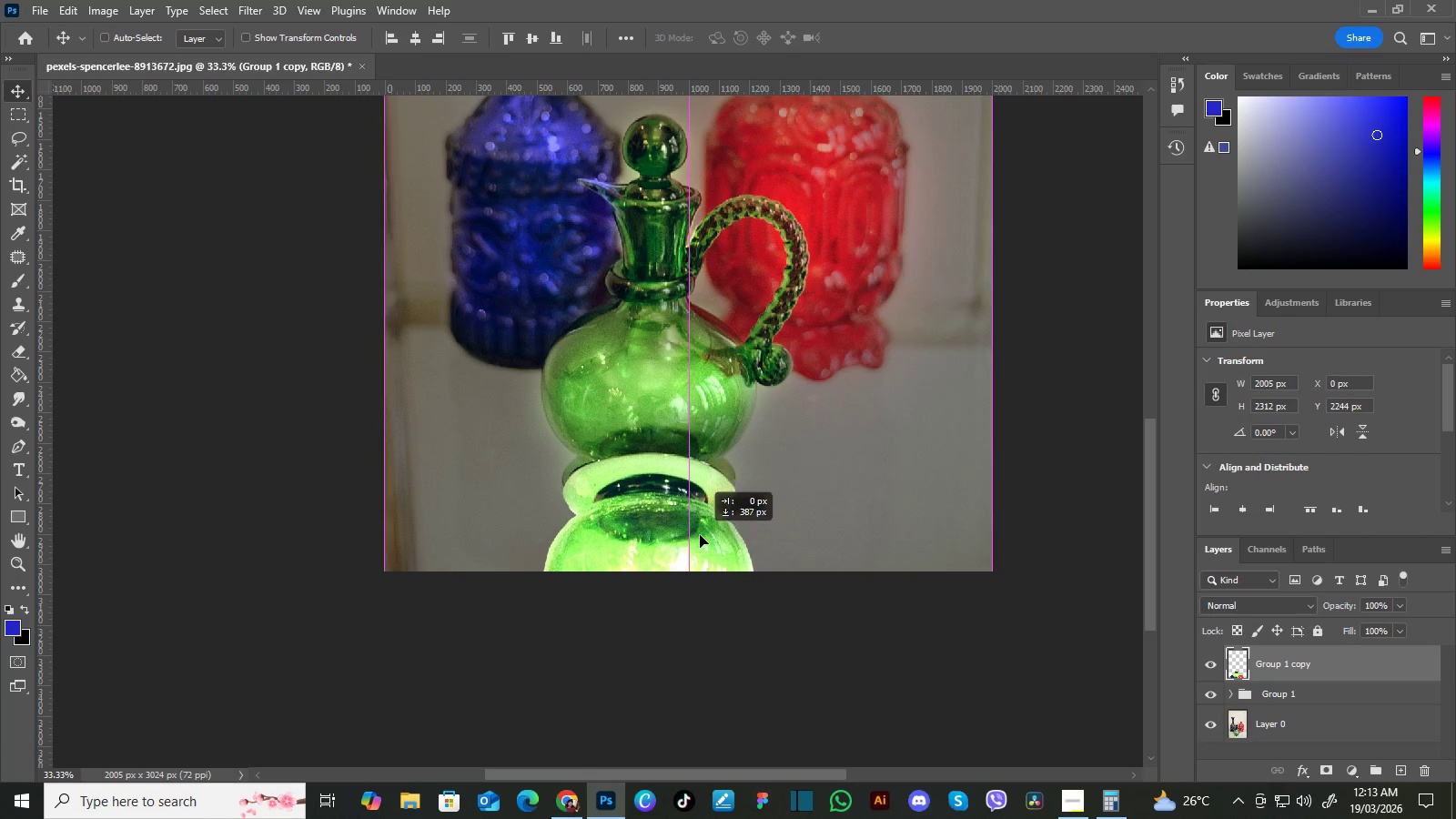 
hold_key(key=ShiftLeft, duration=1.52)
 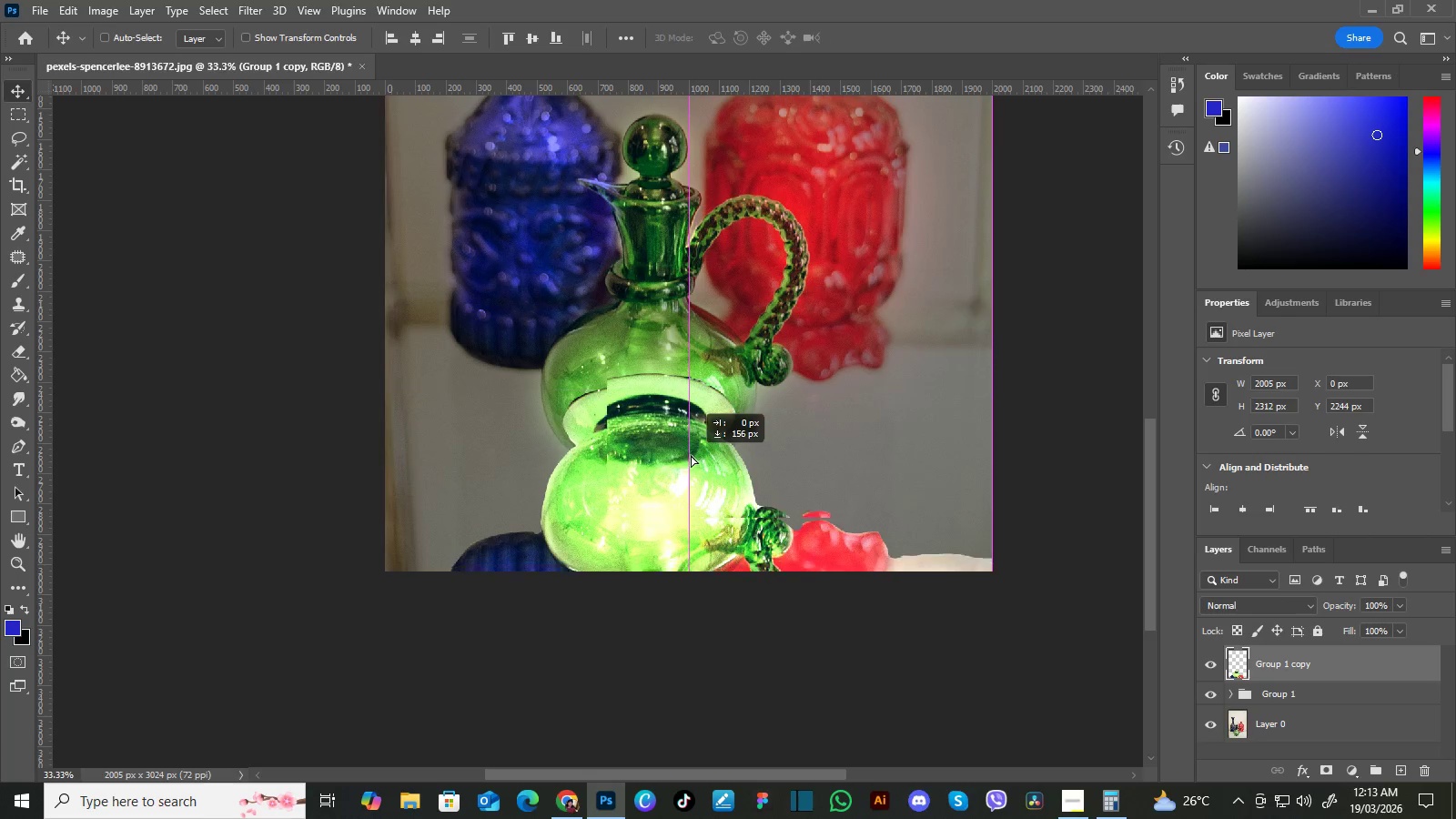 
hold_key(key=ShiftLeft, duration=1.5)
 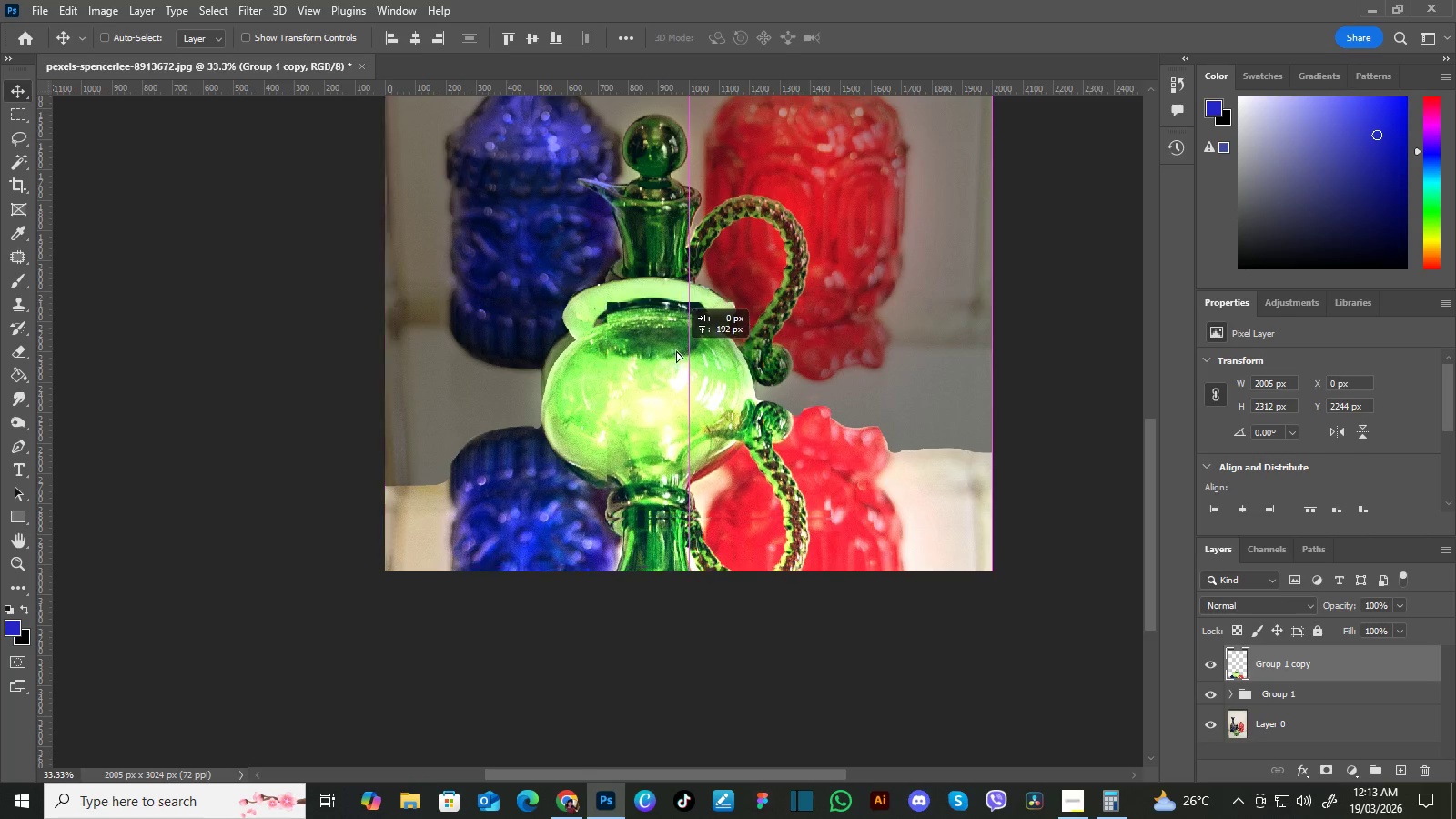 
hold_key(key=ShiftLeft, duration=1.5)
 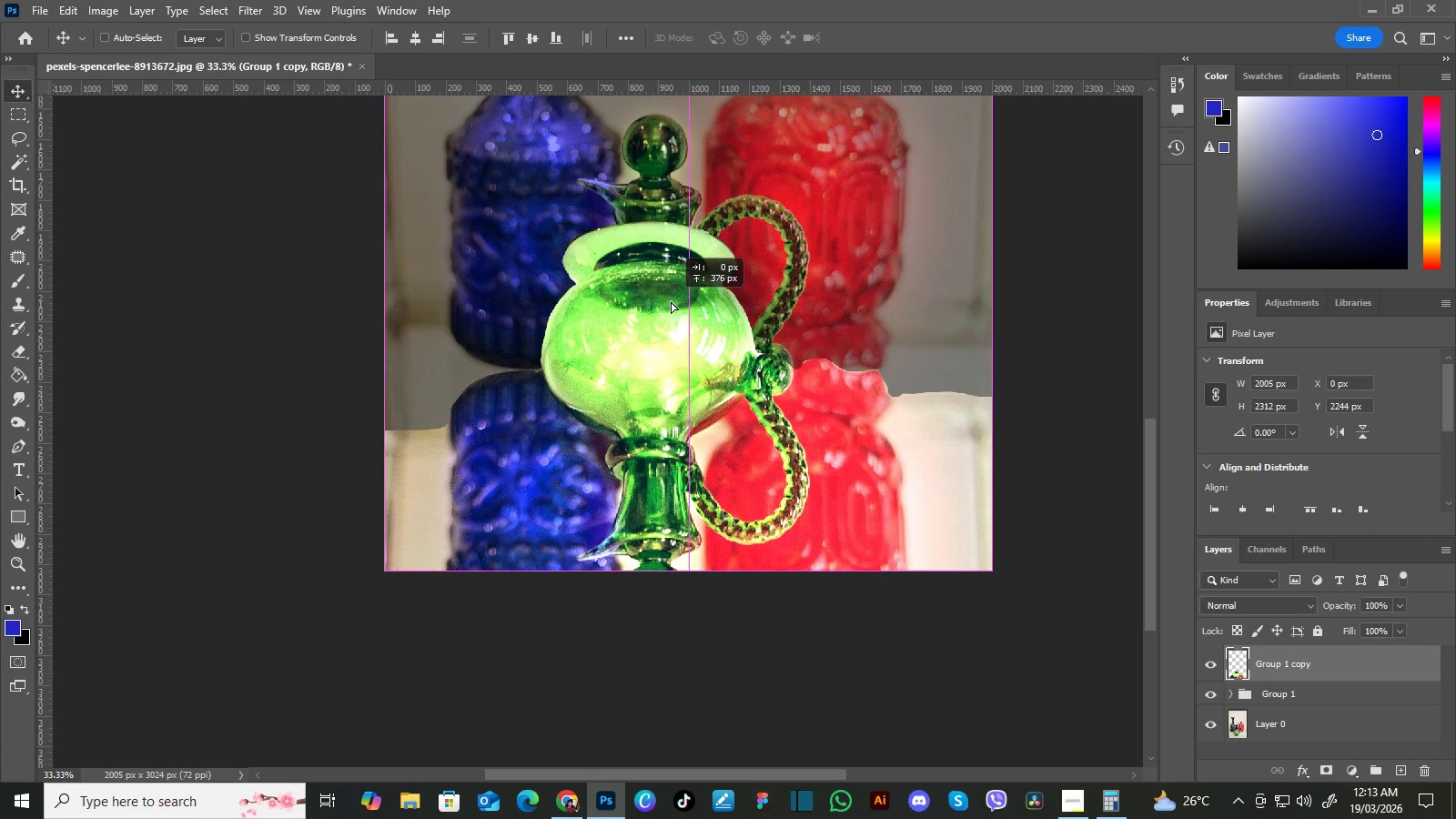 
hold_key(key=ShiftLeft, duration=1.53)
 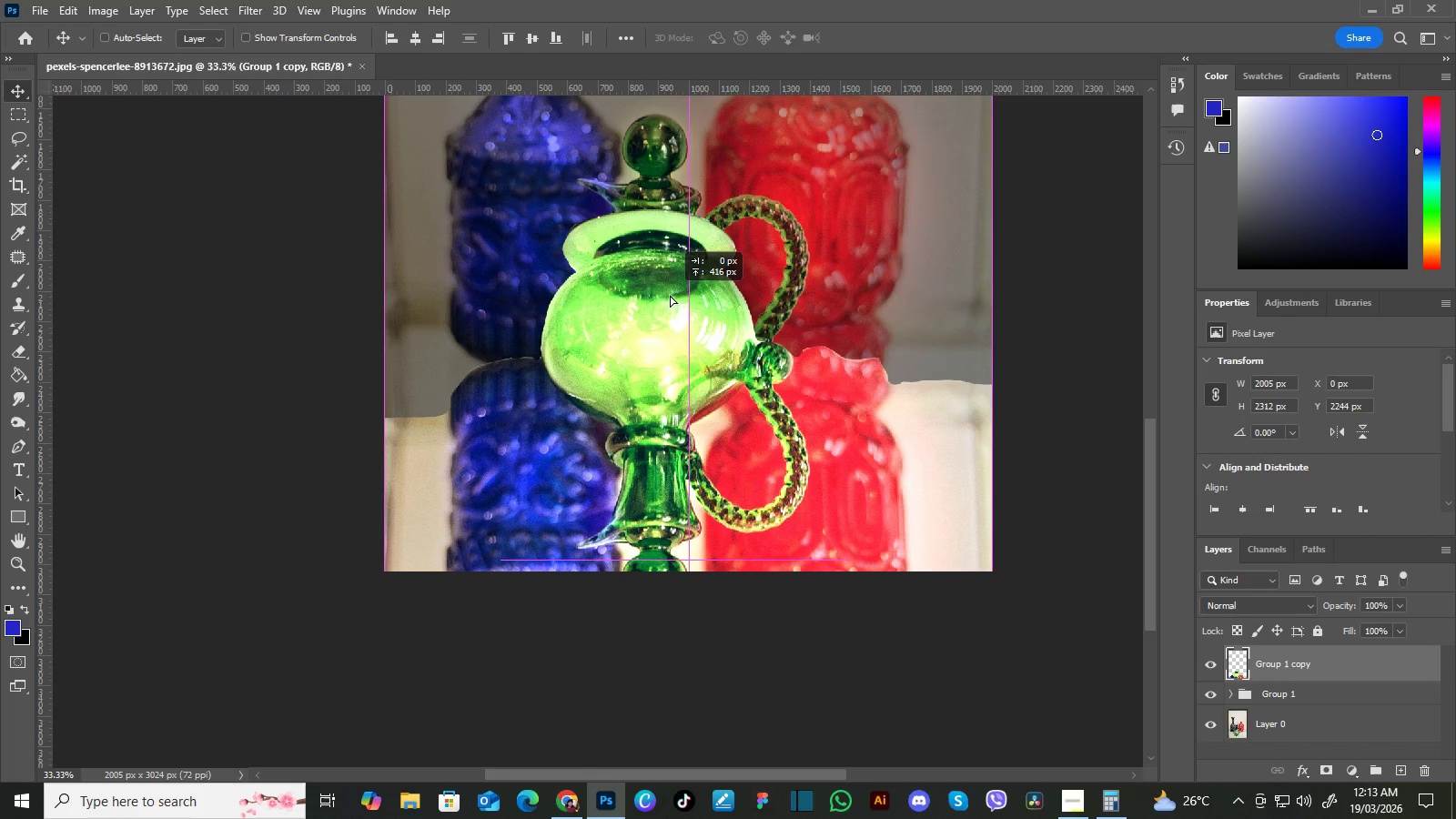 
hold_key(key=ShiftLeft, duration=1.52)
 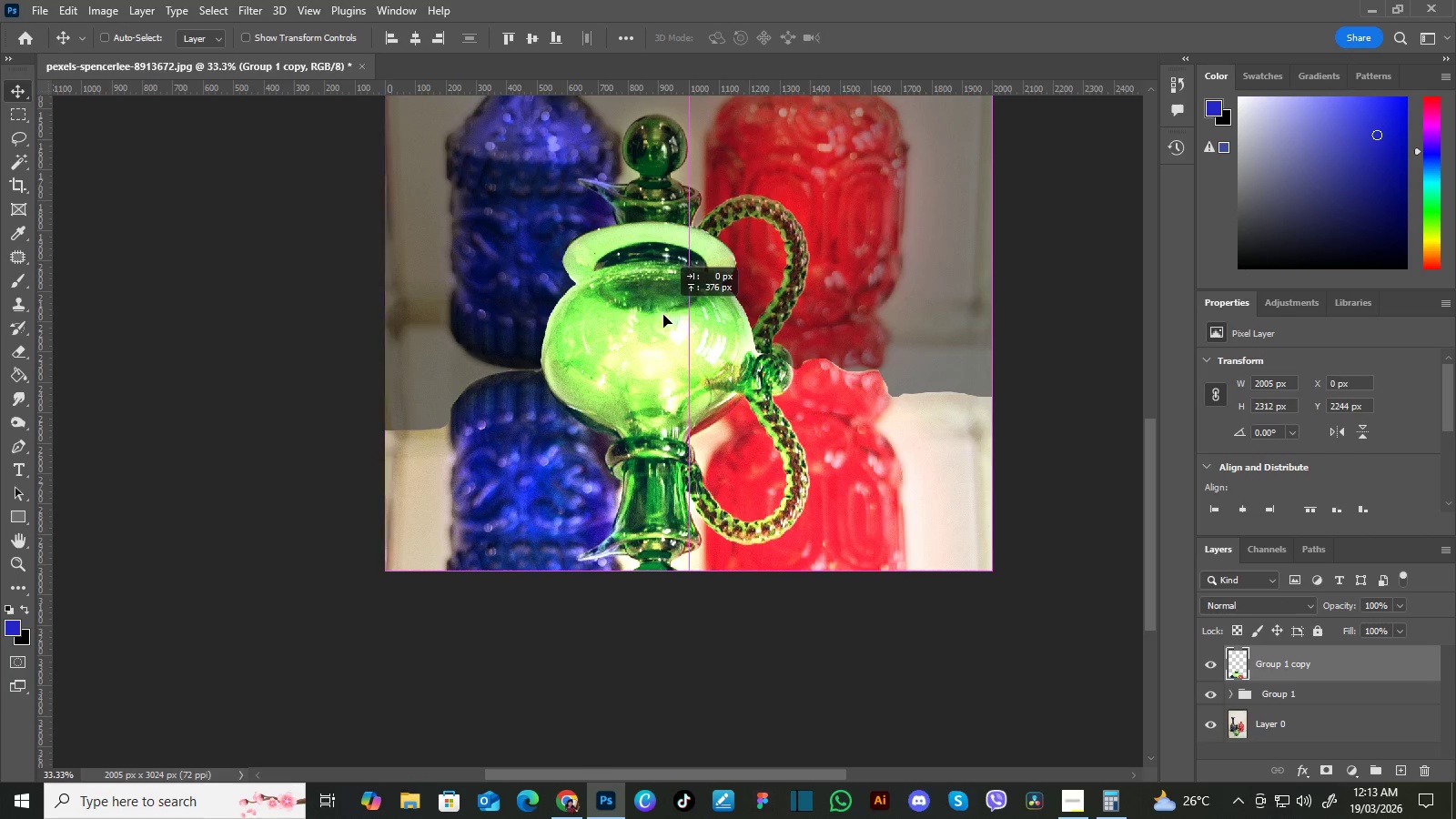 
hold_key(key=ShiftLeft, duration=1.51)
 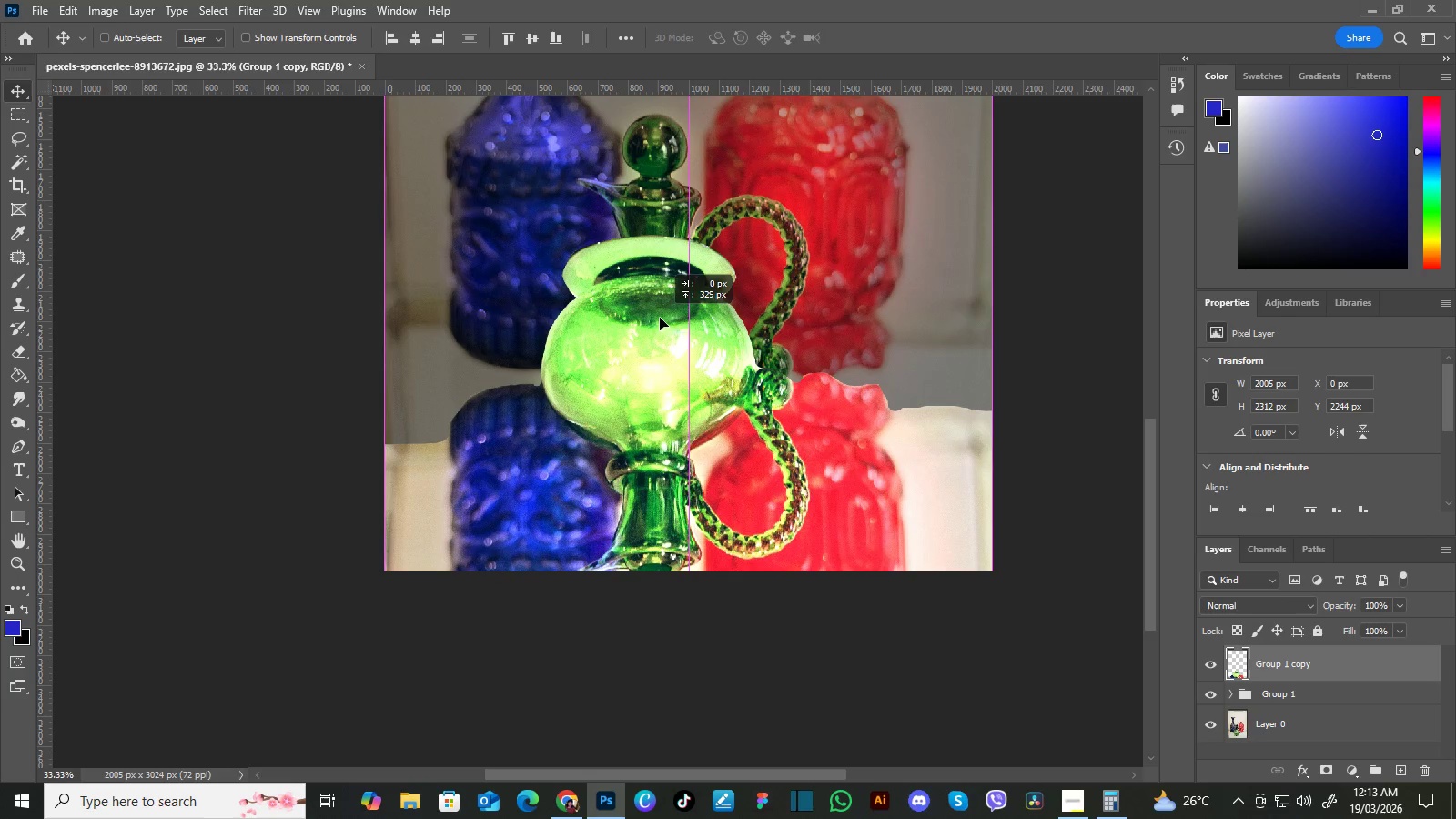 
hold_key(key=ShiftLeft, duration=1.52)
 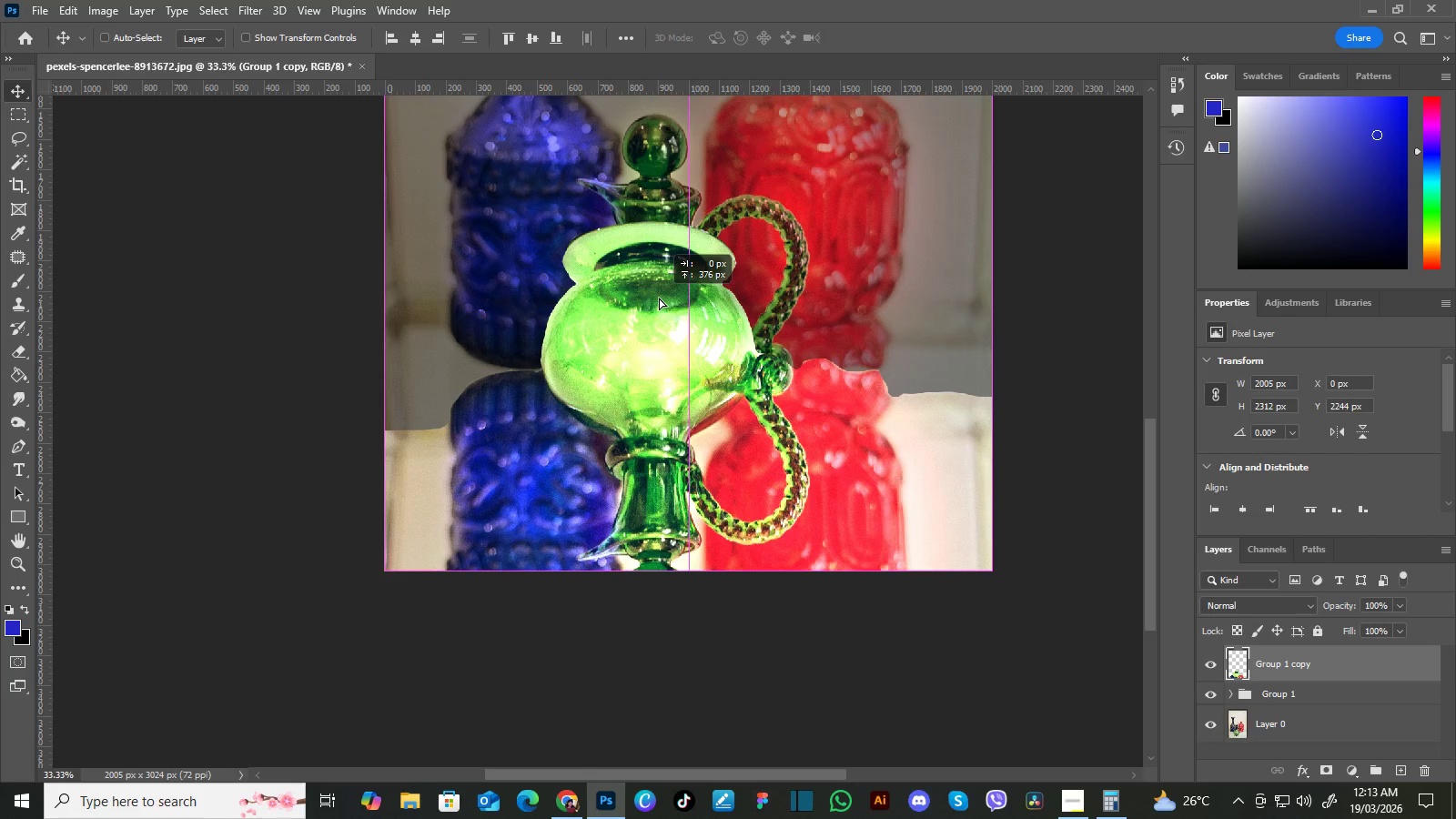 
hold_key(key=ShiftLeft, duration=1.53)
 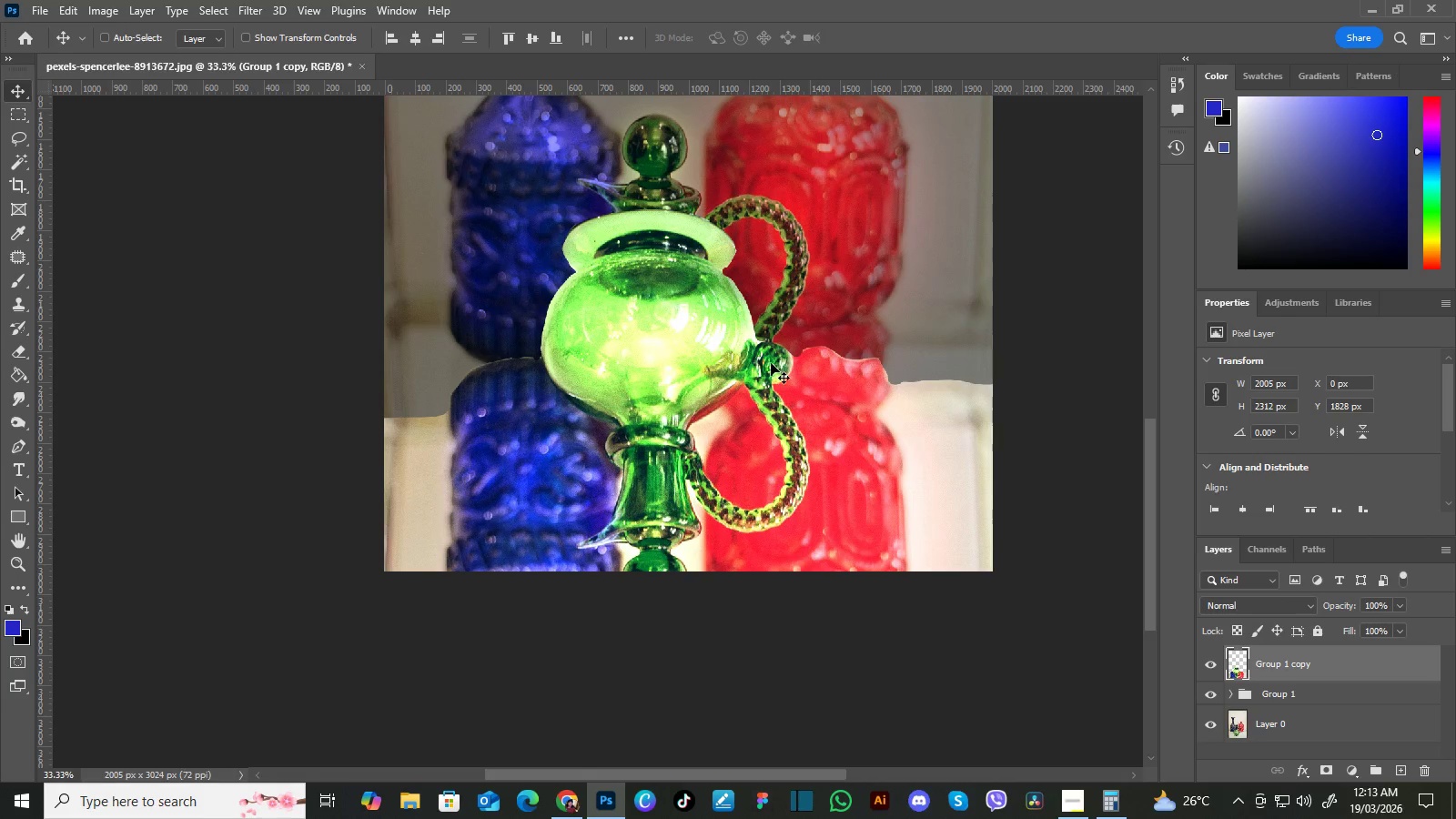 
hold_key(key=ShiftLeft, duration=0.39)
 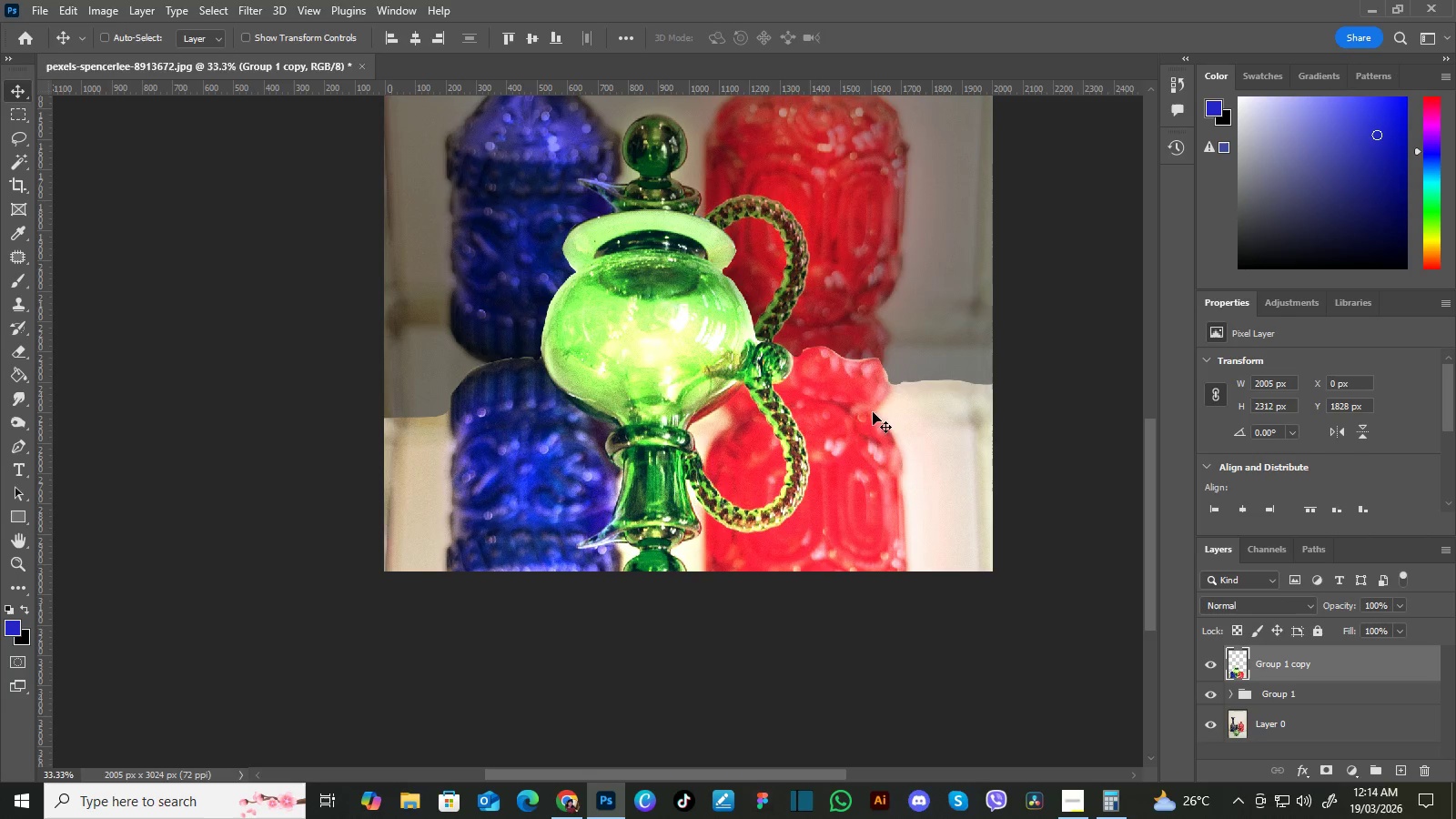 
key(E)
 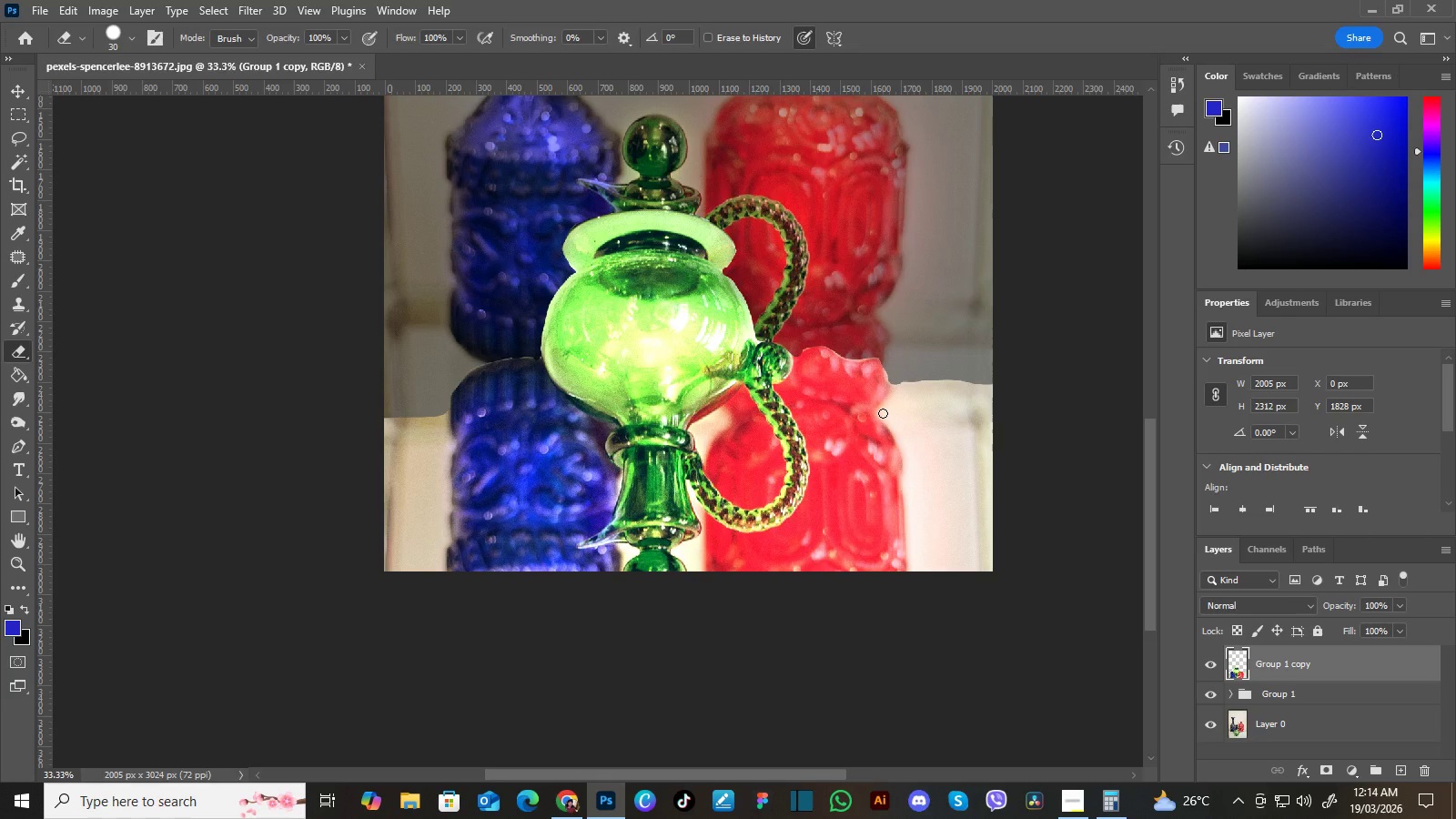 
hold_key(key=BracketRight, duration=0.86)
 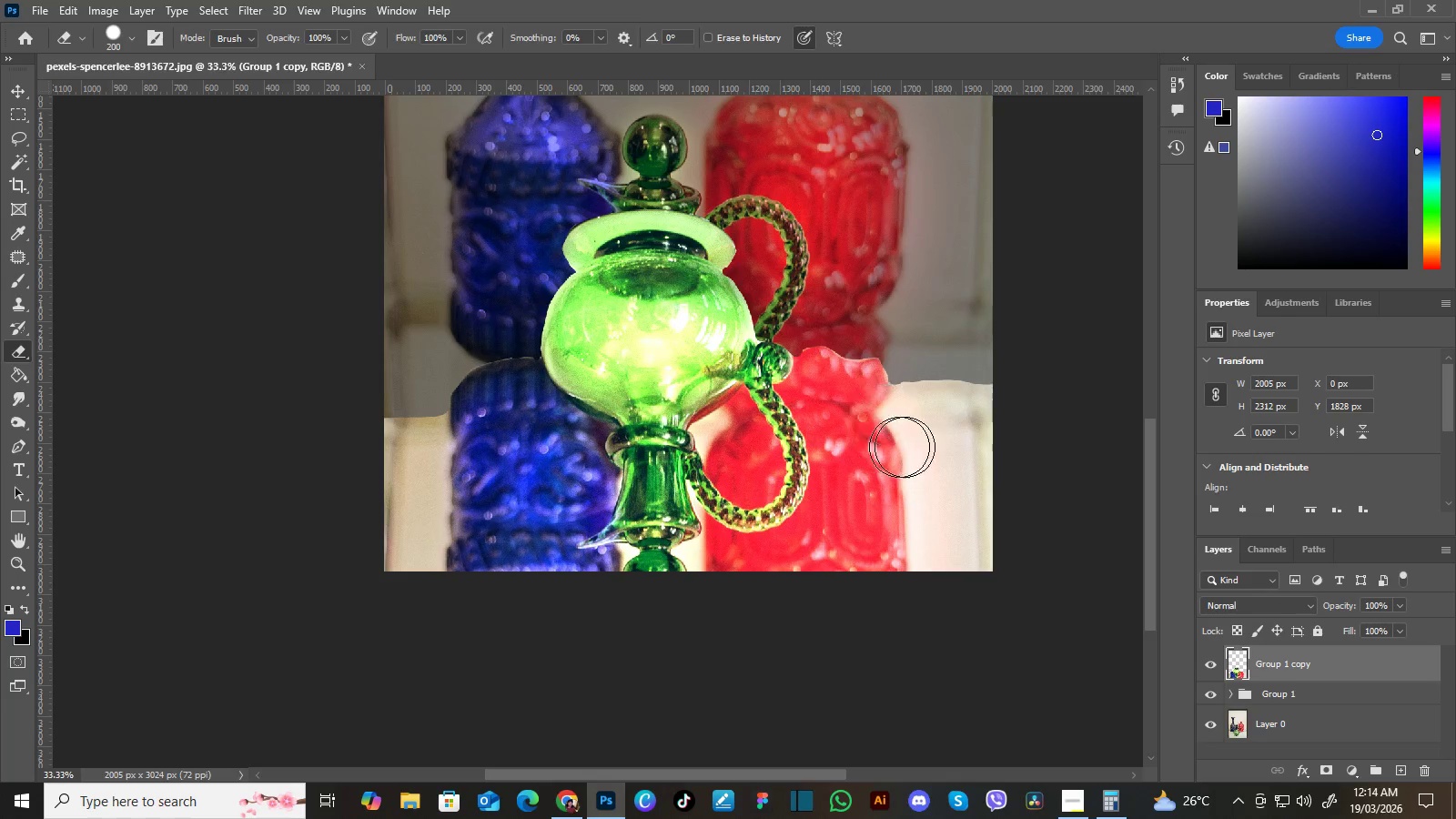 
mouse_move([989, 512])
 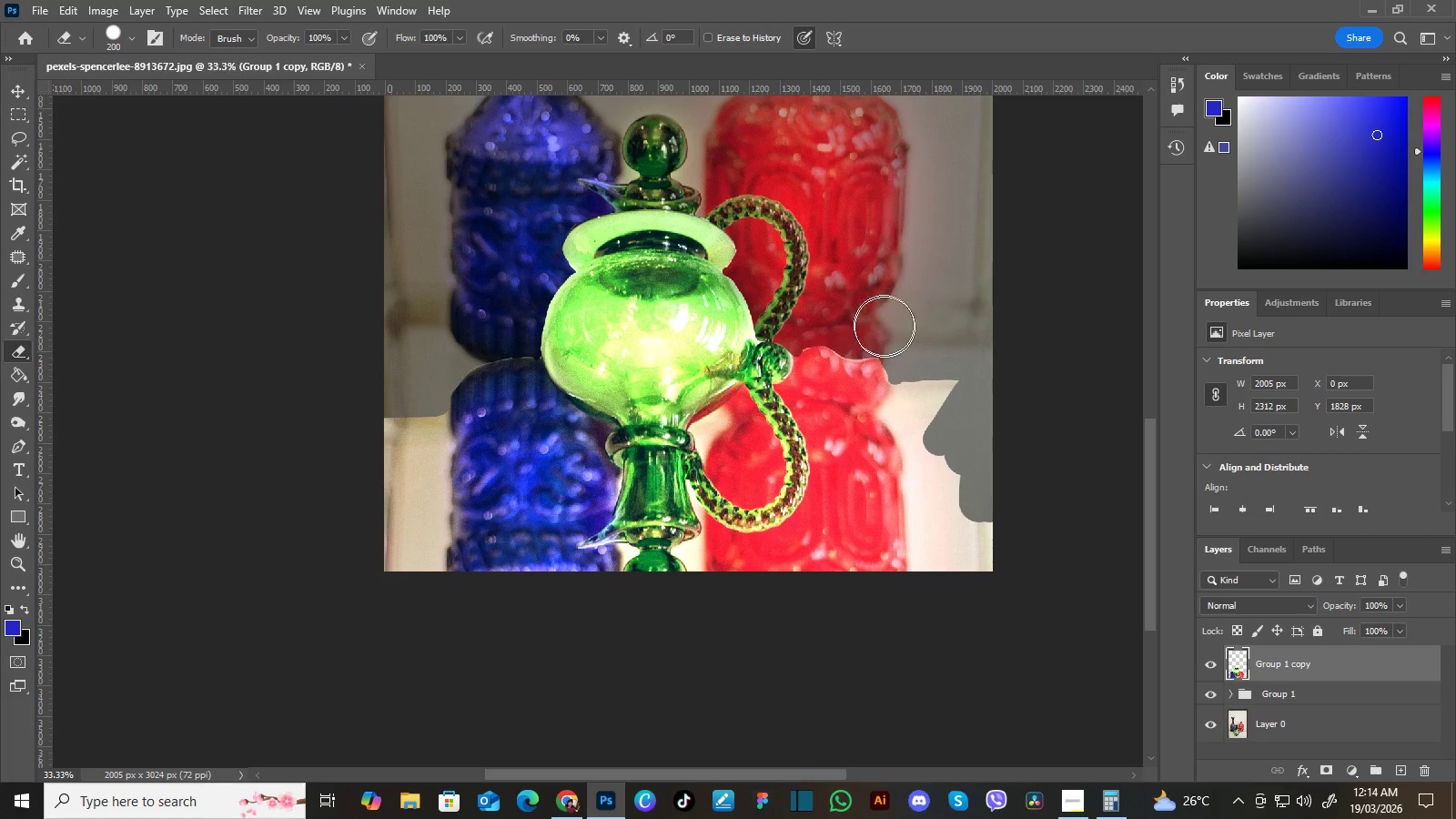 
key(BracketLeft)
 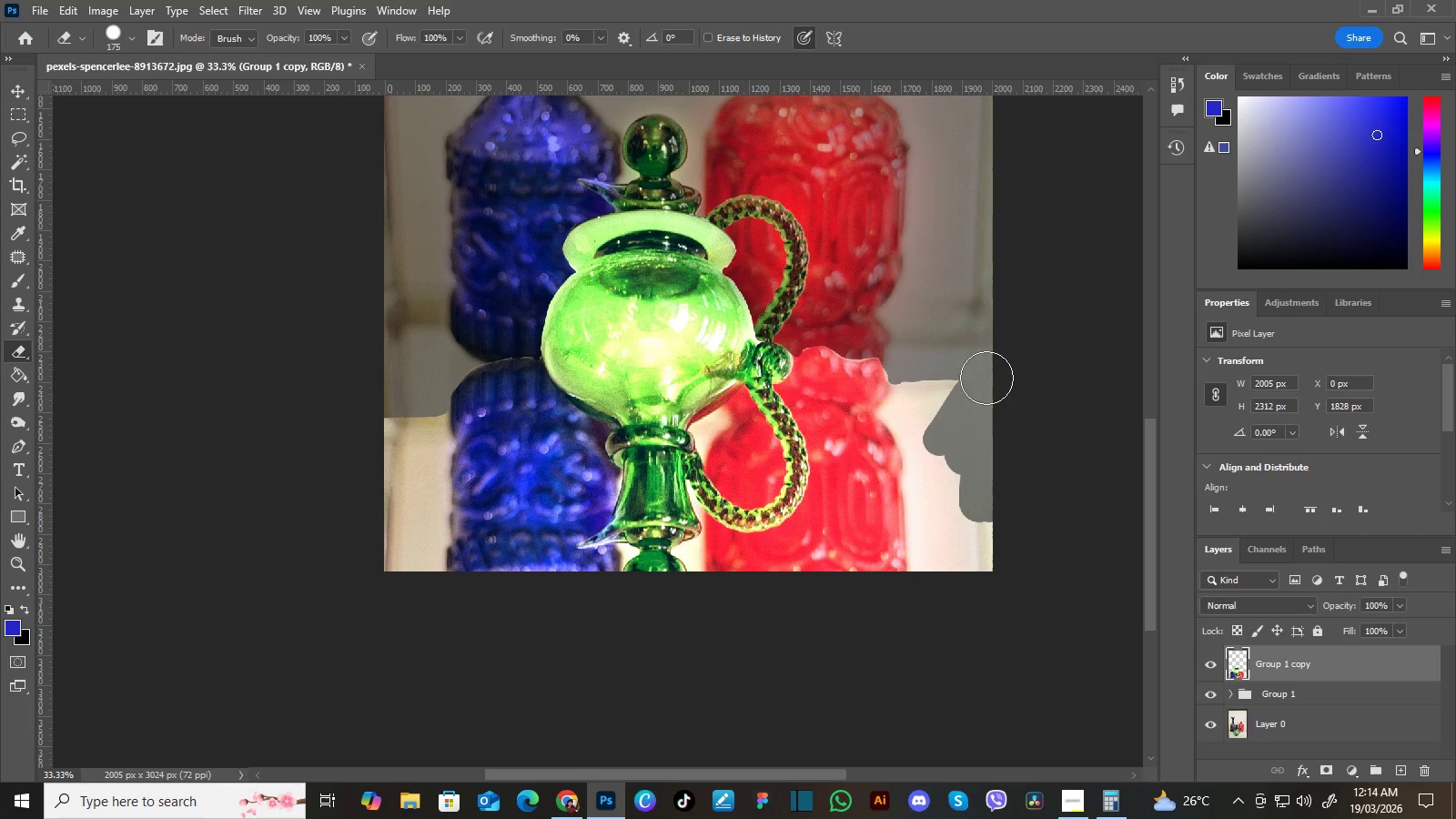 
key(BracketLeft)
 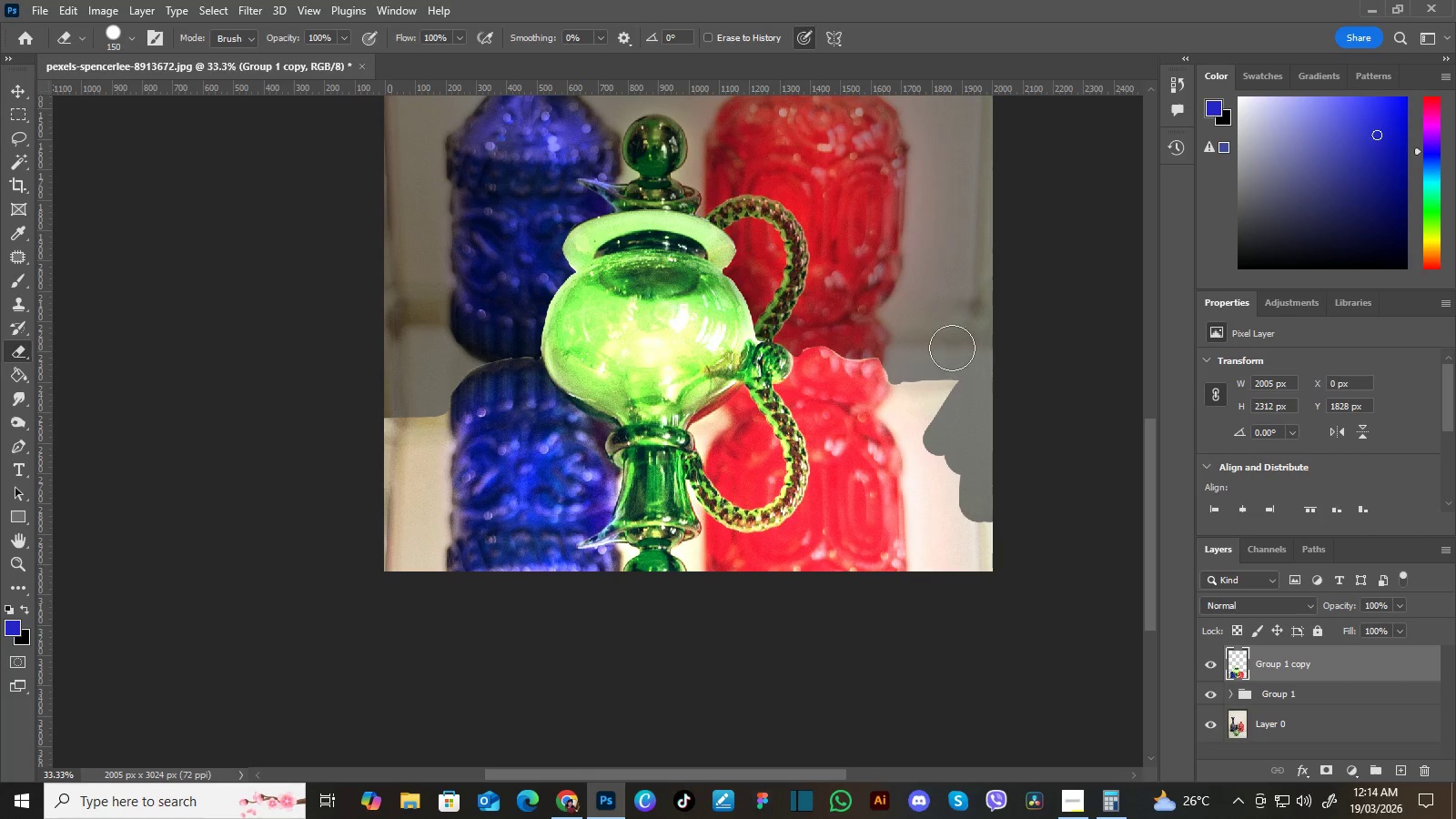 
key(BracketLeft)
 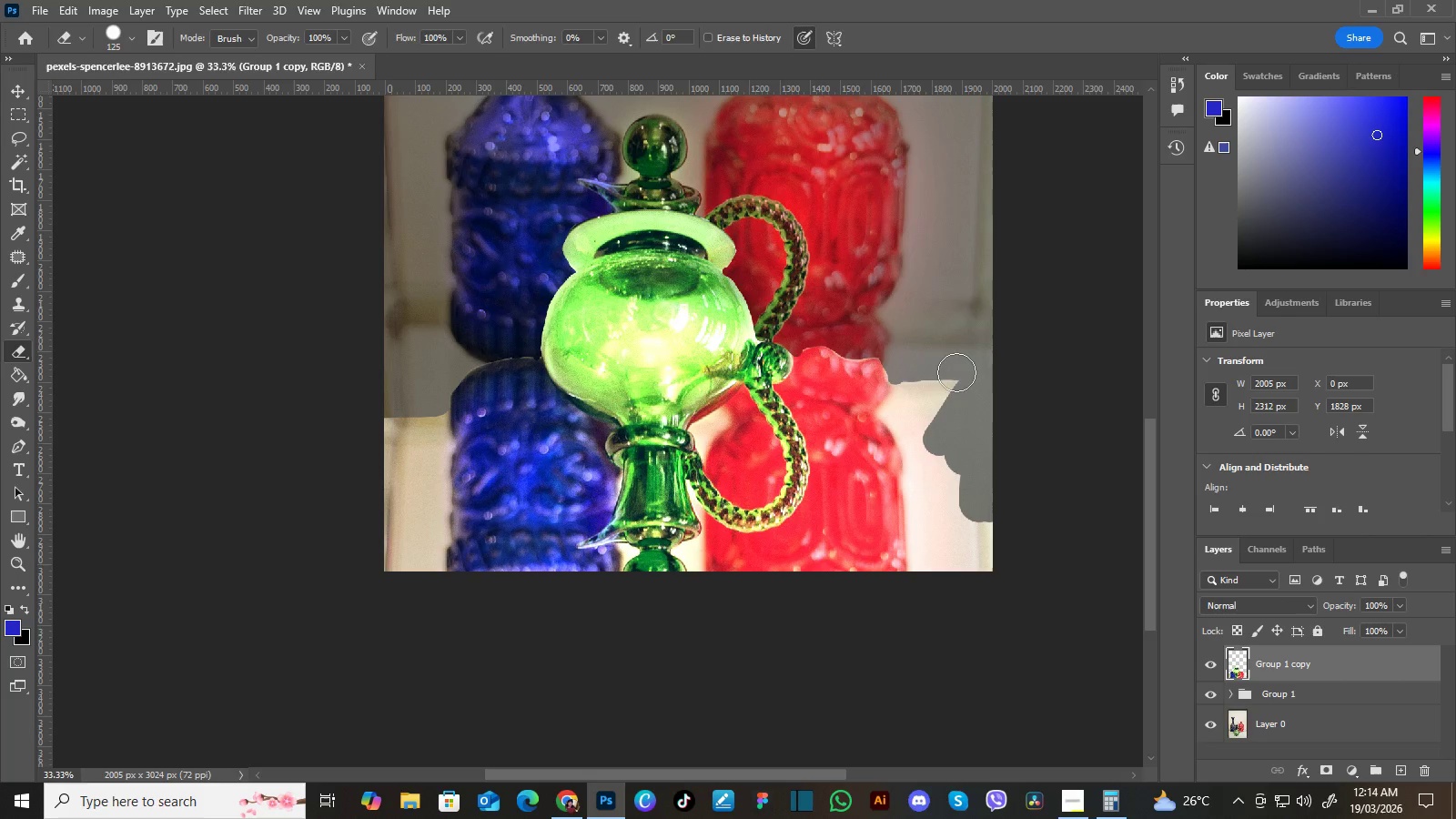 
key(BracketLeft)
 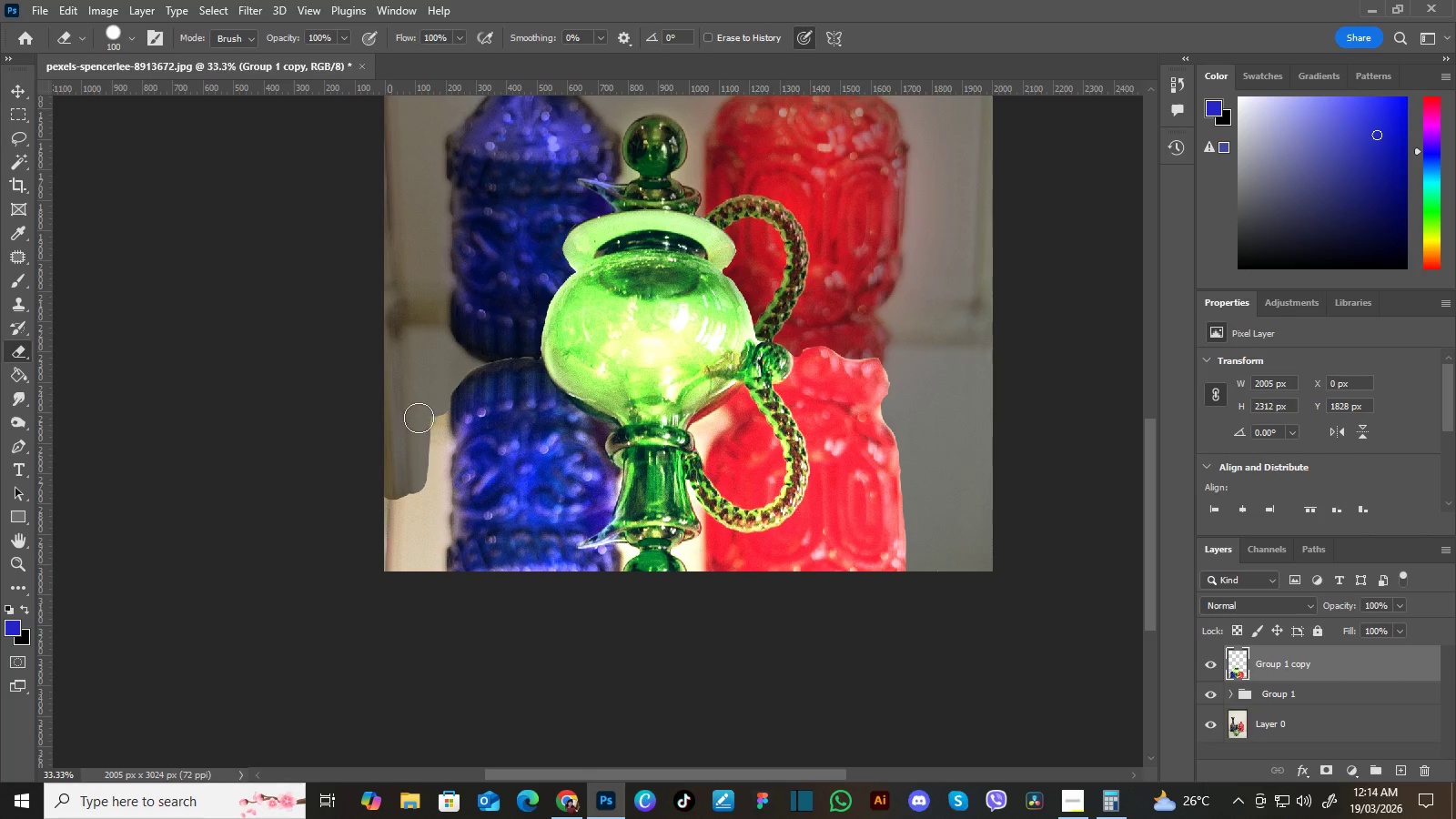 
wait(16.2)
 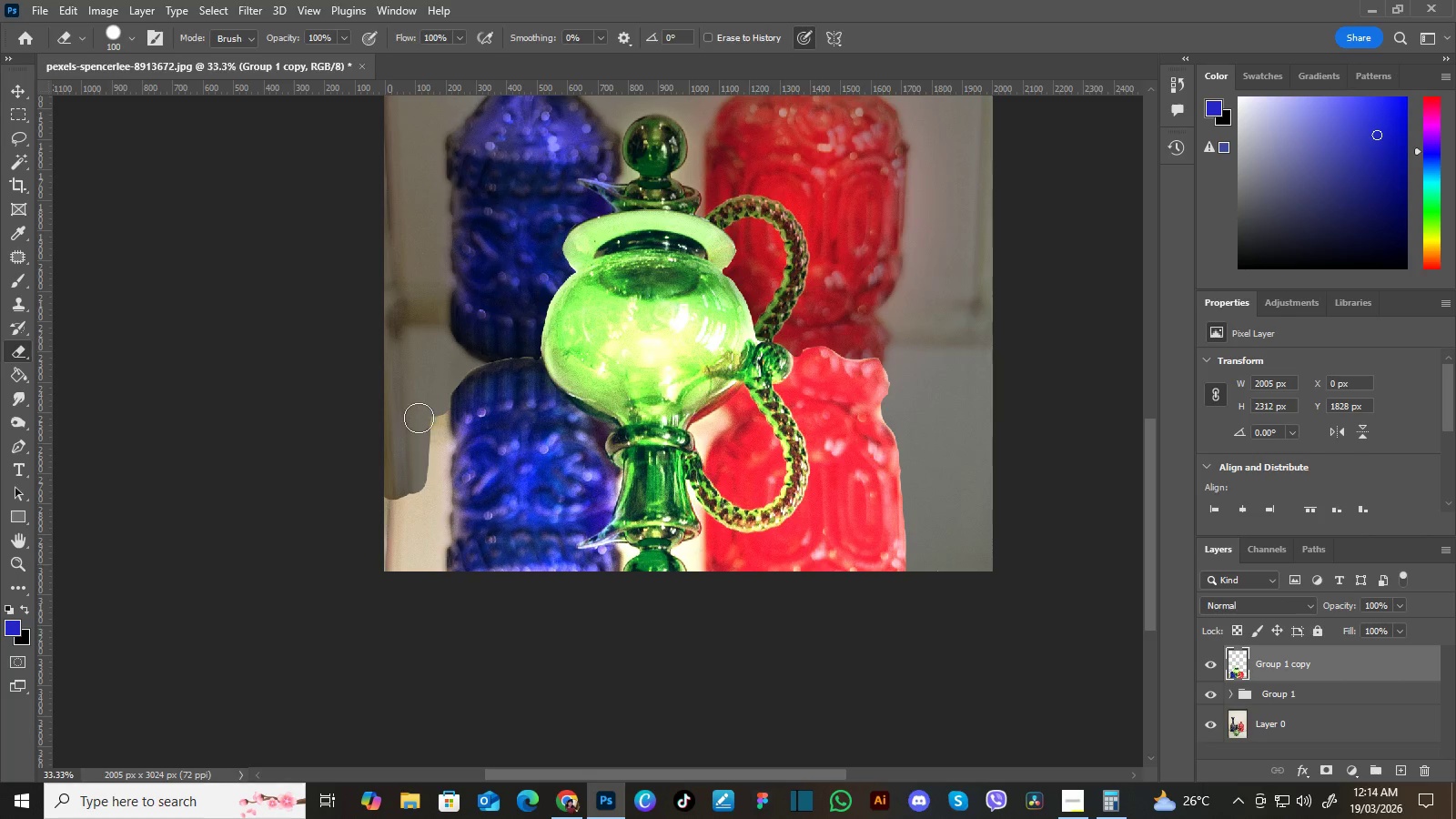 
key(BracketLeft)
 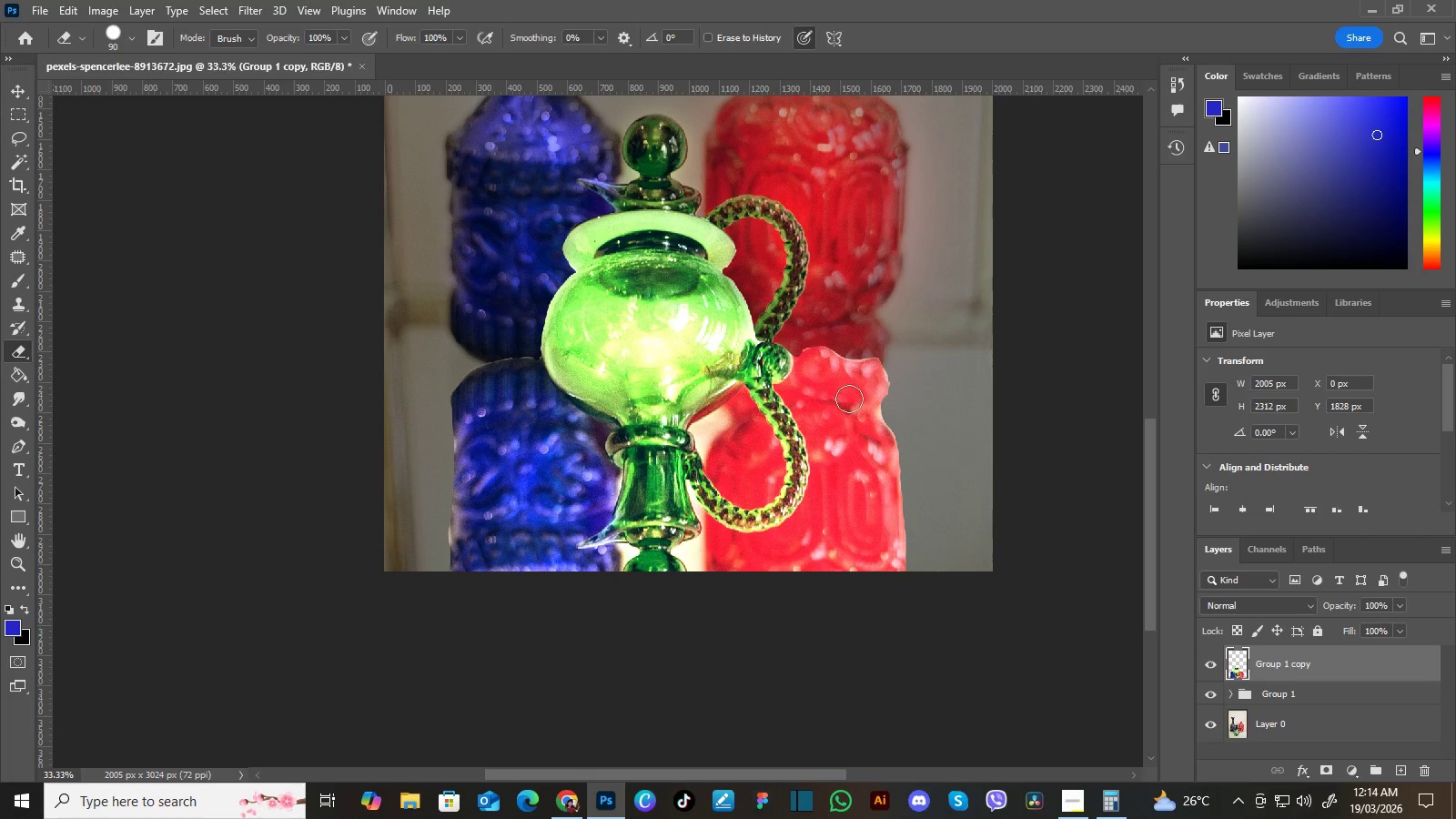 
key(BracketLeft)
 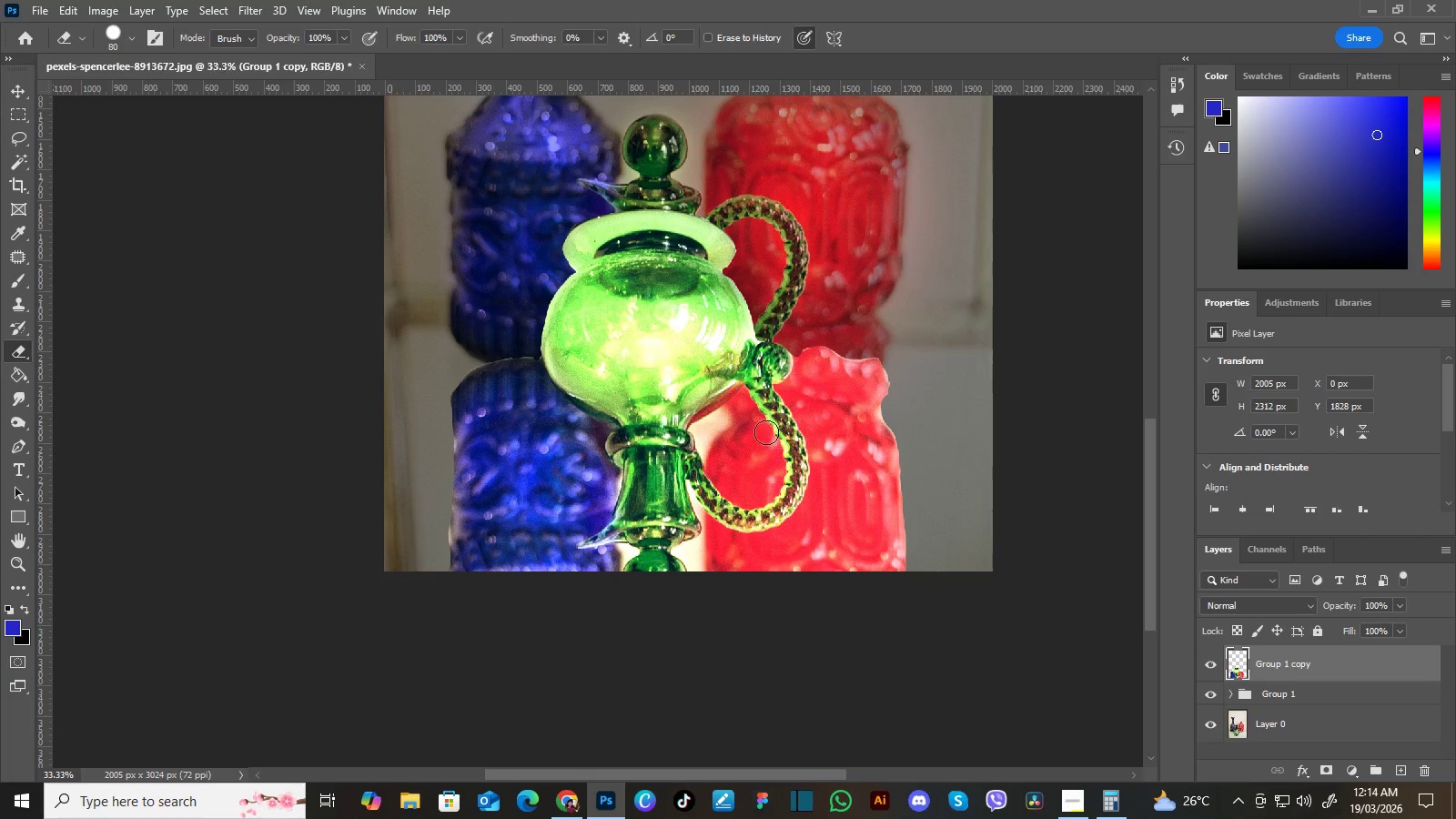 
key(BracketLeft)
 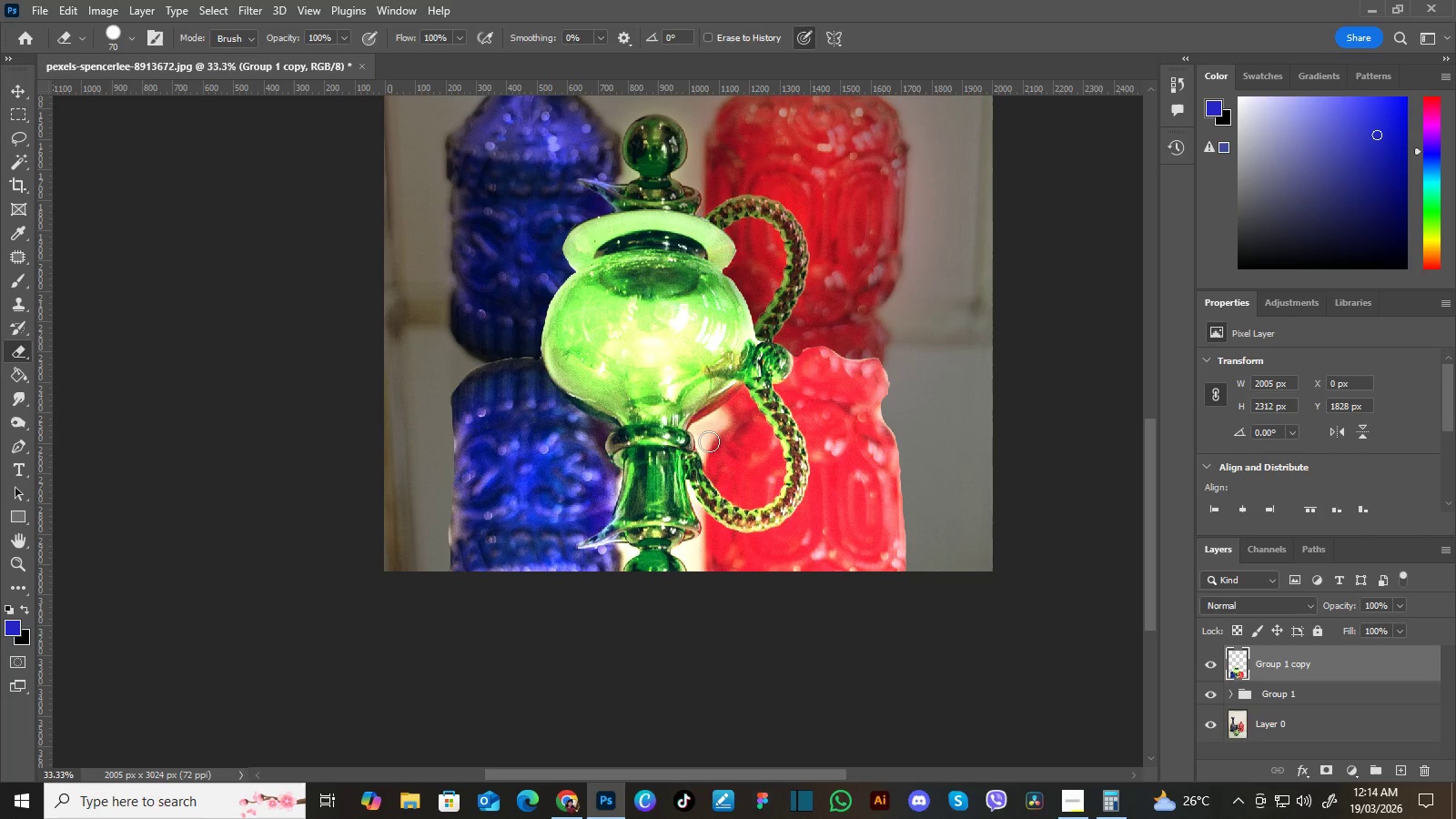 
key(BracketLeft)
 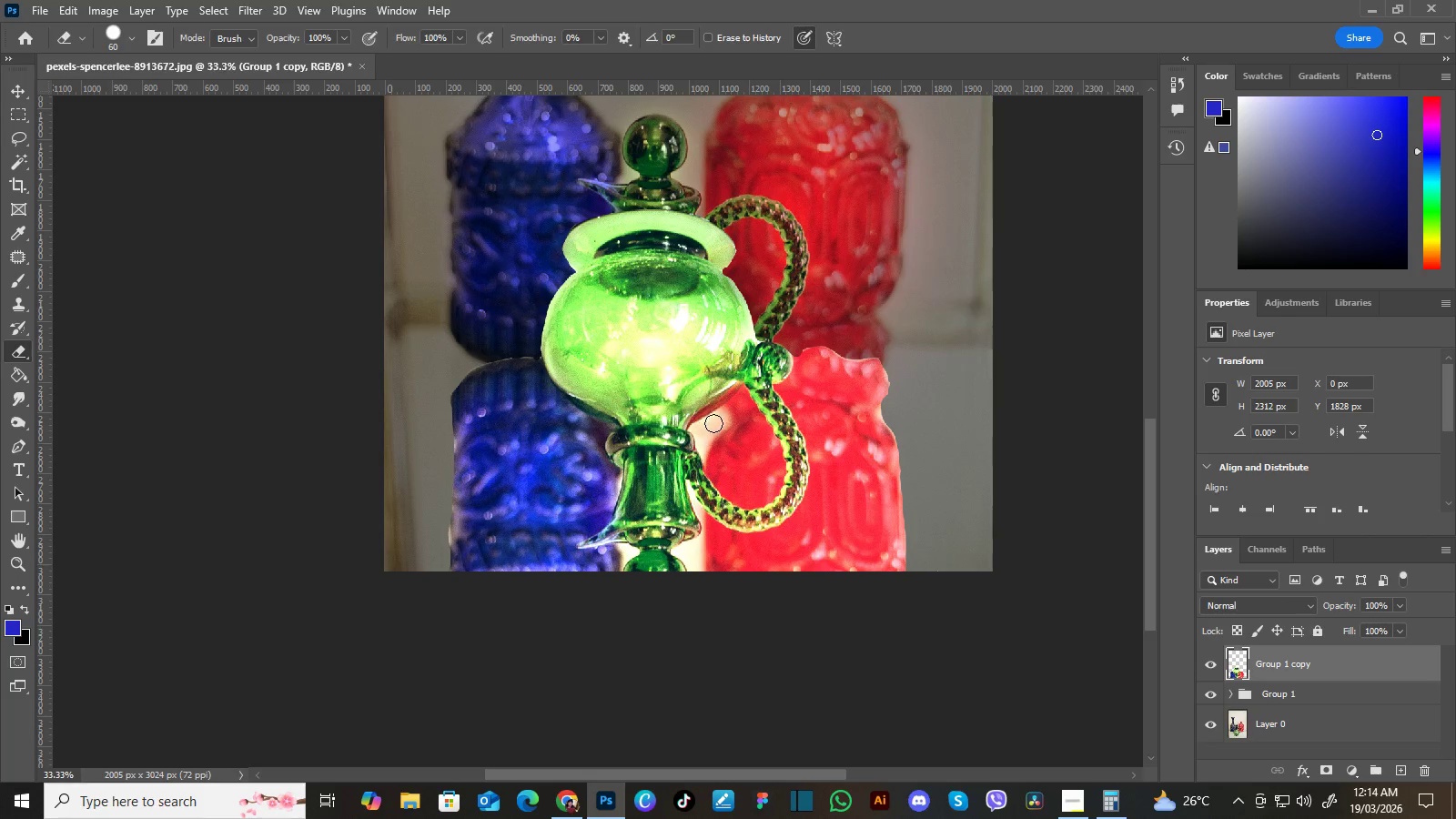 
key(BracketLeft)
 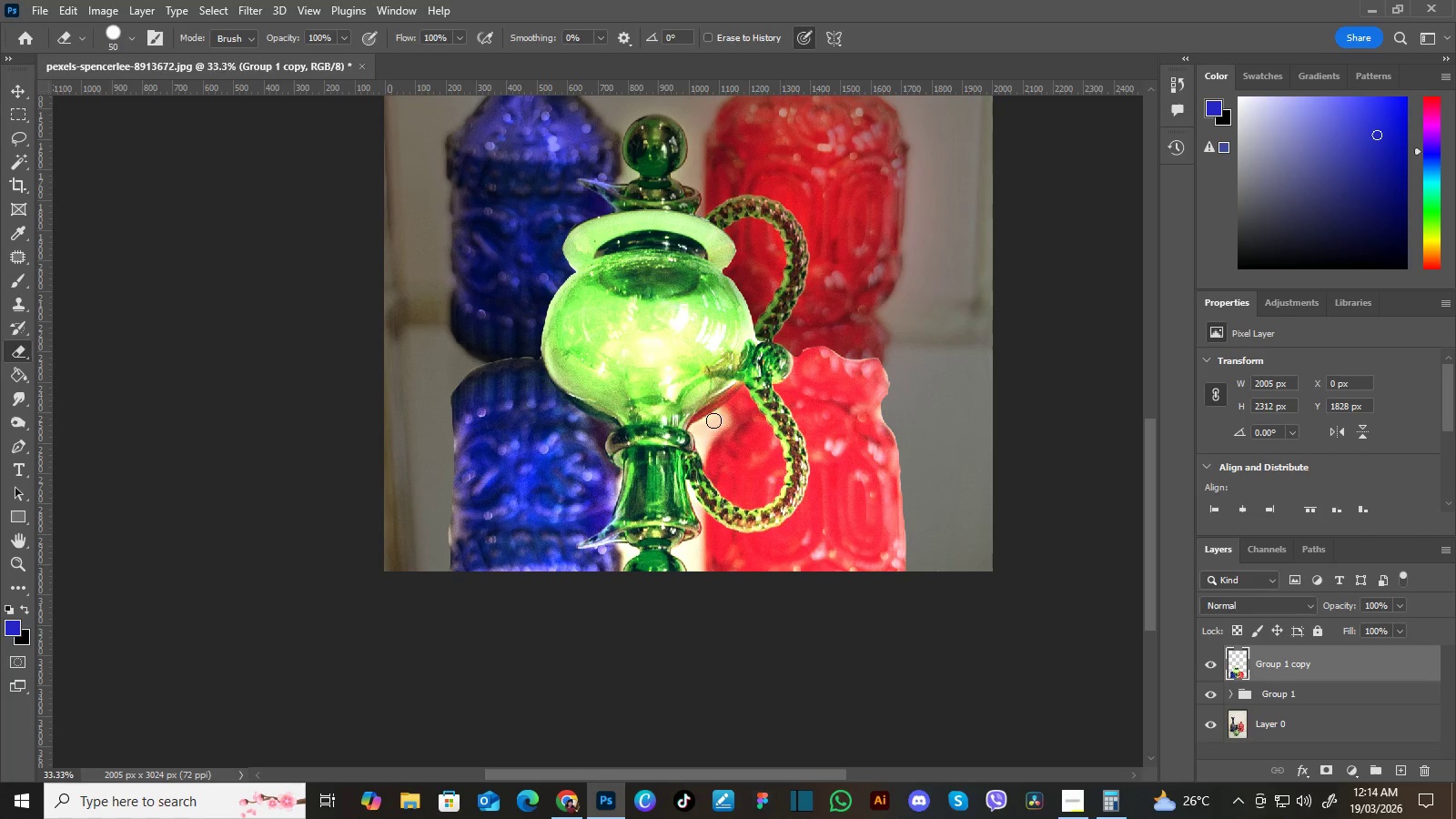 
key(BracketLeft)
 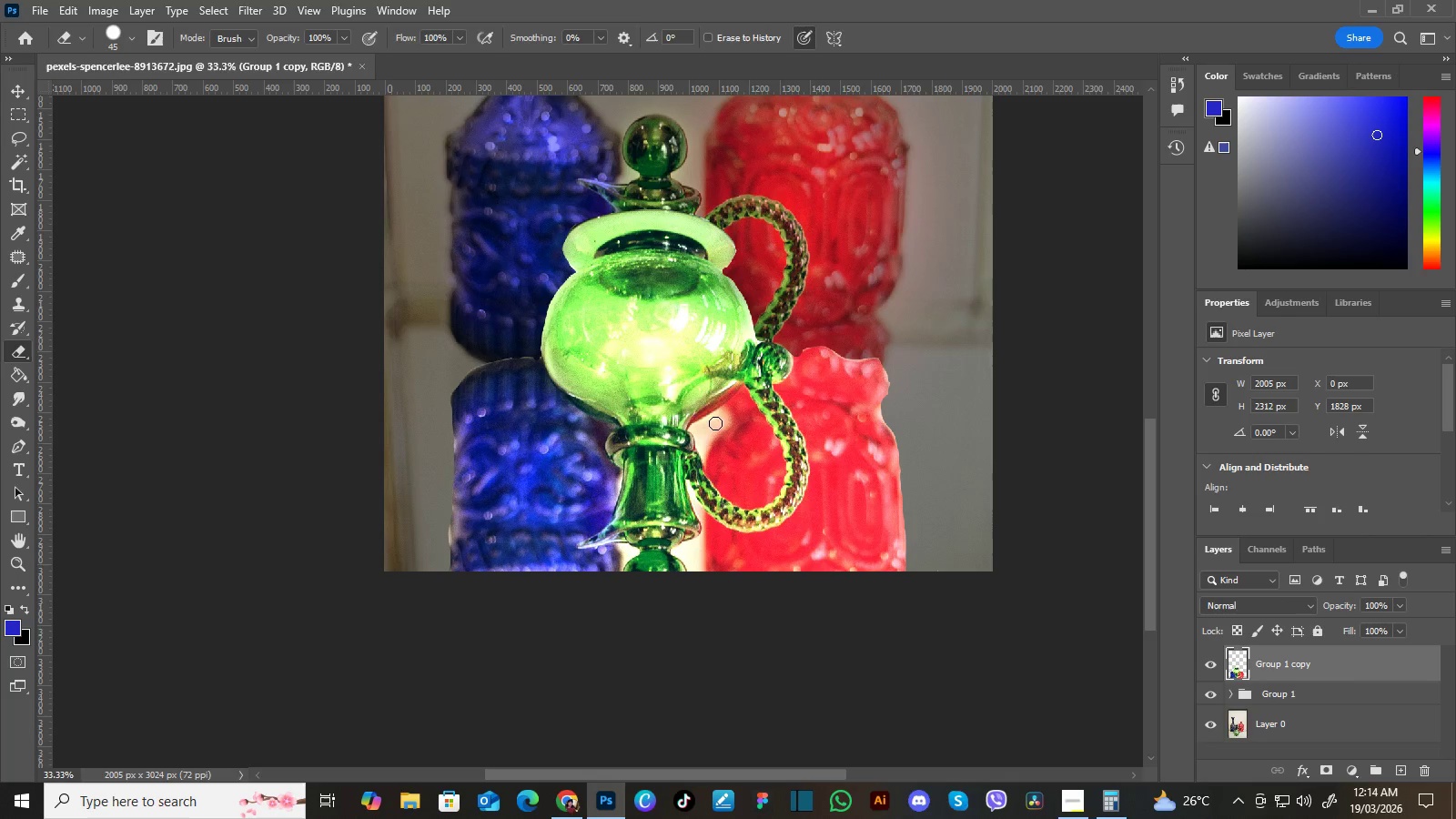 
key(BracketLeft)
 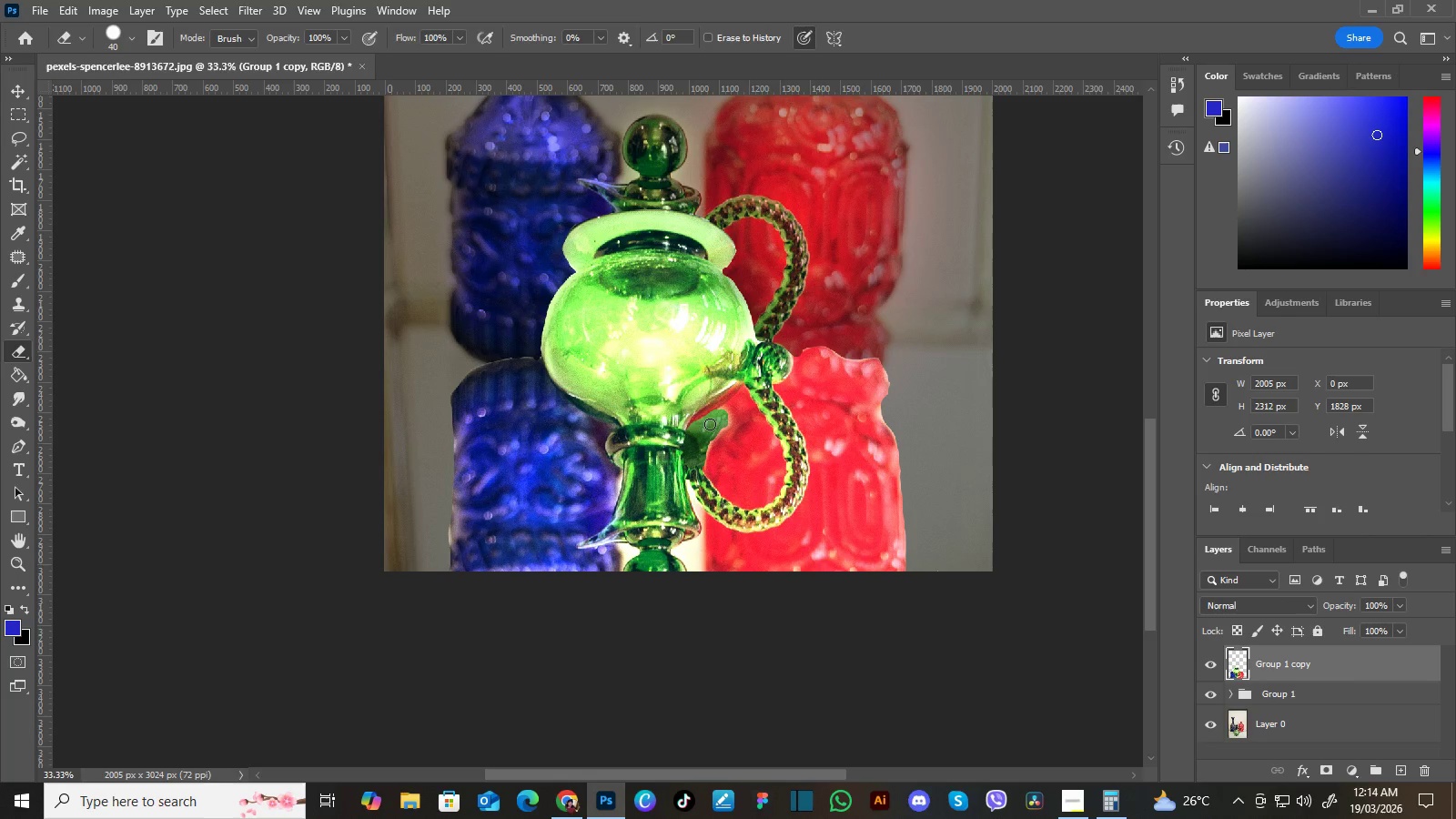 
wait(13.7)
 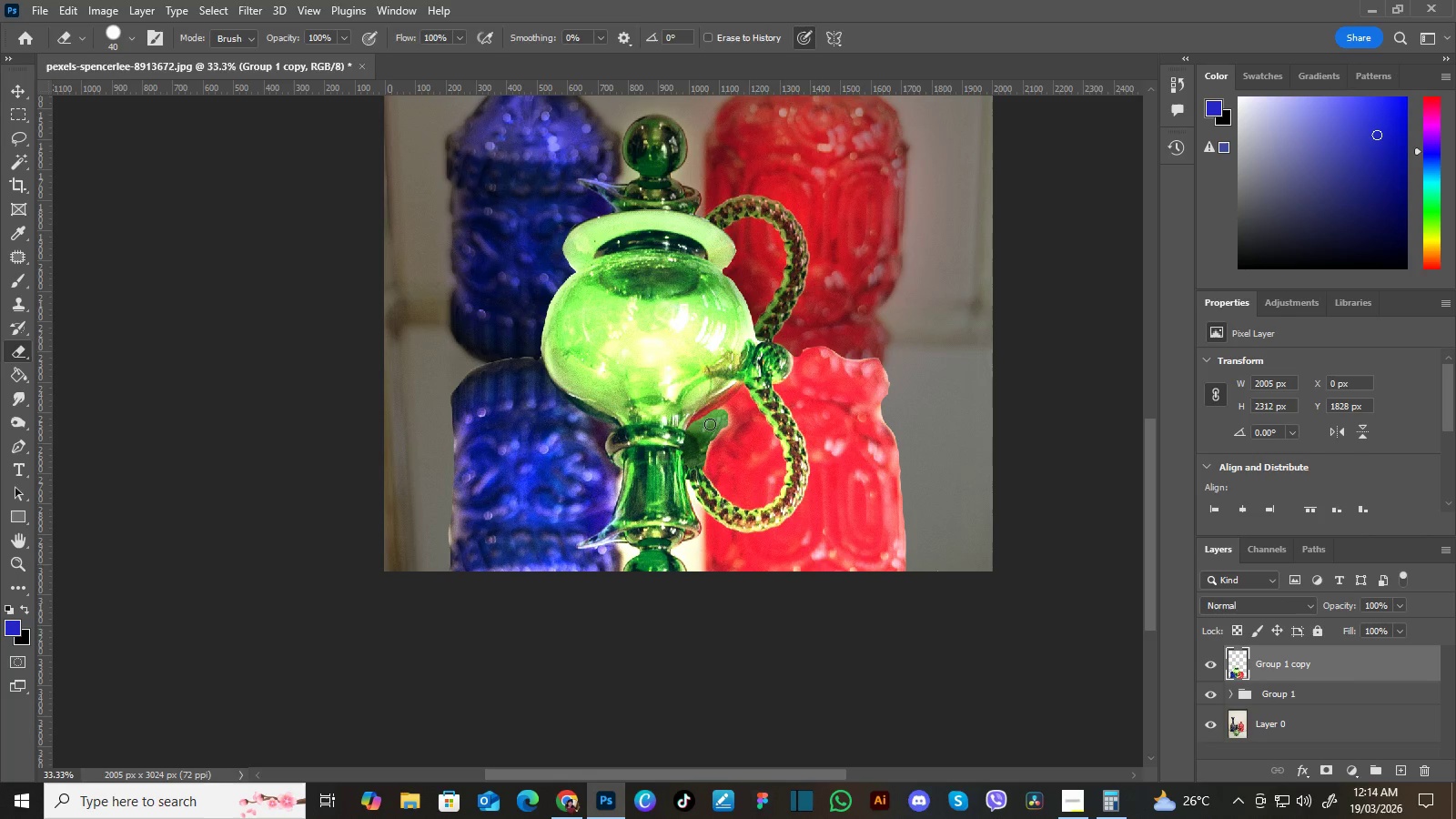 
left_click_drag(start_coordinate=[1400, 658], to_coordinate=[1402, 761])
 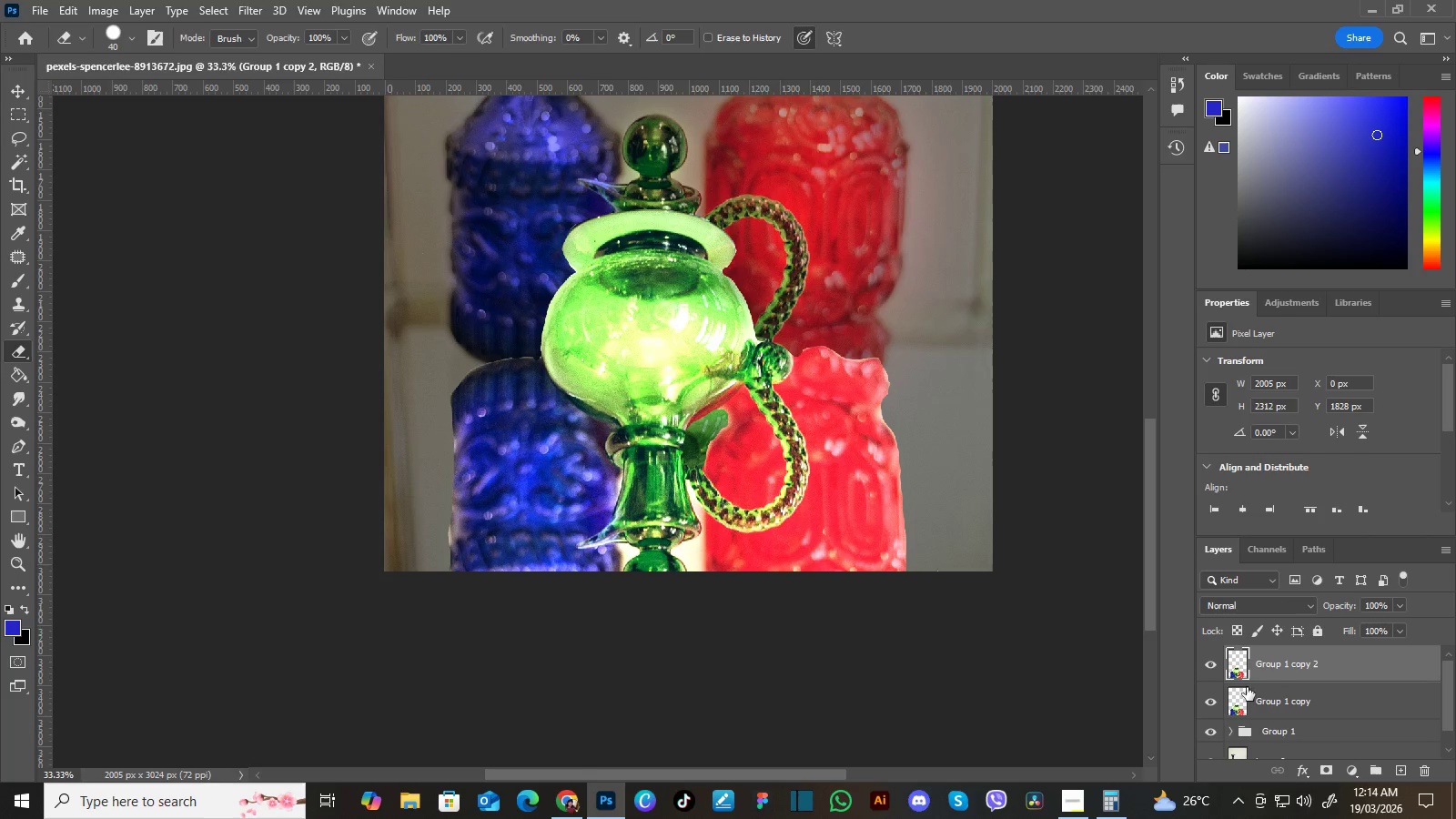 
left_click([1209, 703])
 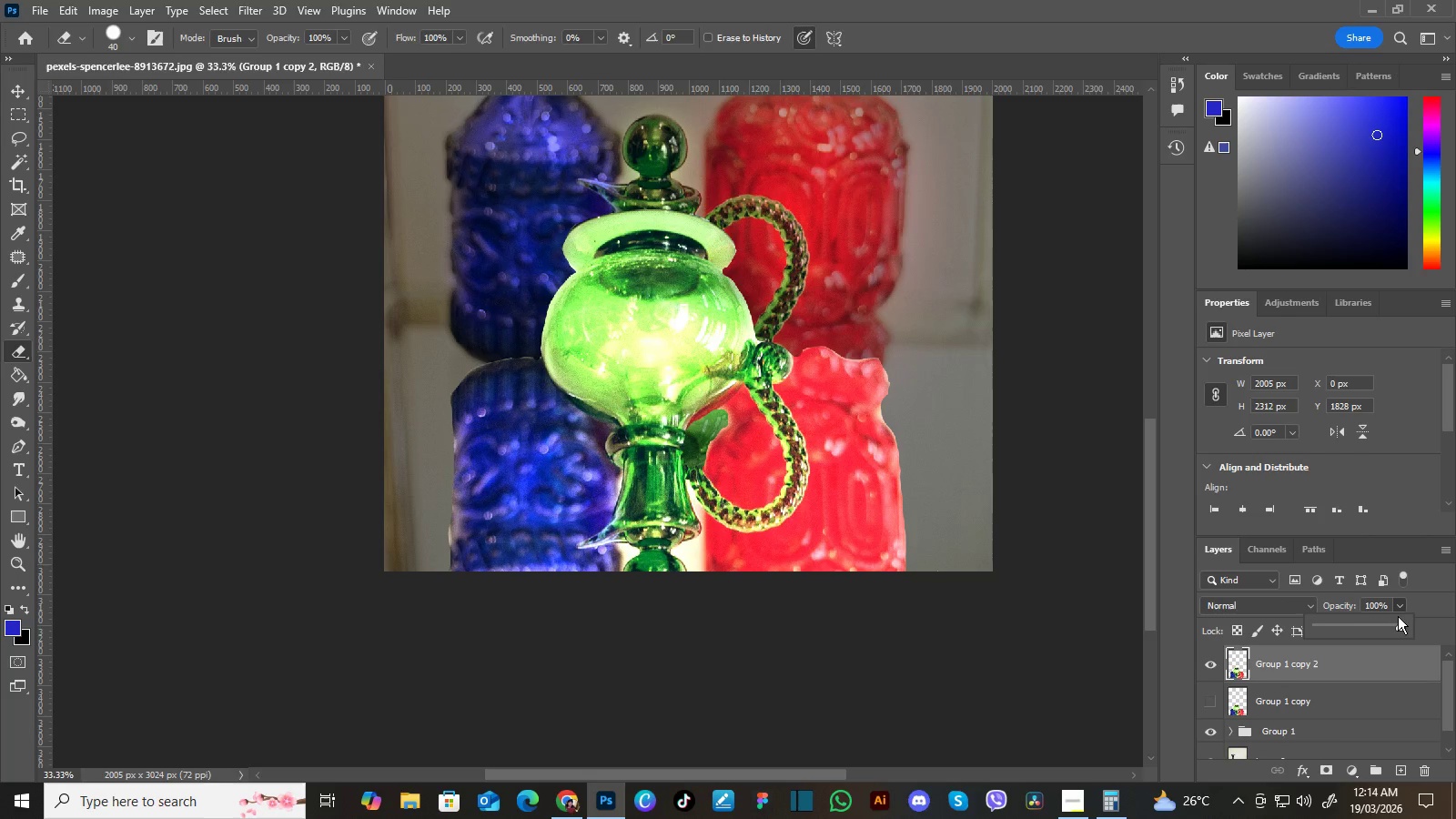 
left_click_drag(start_coordinate=[1398, 623], to_coordinate=[1353, 627])
 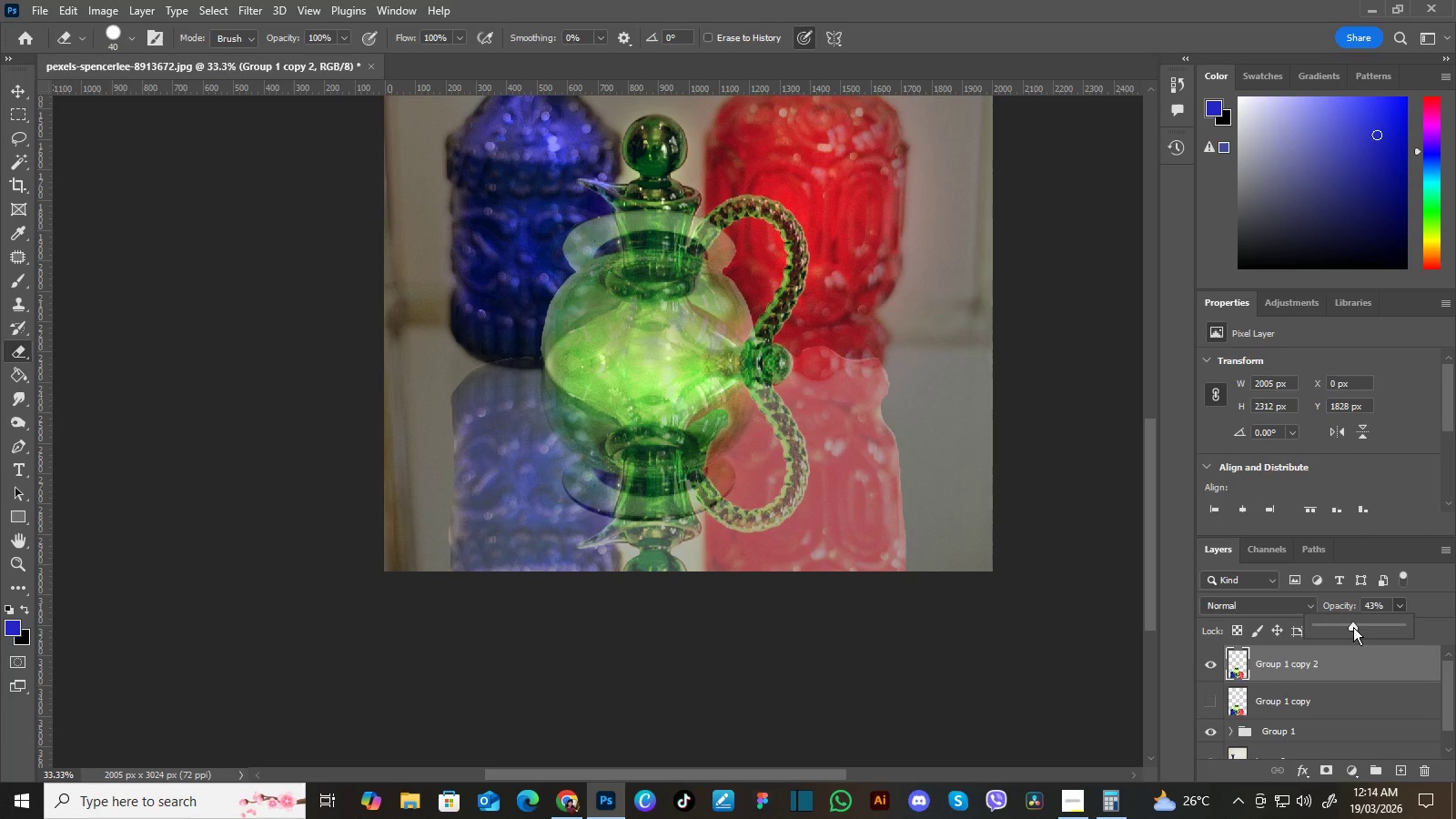 
wait(7.33)
 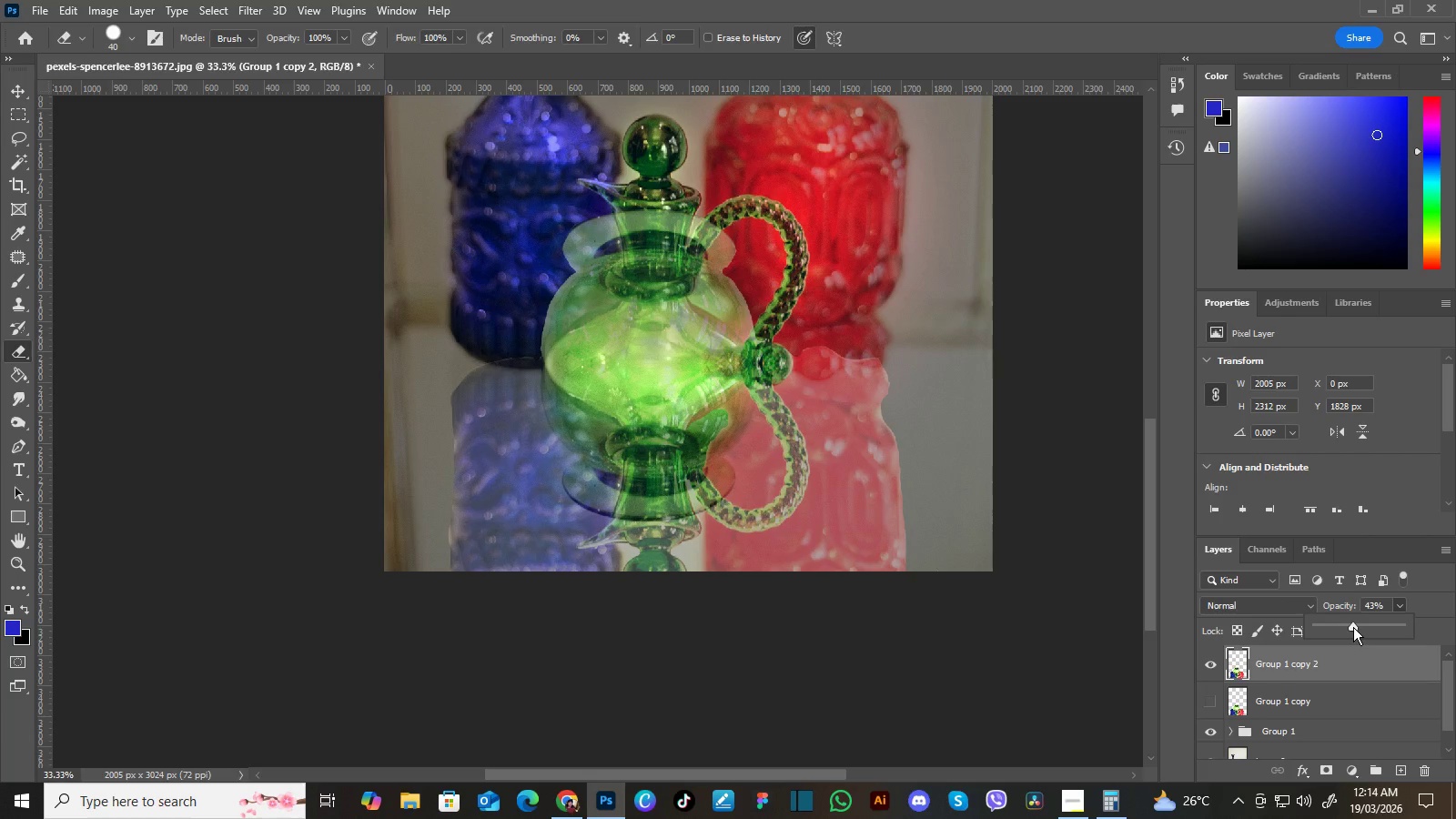 
left_click_drag(start_coordinate=[1353, 627], to_coordinate=[1421, 632])
 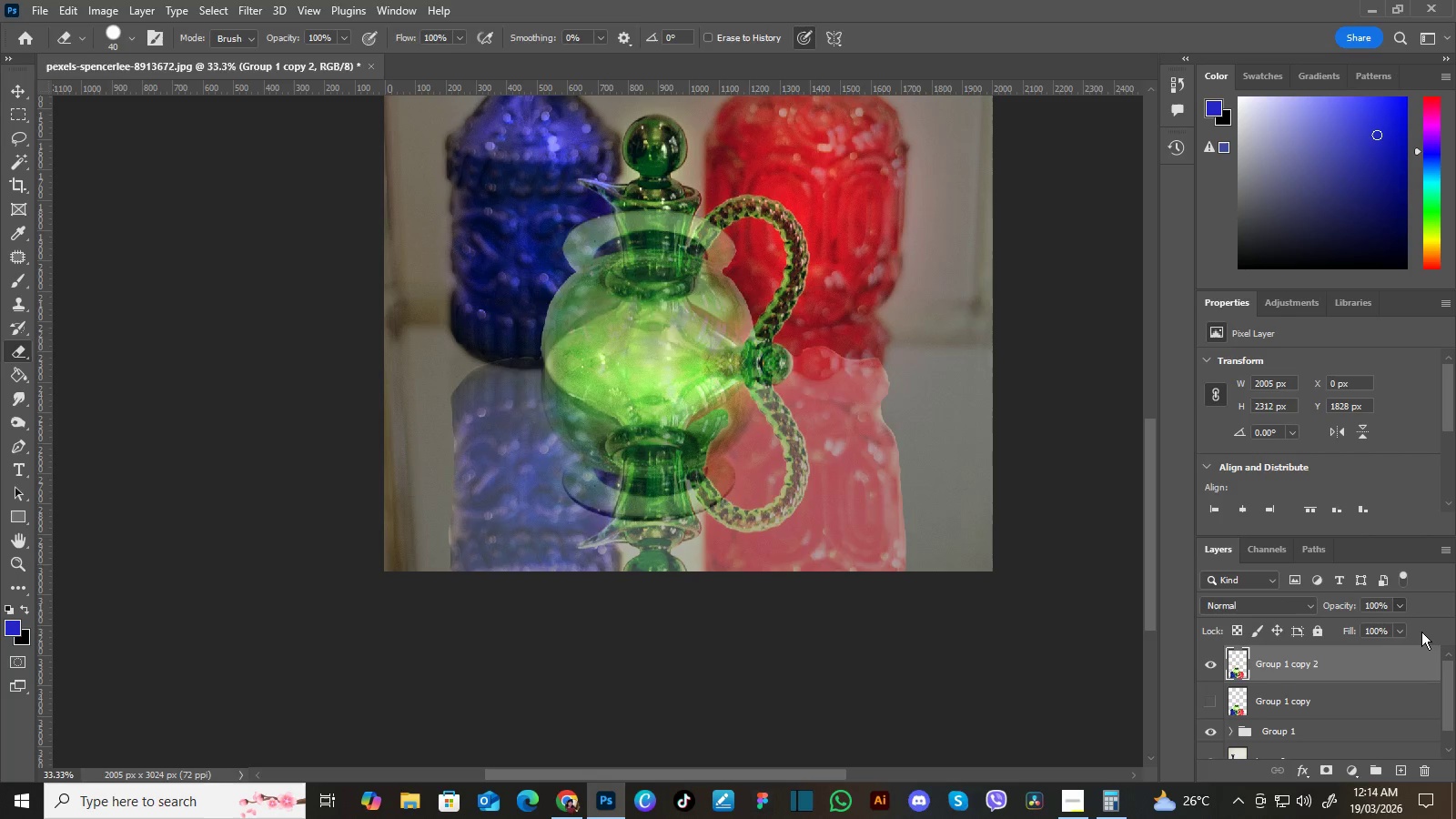 
left_click([1421, 632])
 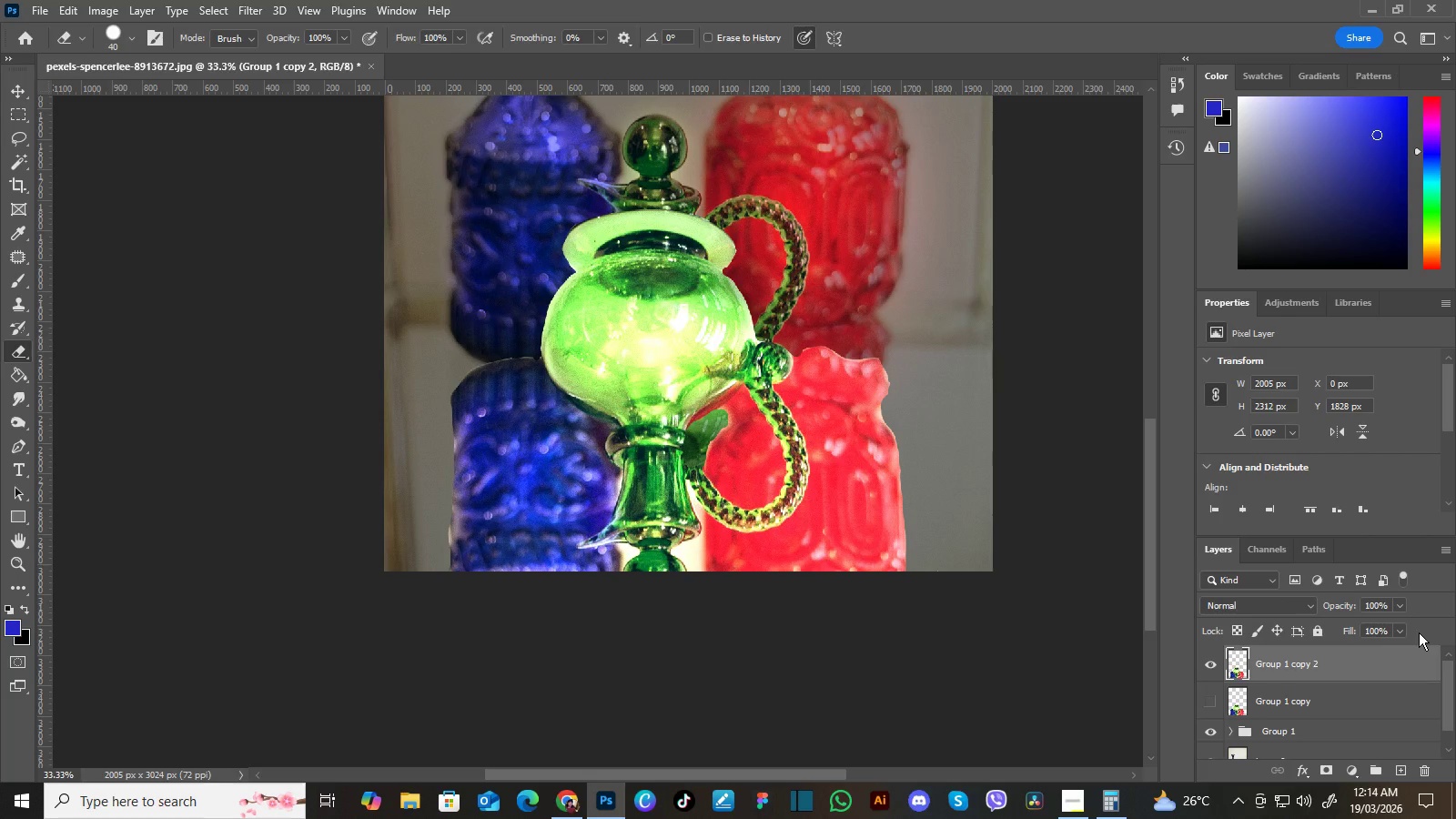 
key(E)
 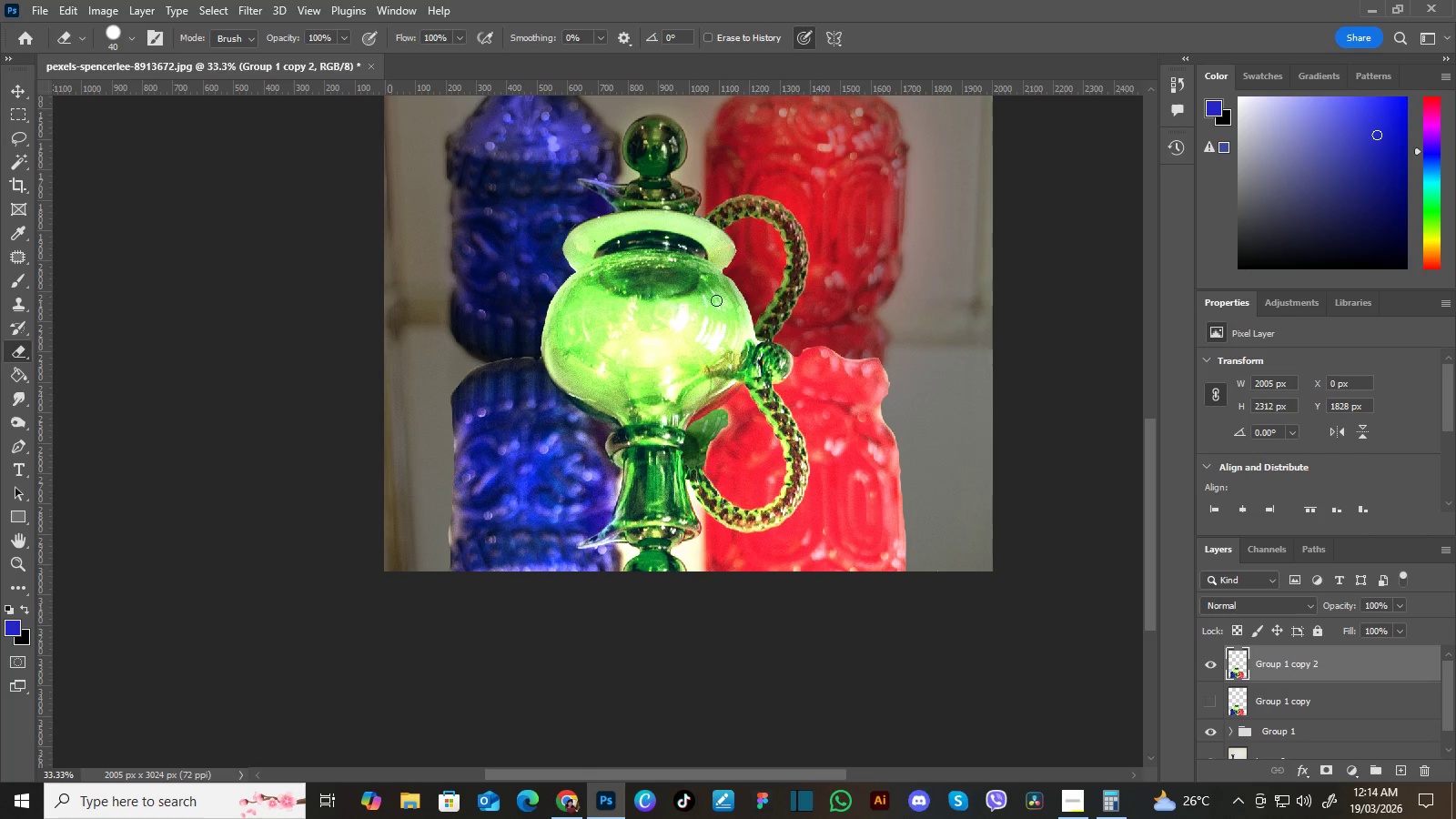 
hold_key(key=BracketRight, duration=0.69)
 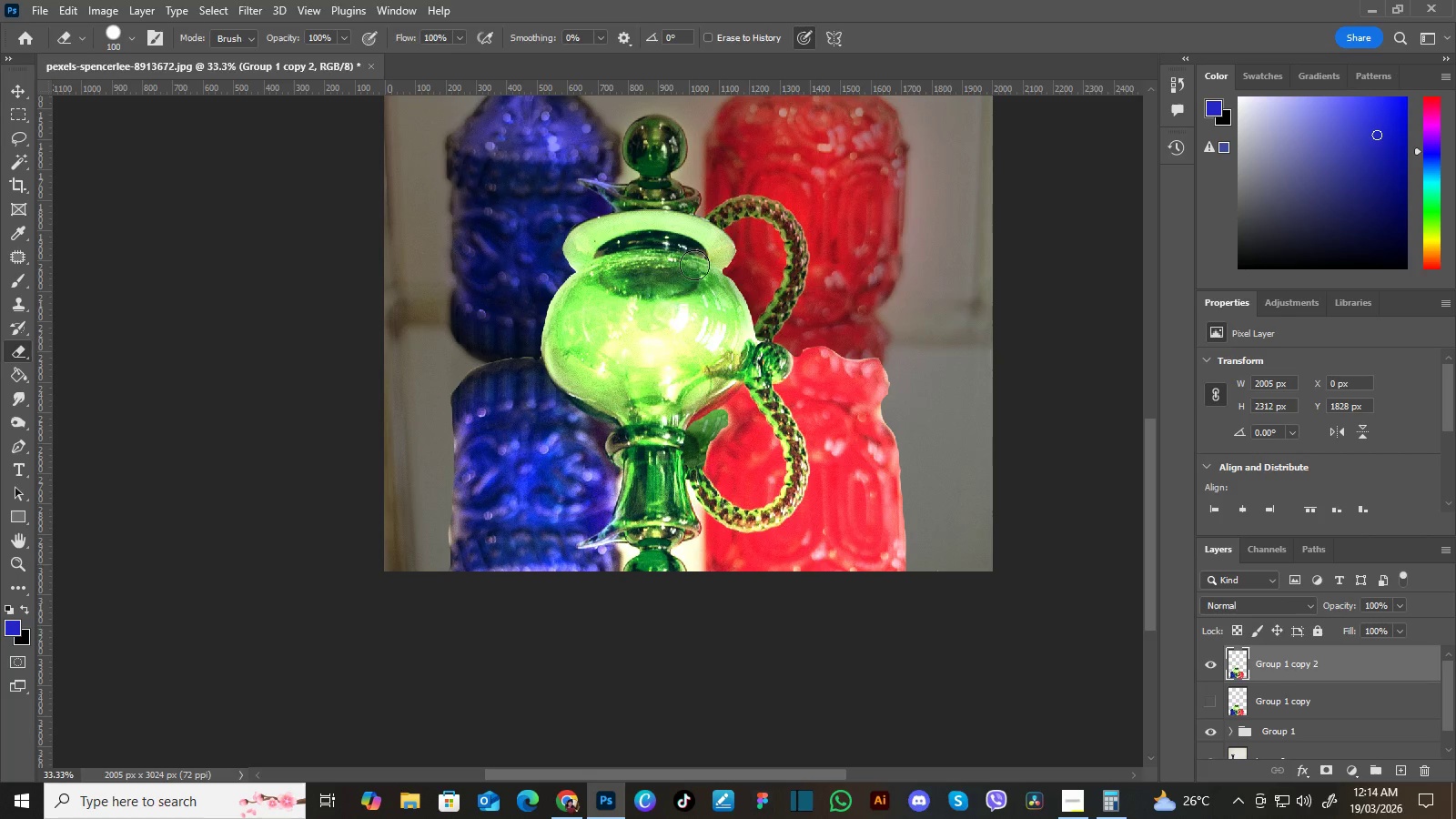 
key(BracketRight)
 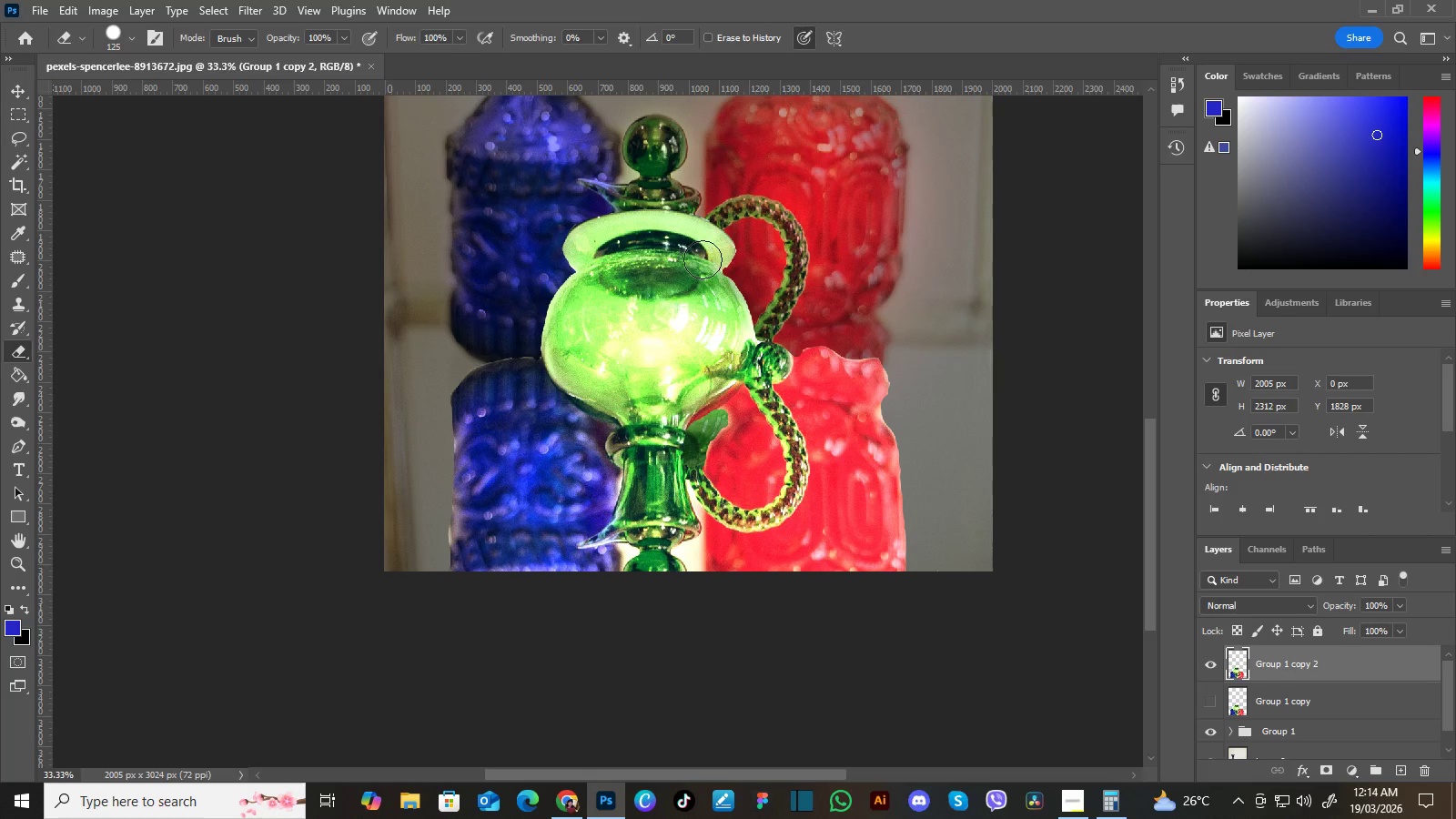 
key(BracketRight)
 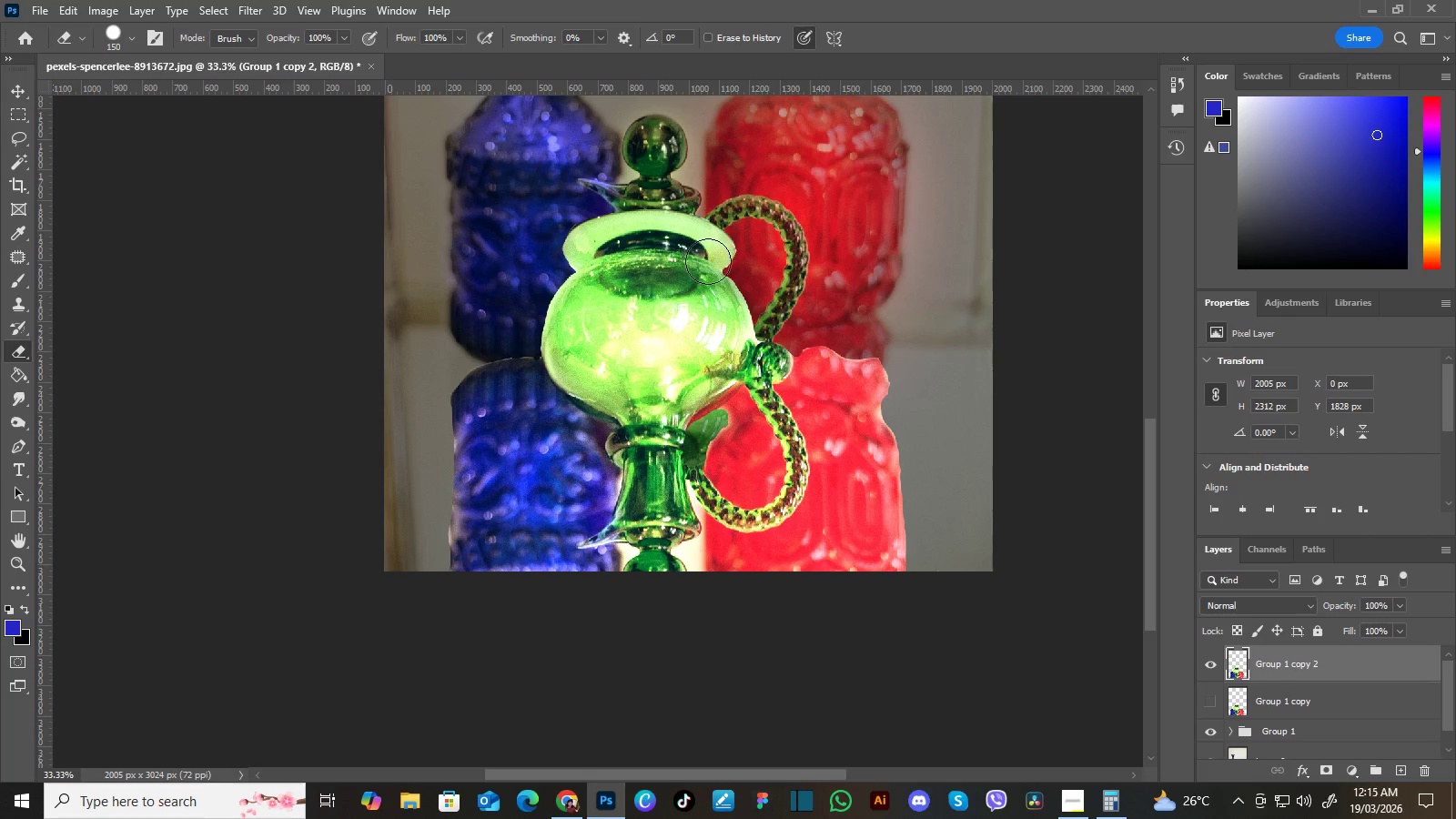 
key(BracketRight)
 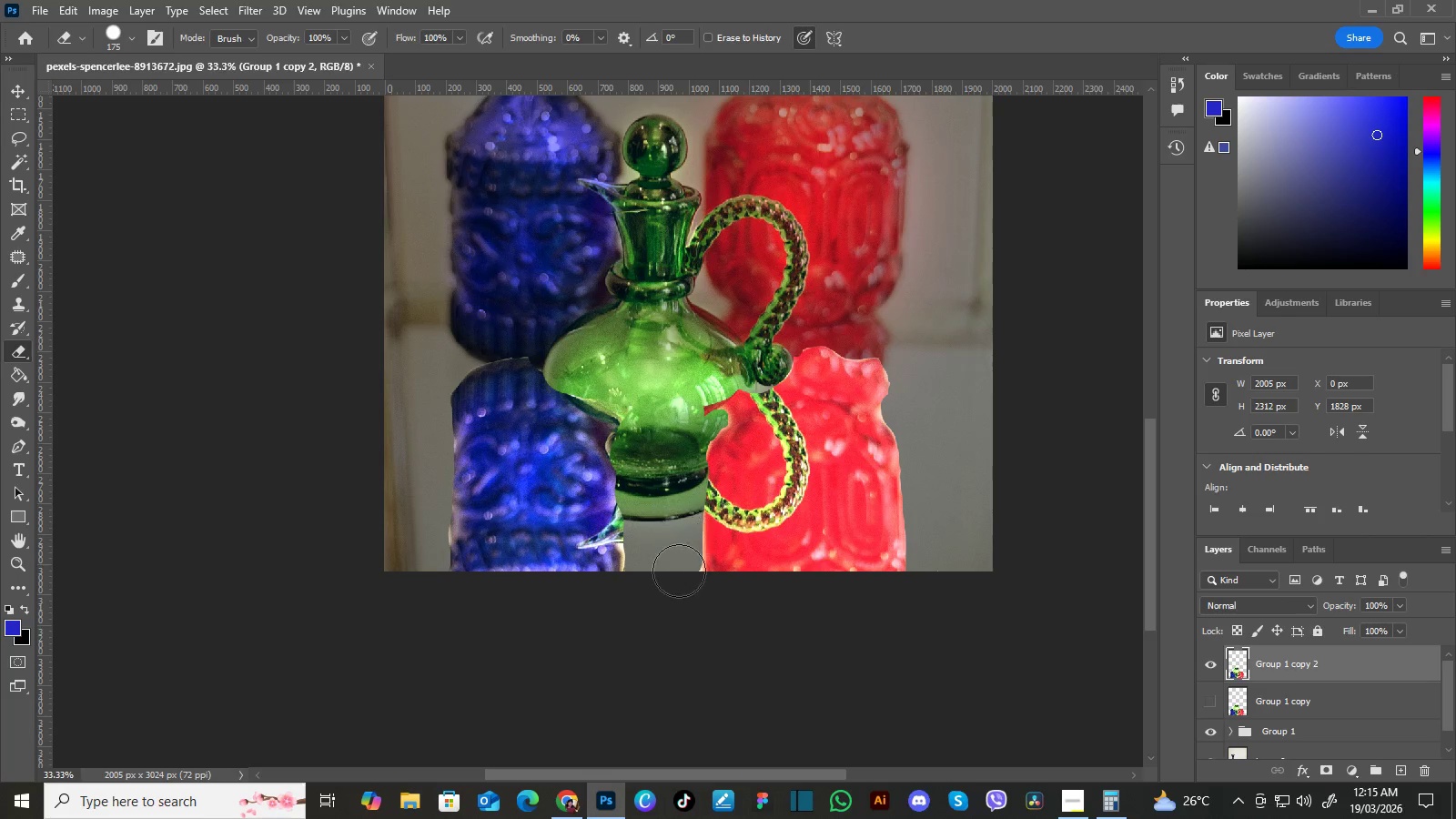 
wait(25.92)
 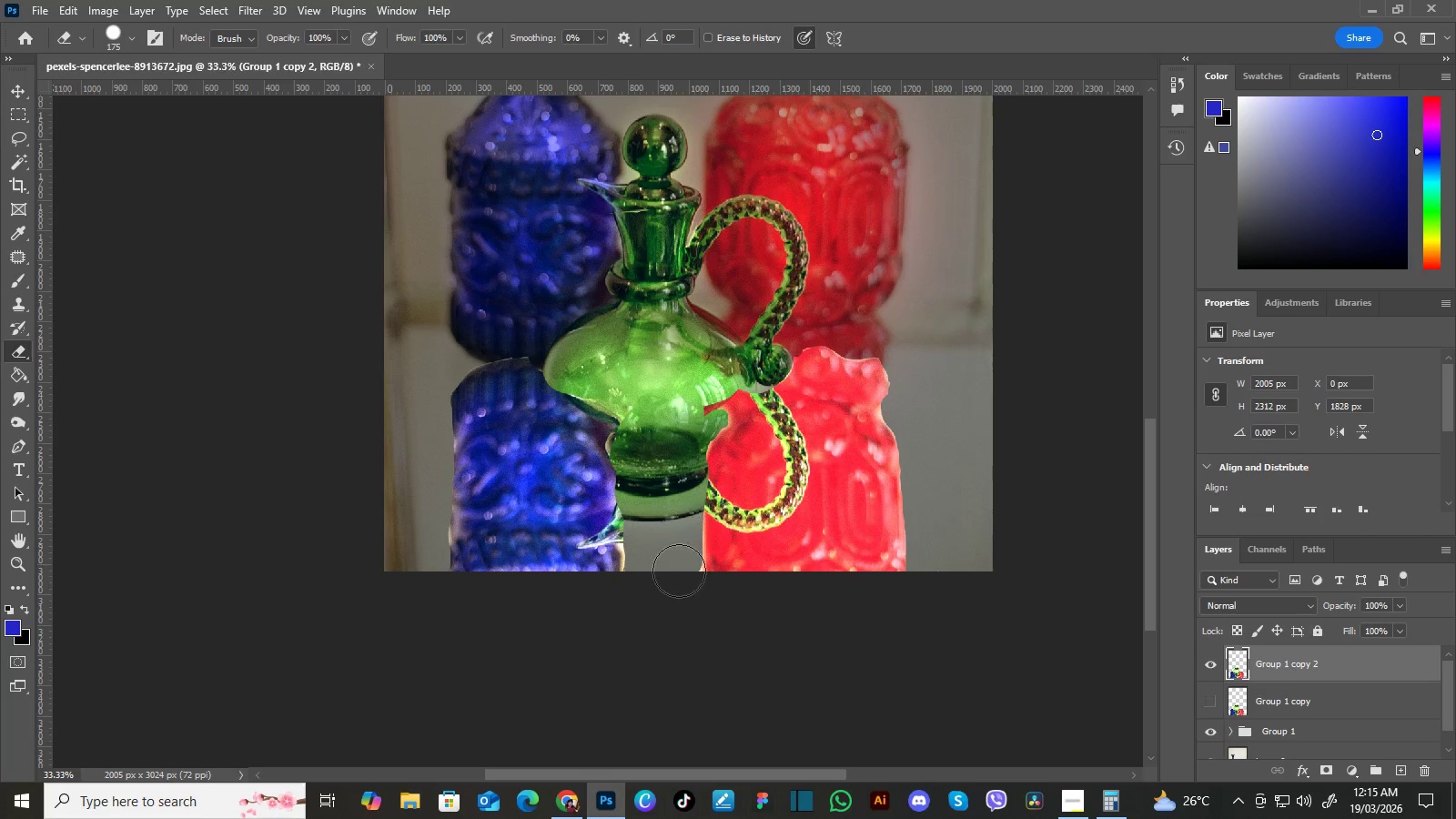 
key(V)
 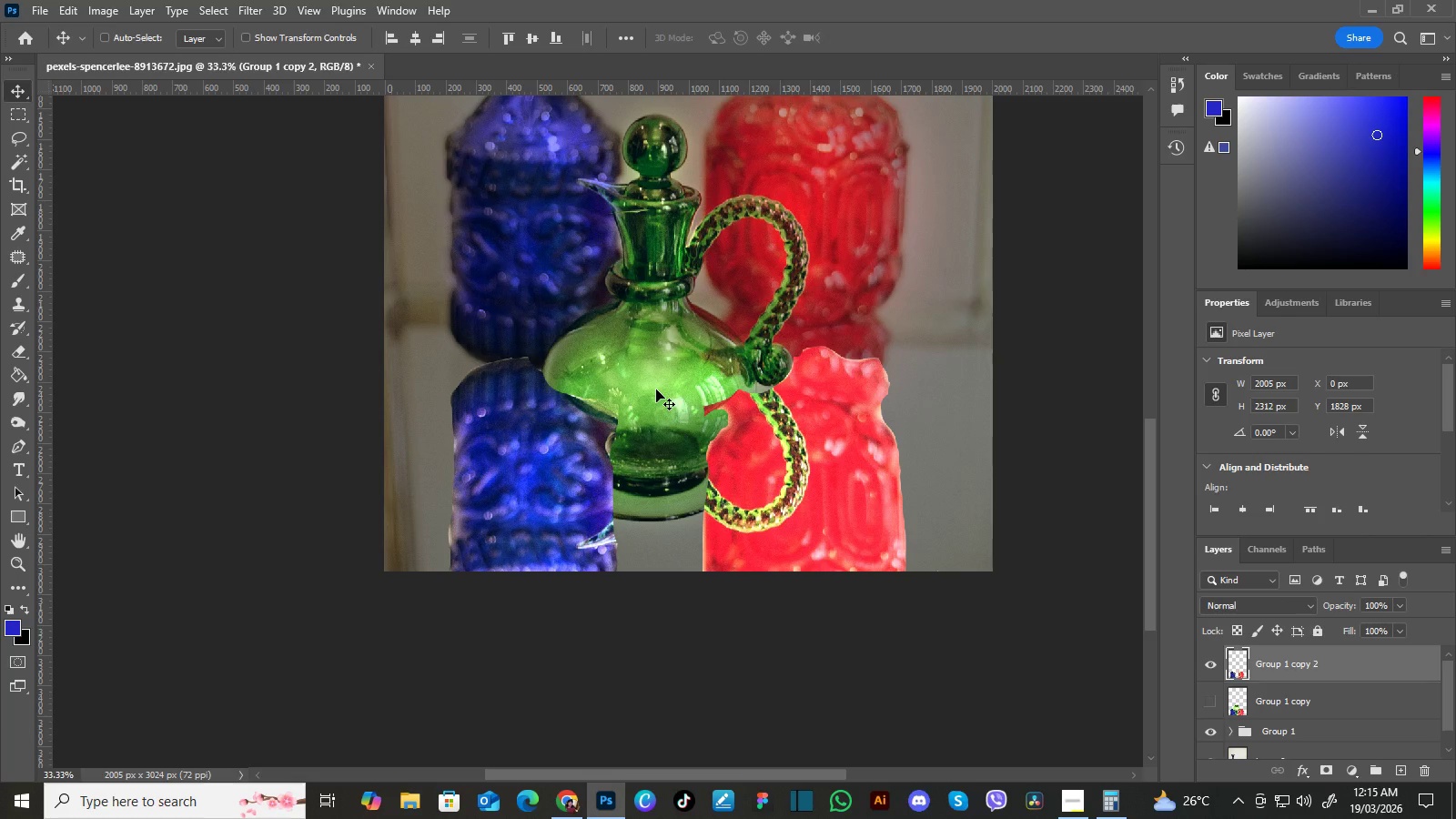 
key(ArrowDown)
 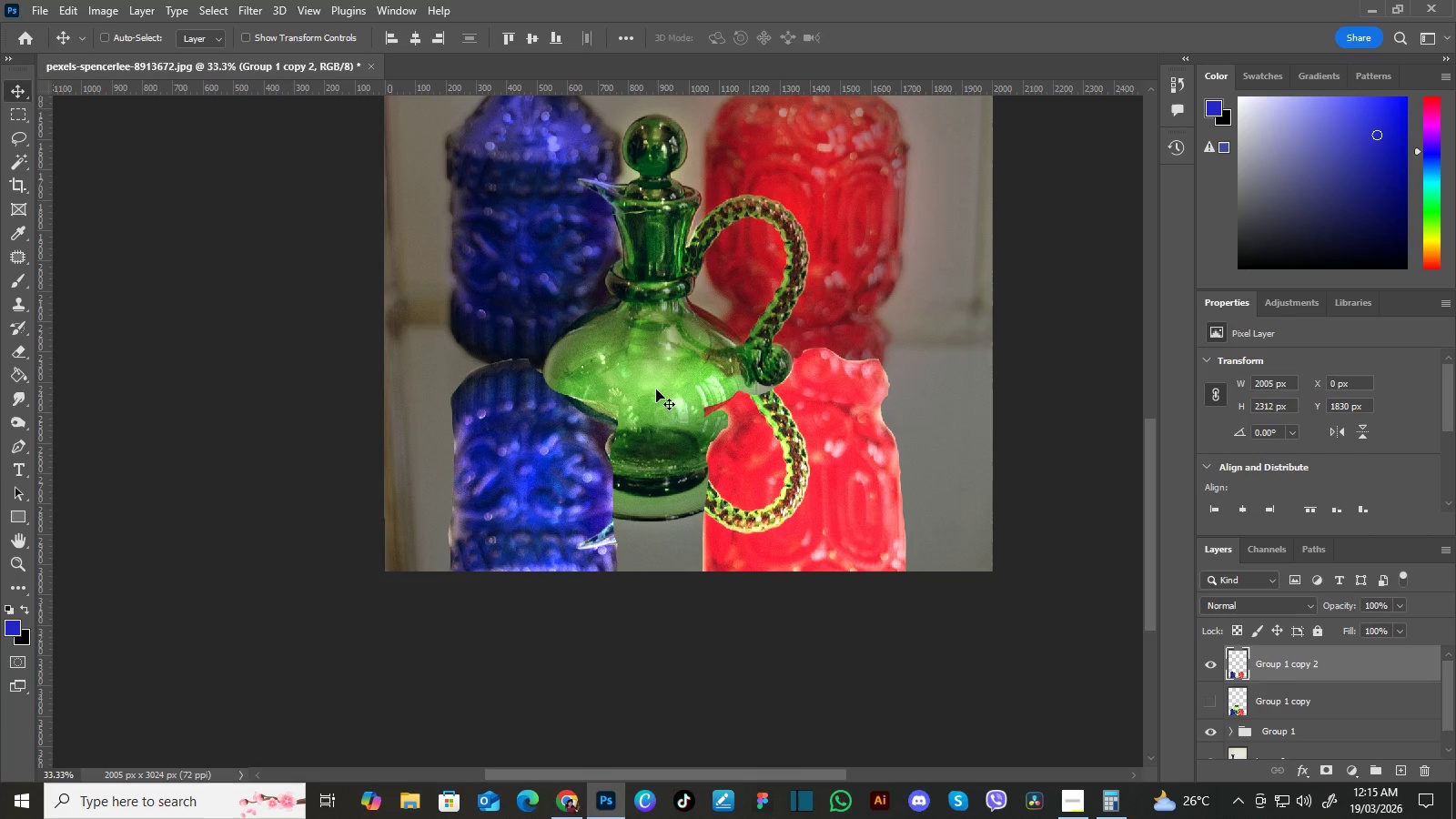 
hold_key(key=ArrowDown, duration=1.2)
 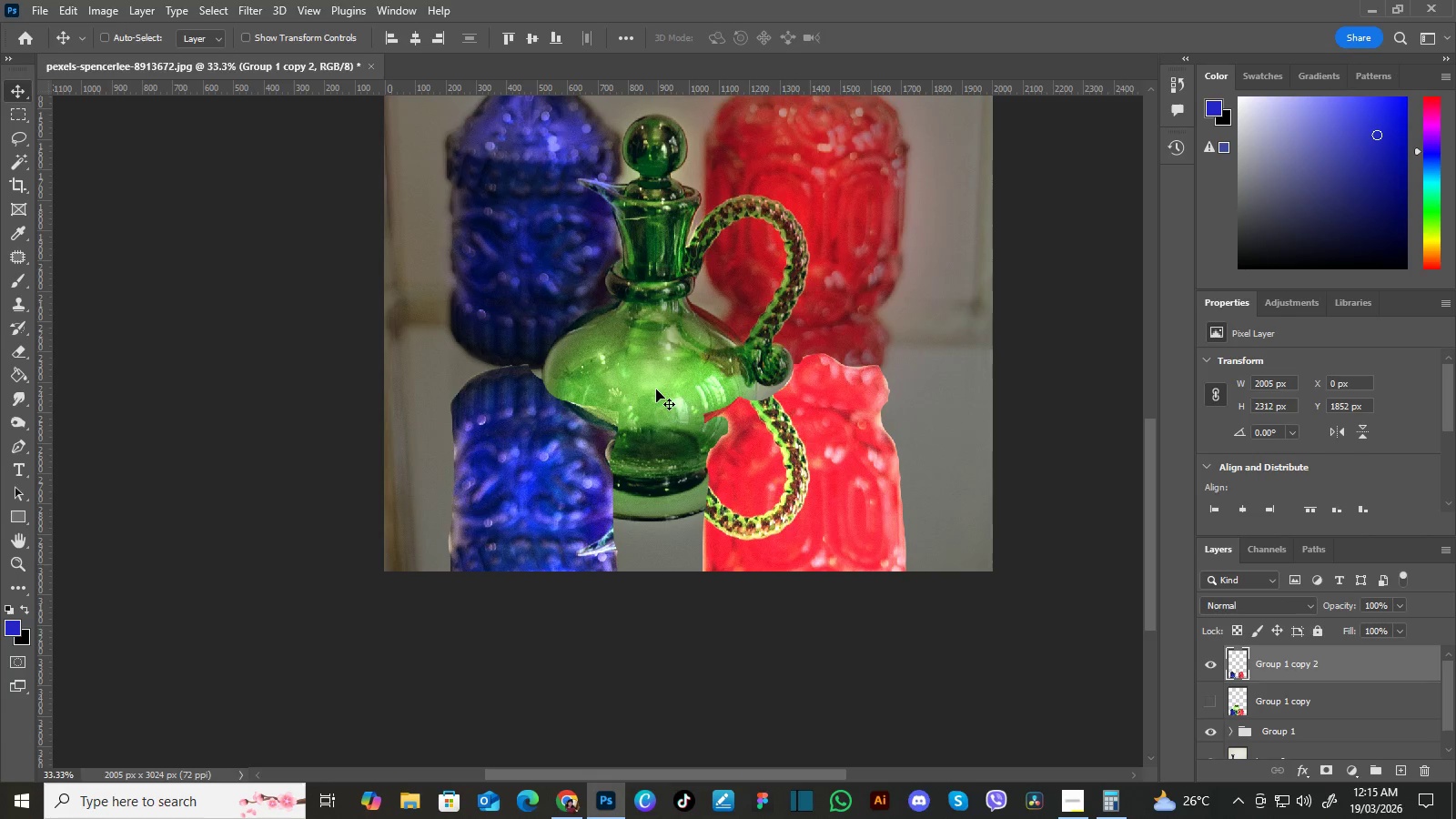 
key(ArrowDown)
 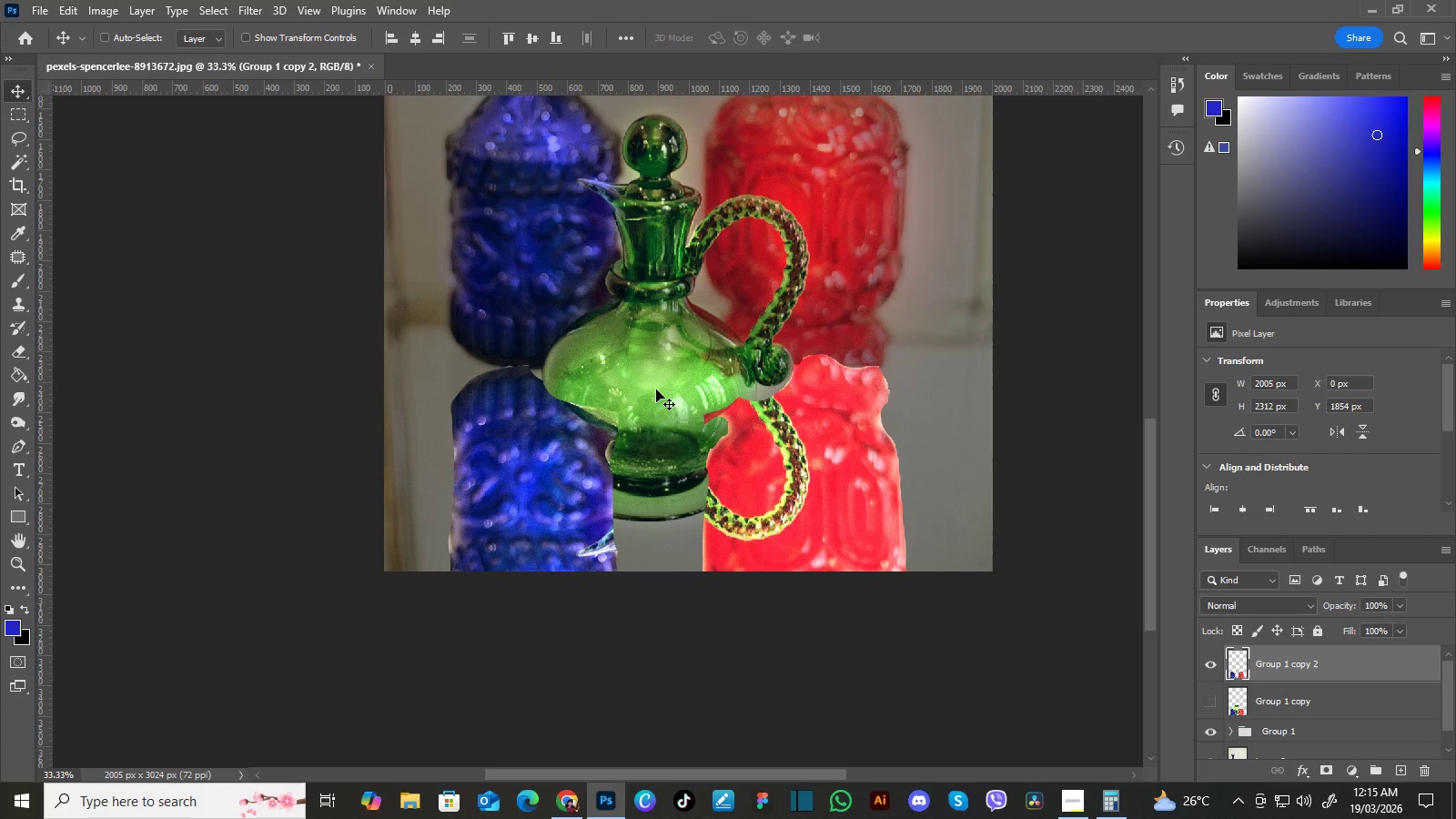 
key(ArrowDown)
 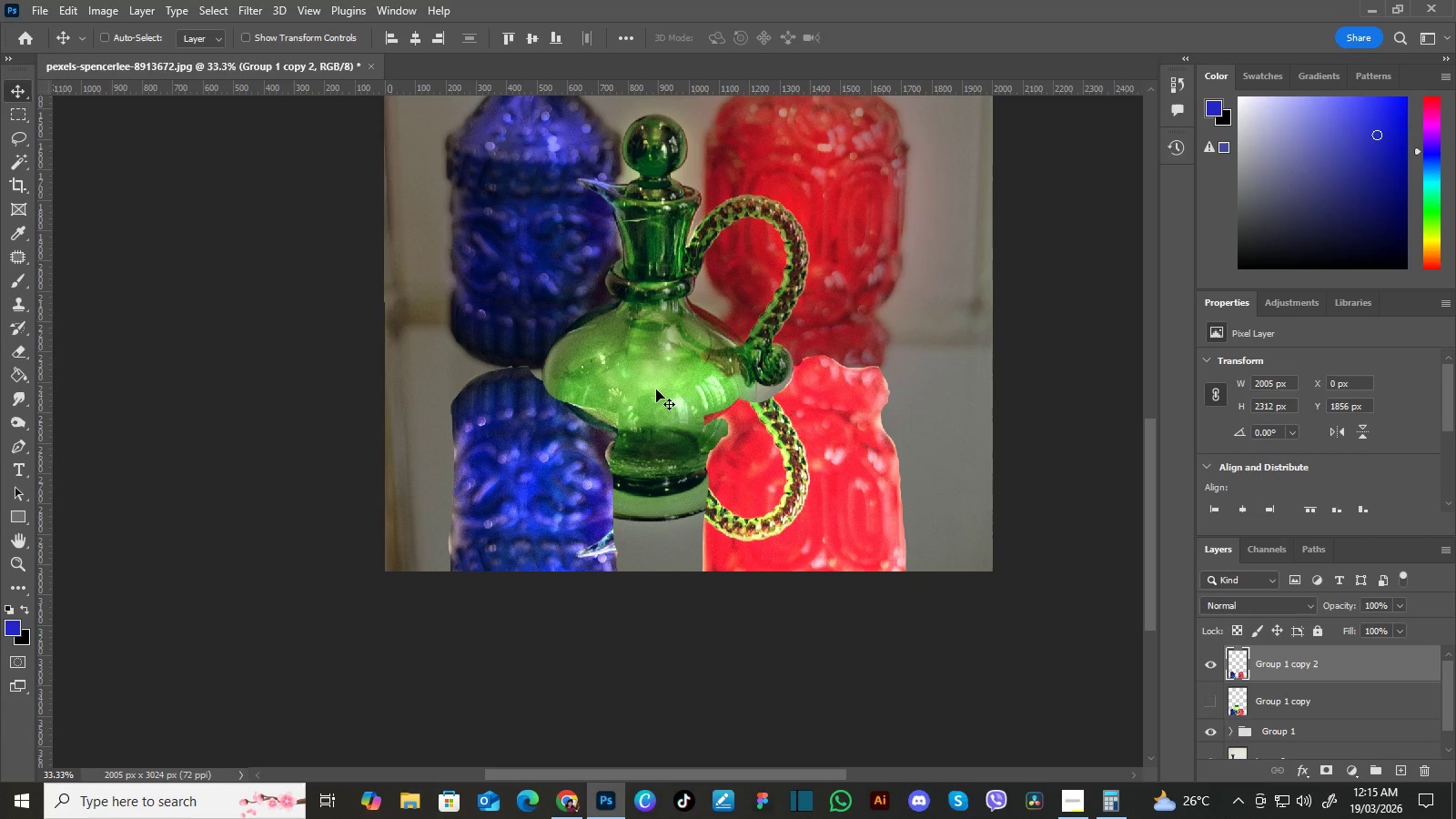 
key(ArrowDown)
 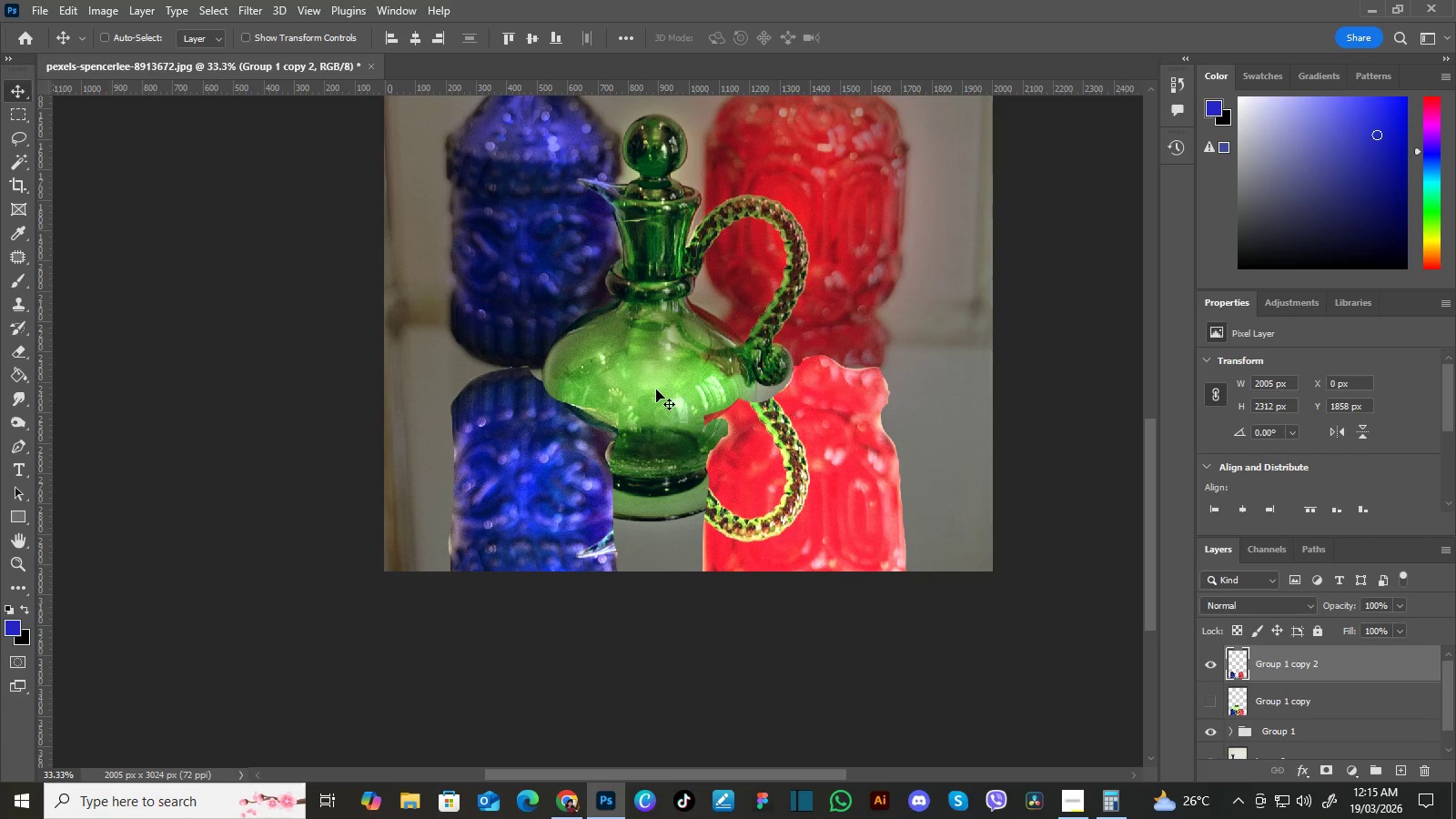 
hold_key(key=ArrowDown, duration=0.81)
 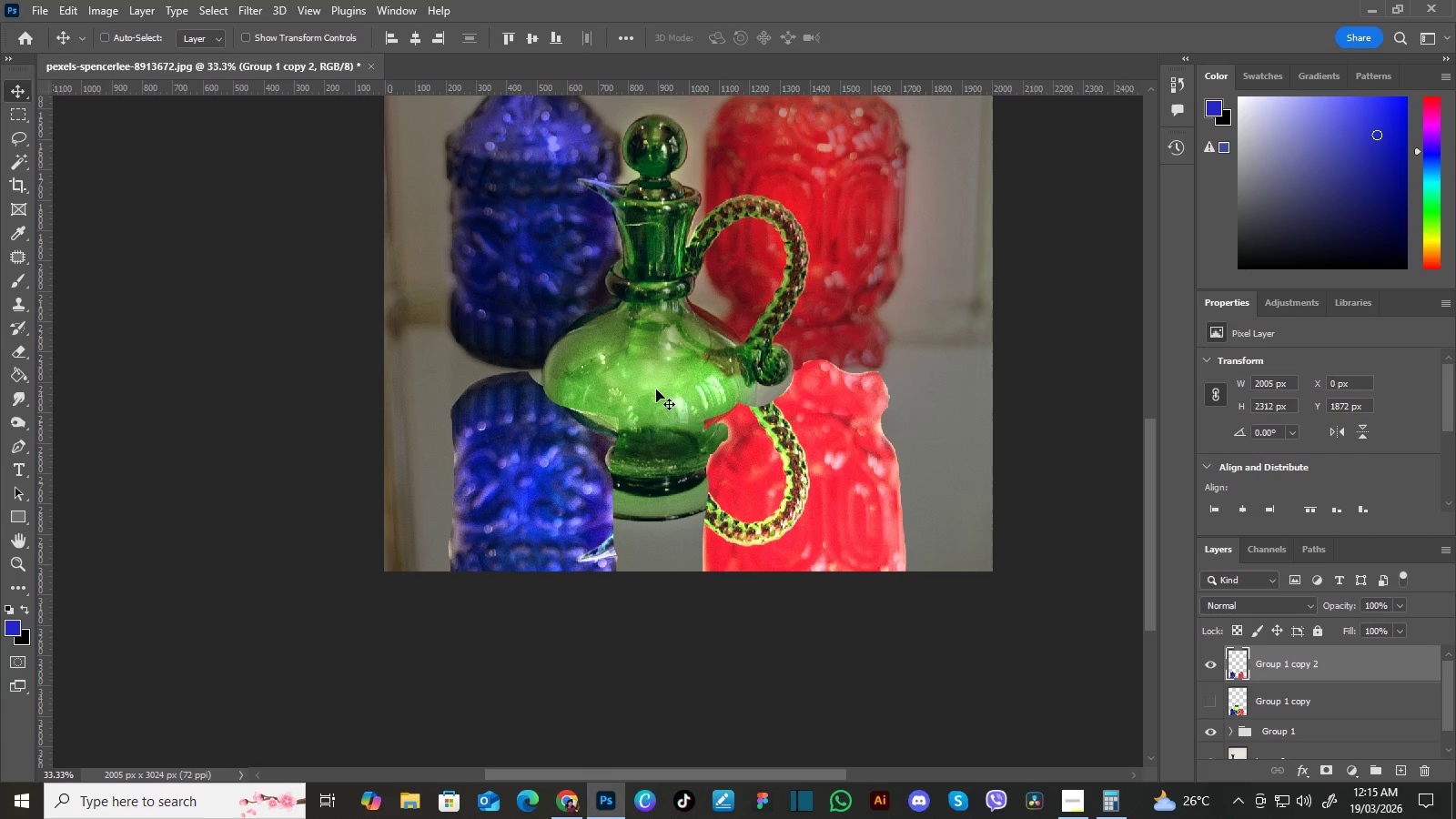 
key(ArrowUp)
 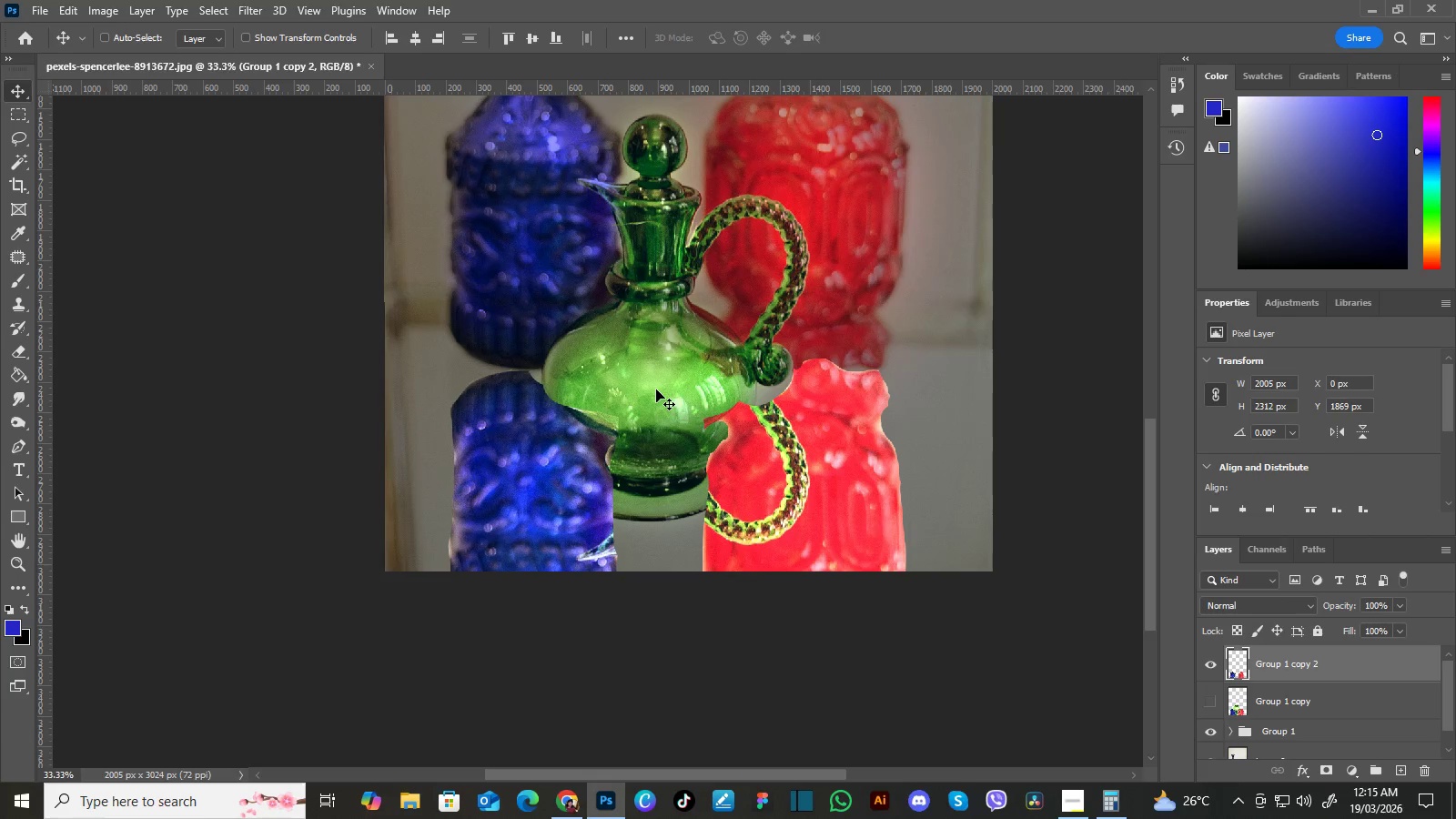 
key(ArrowUp)
 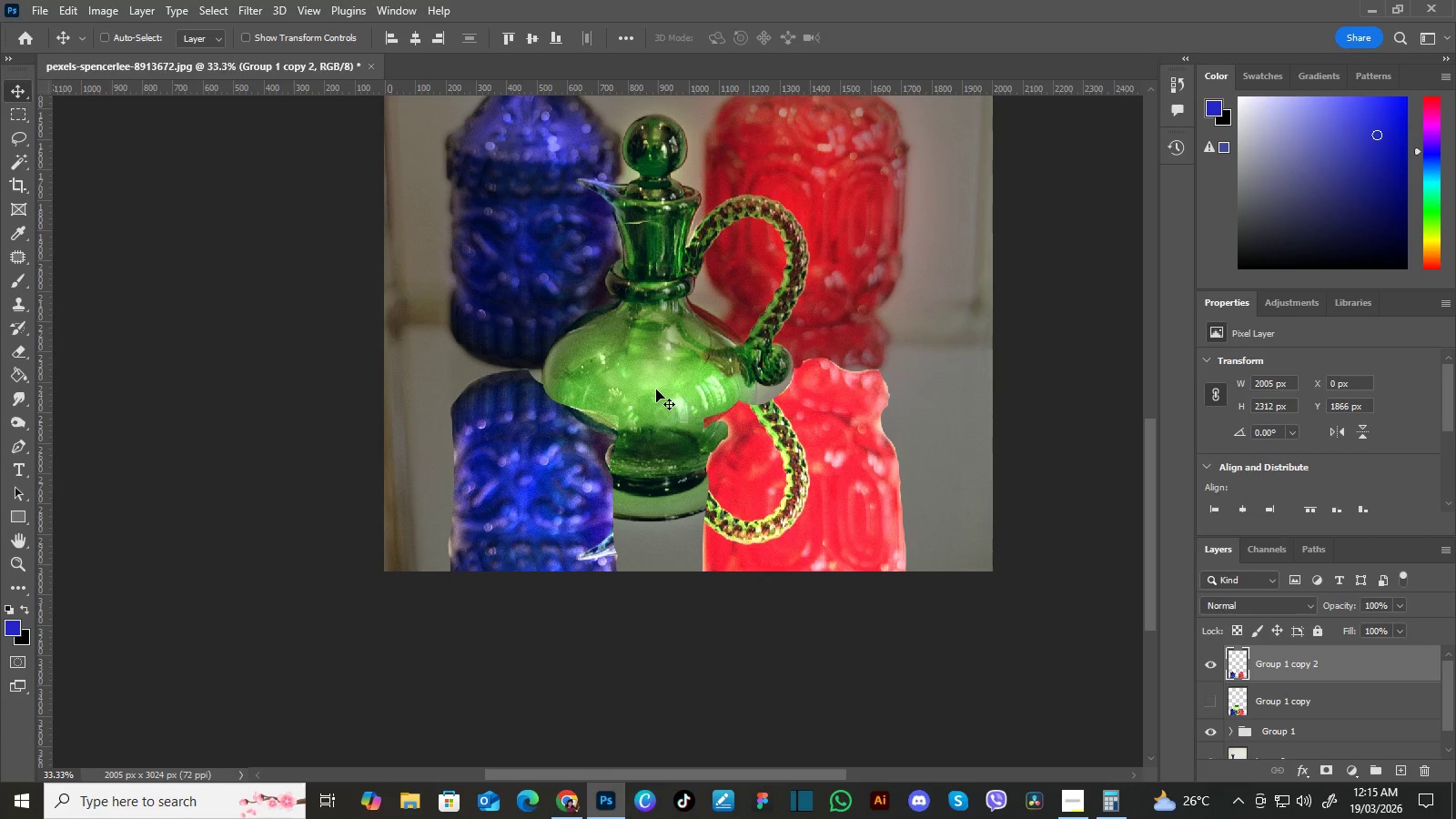 
key(ArrowUp)
 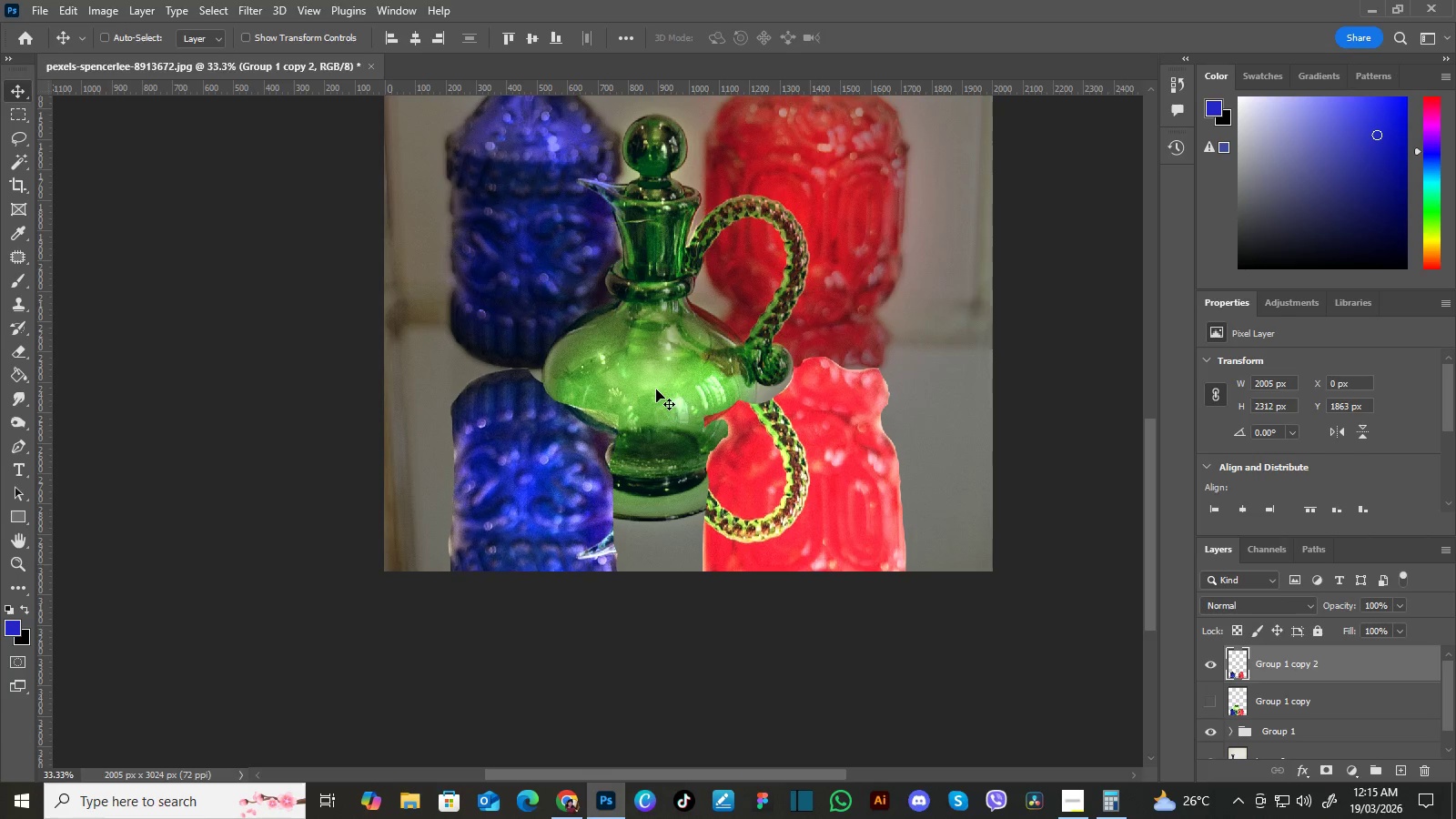 
key(ArrowUp)
 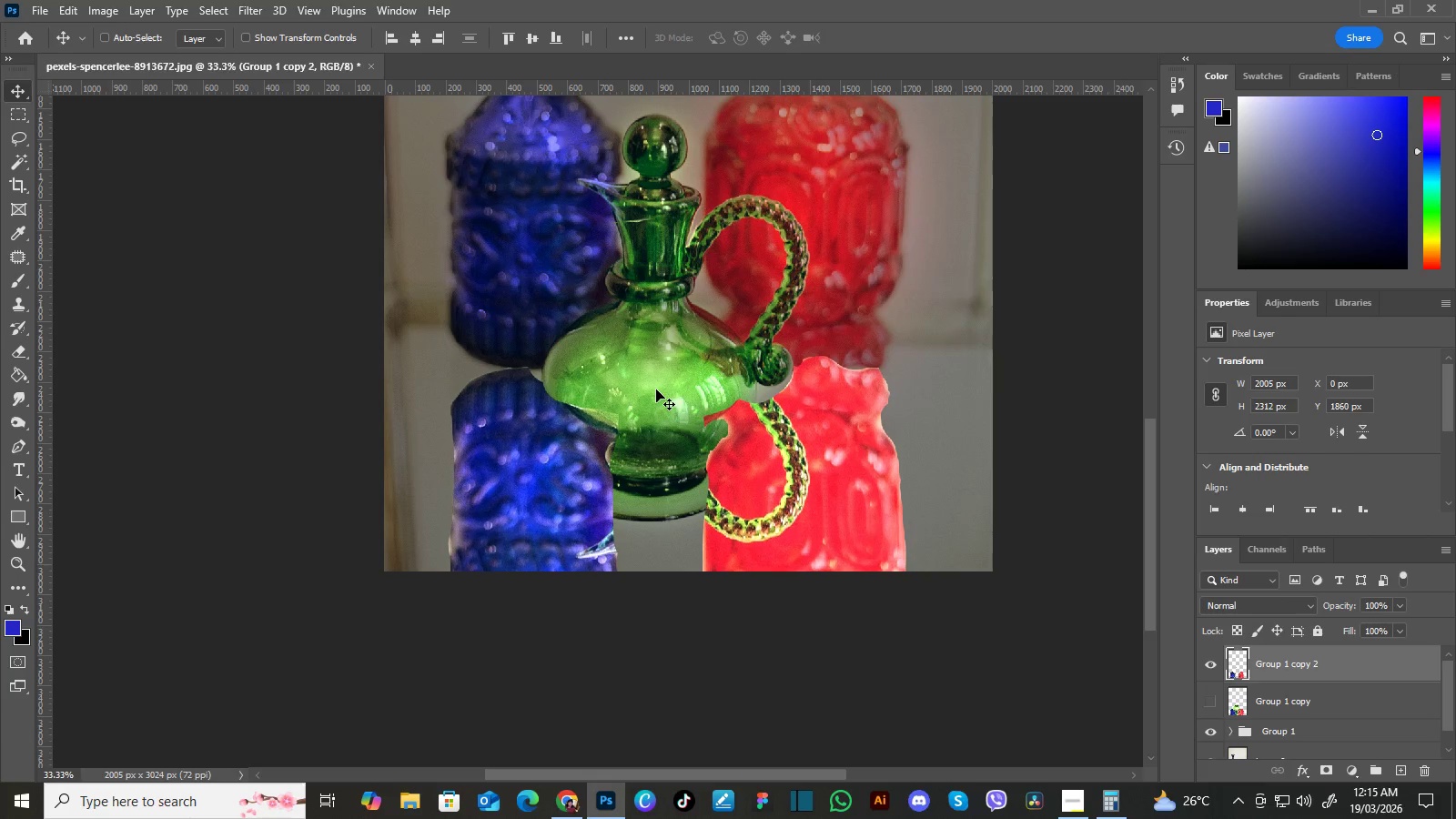 
key(ArrowUp)
 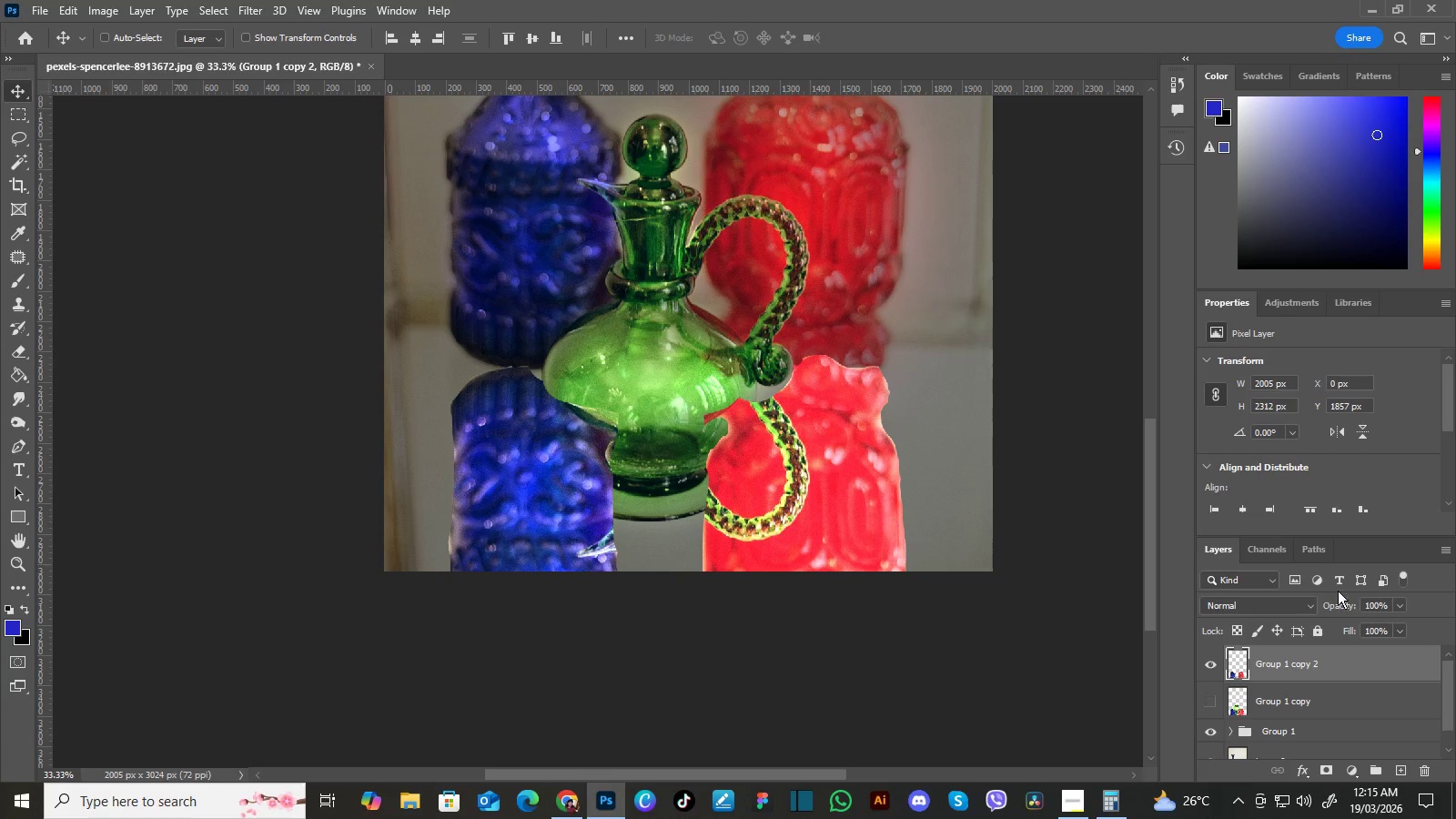 
left_click([1396, 605])
 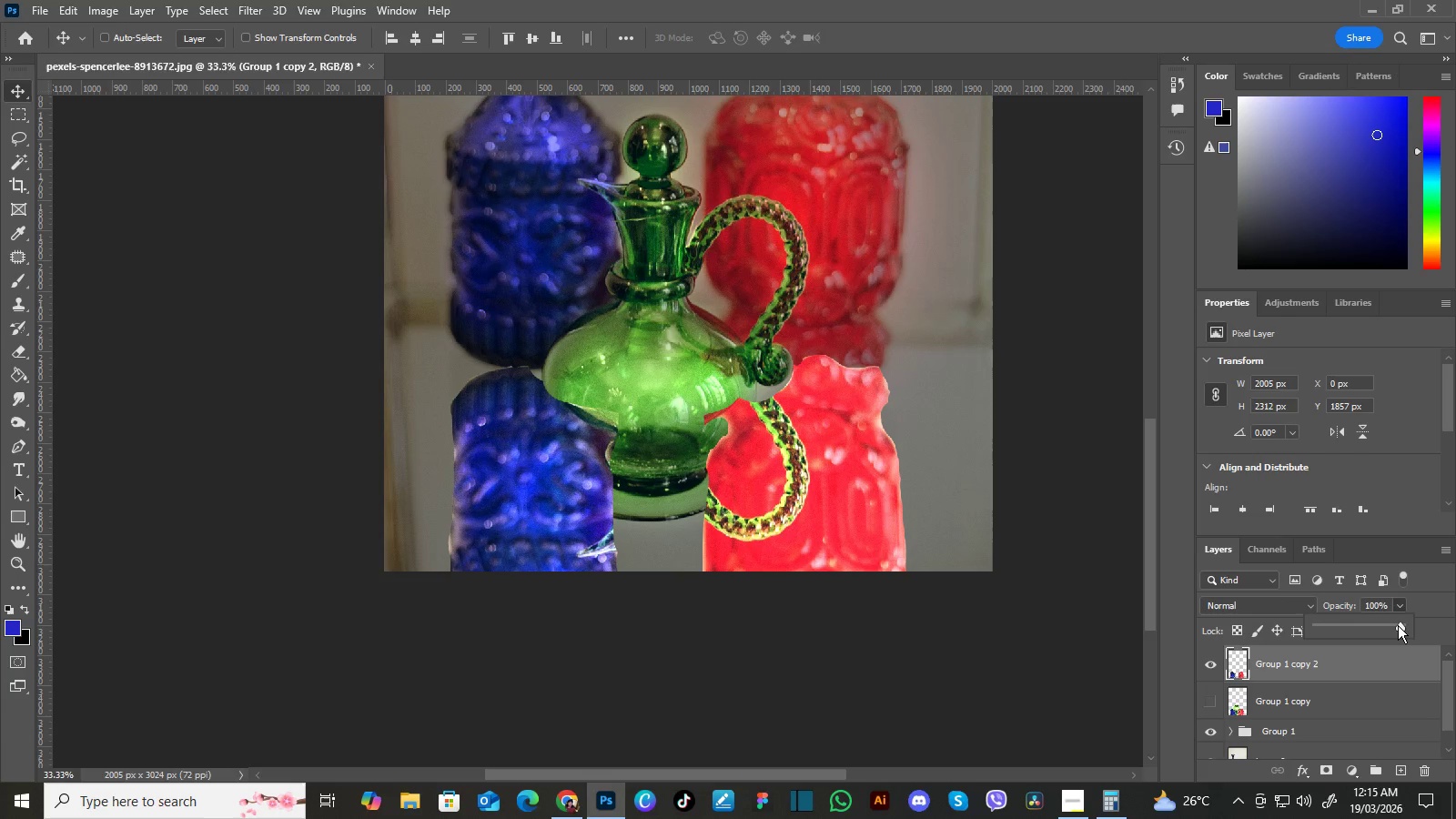 
left_click_drag(start_coordinate=[1398, 625], to_coordinate=[1371, 627])
 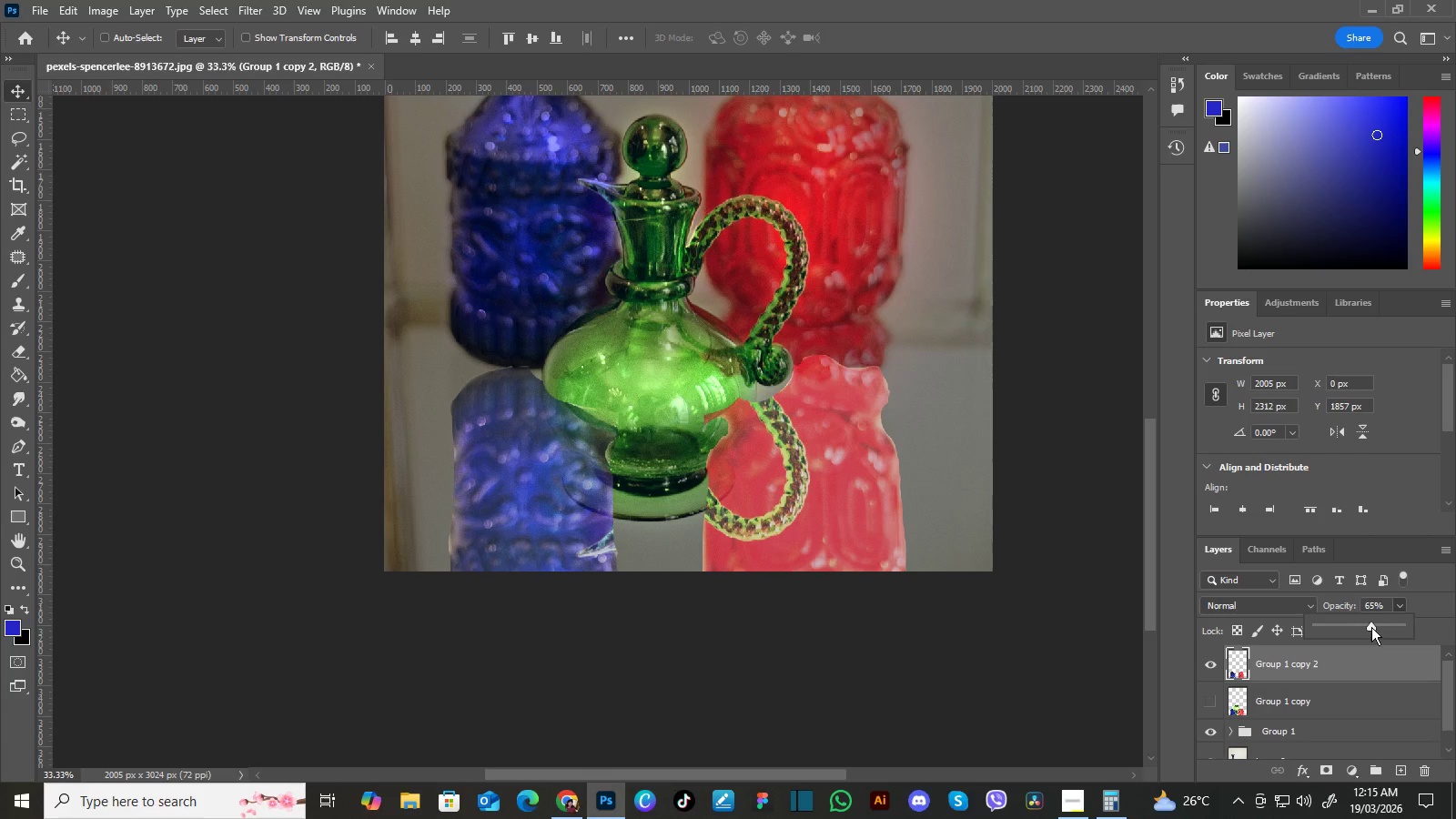 
left_click_drag(start_coordinate=[1371, 627], to_coordinate=[1349, 628])
 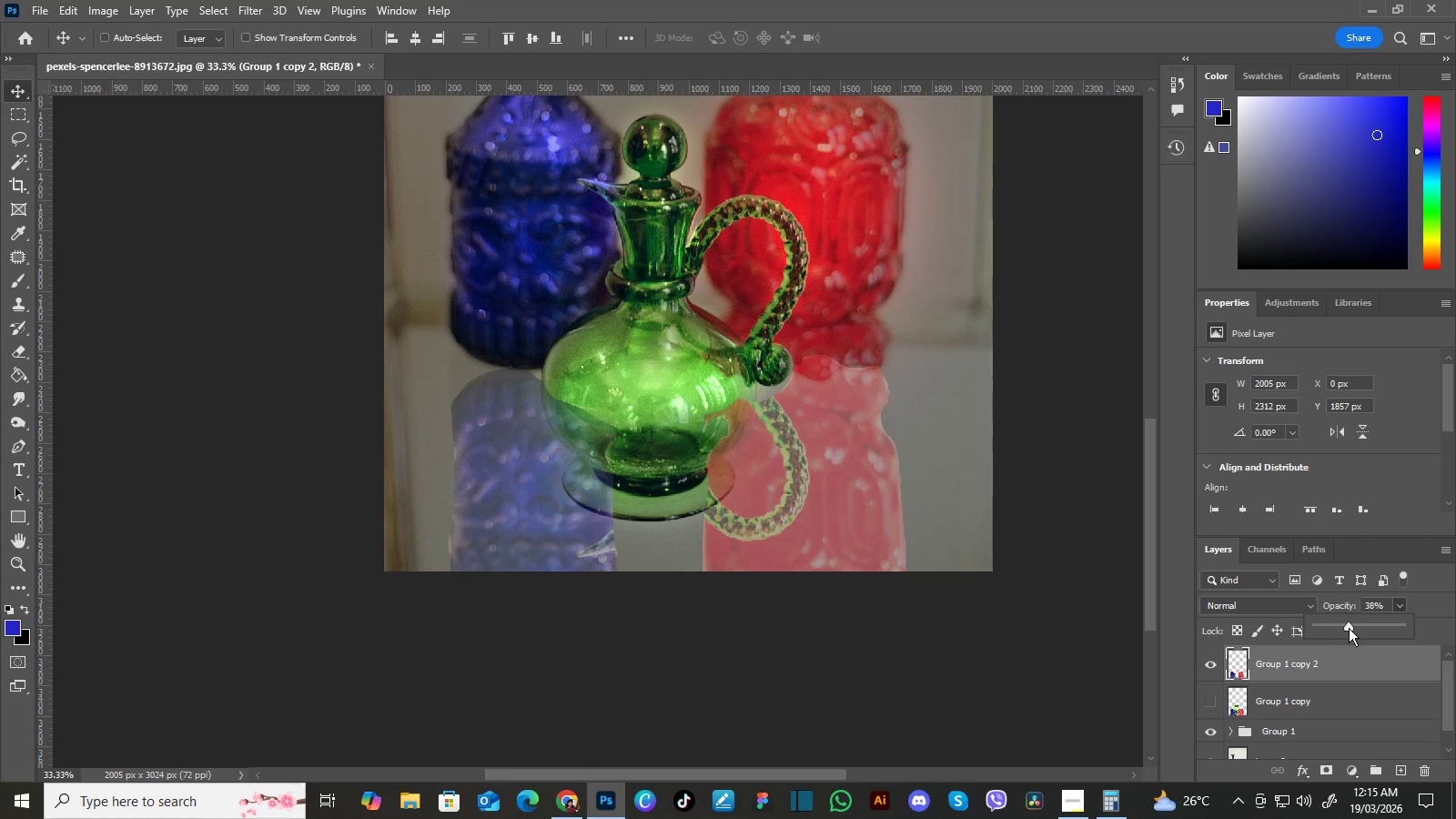 
left_click_drag(start_coordinate=[1349, 628], to_coordinate=[1331, 628])
 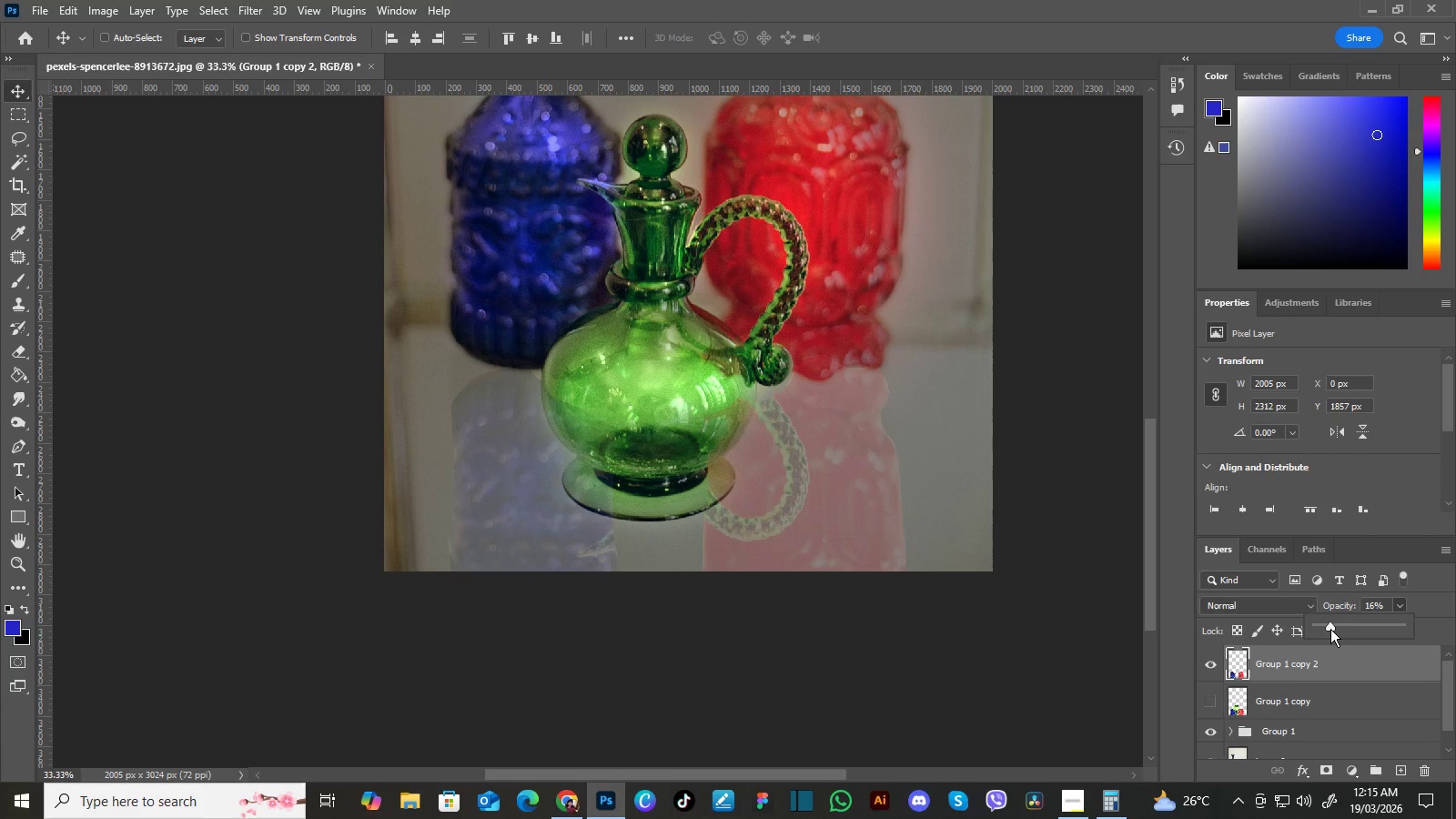 
left_click([1330, 629])
 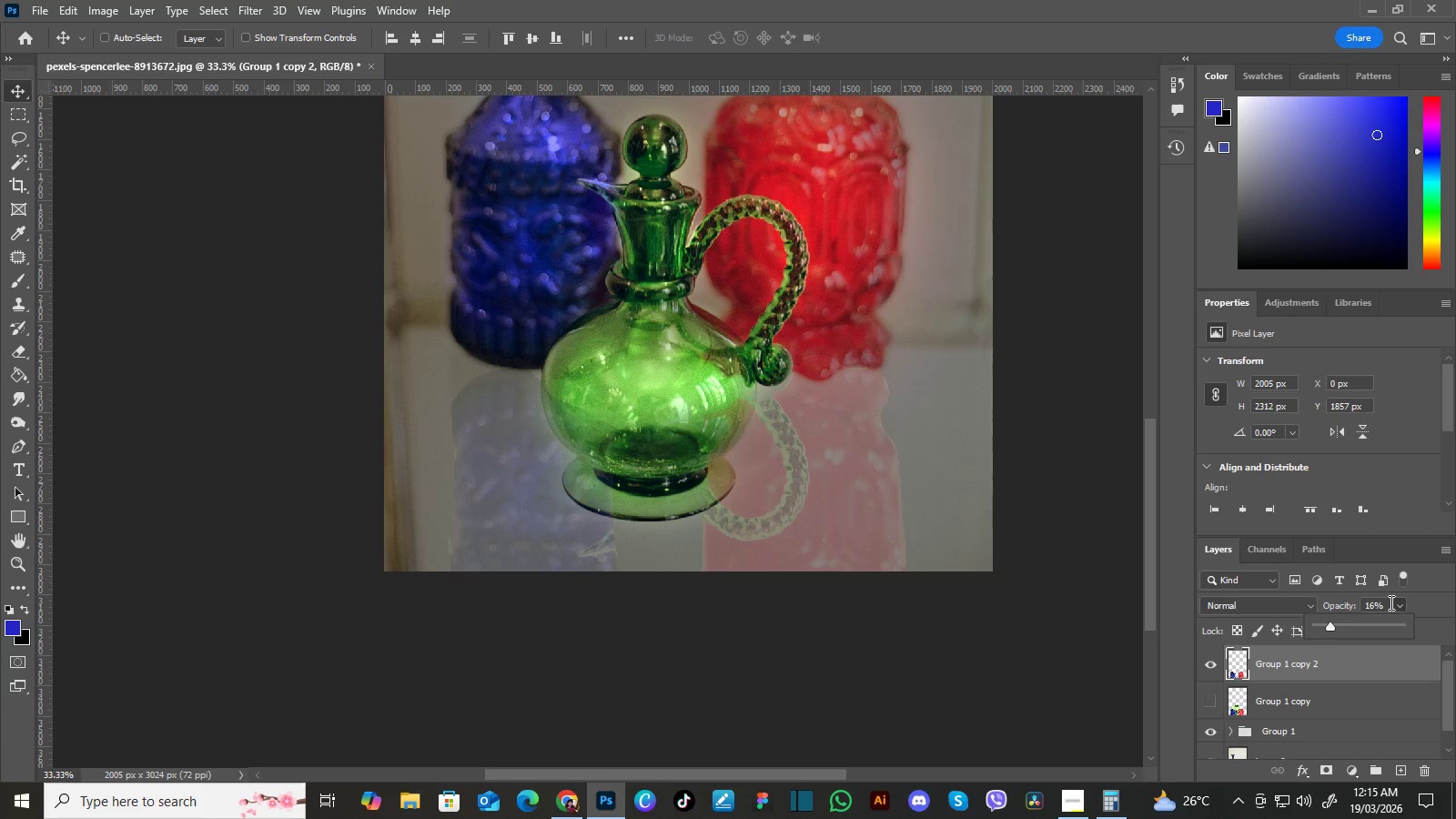 
left_click_drag(start_coordinate=[1387, 606], to_coordinate=[1329, 596])
 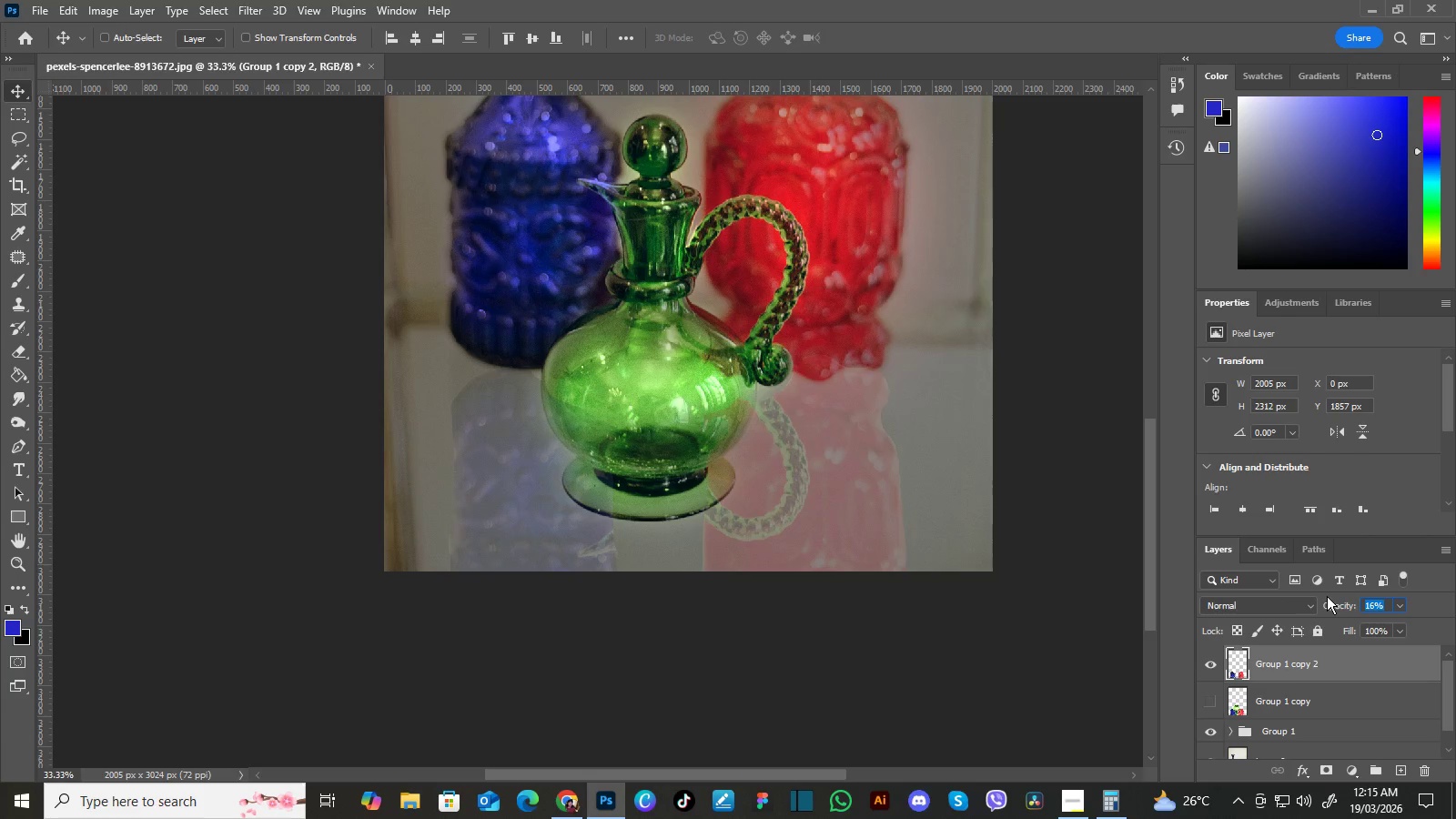 
key(Numpad1)
 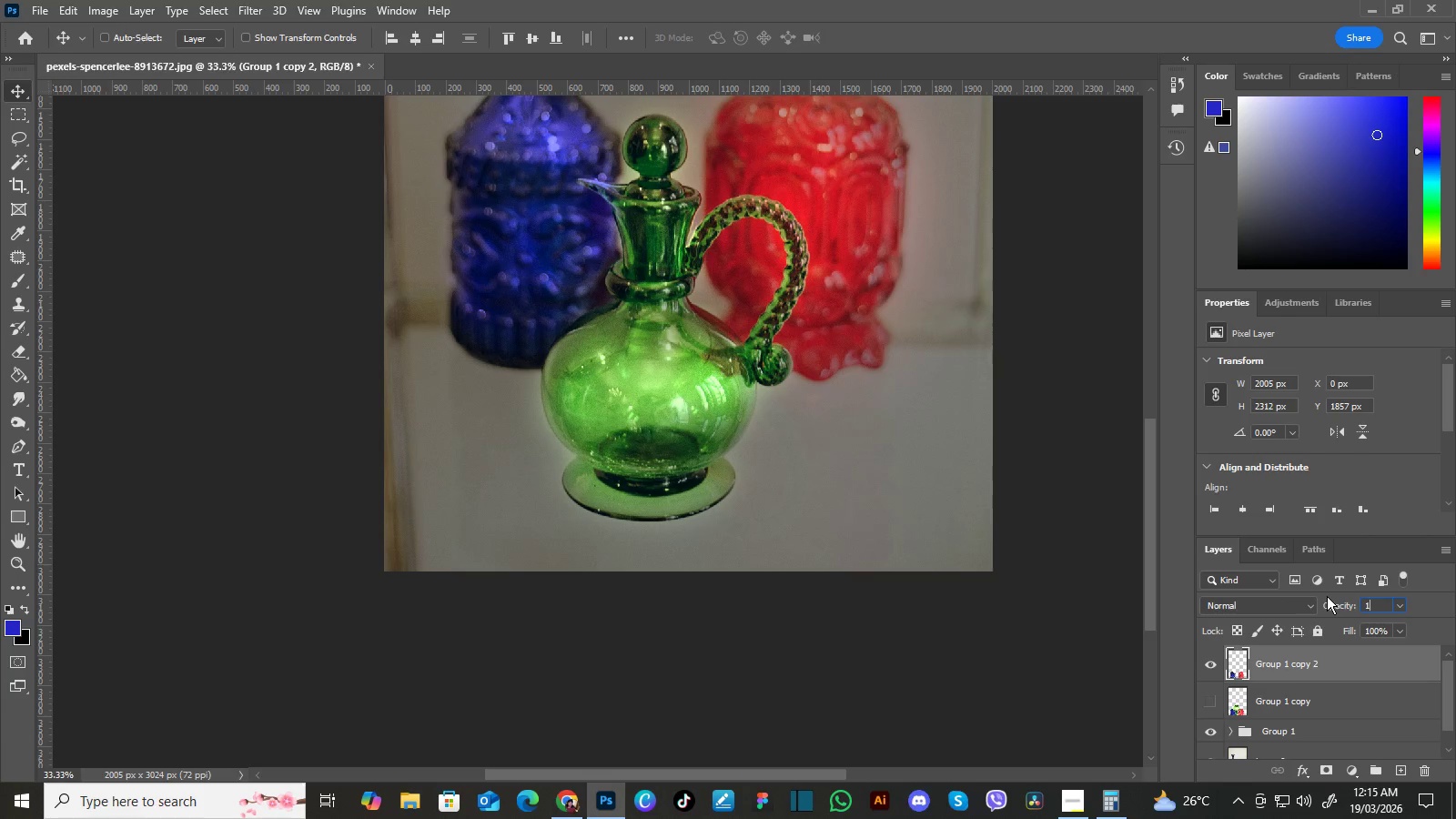 
key(Numpad0)
 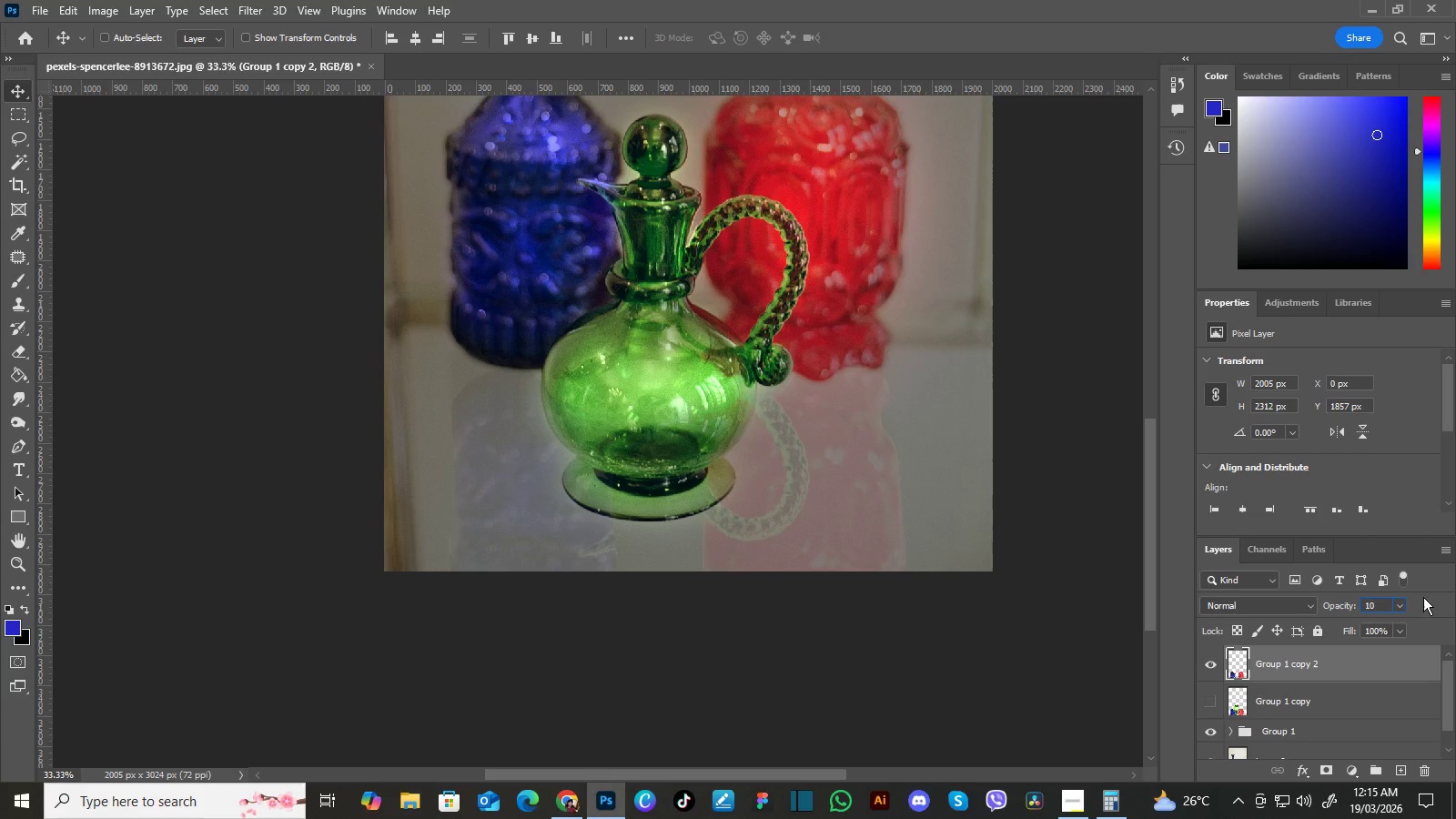 
left_click_drag(start_coordinate=[1379, 603], to_coordinate=[1352, 602])
 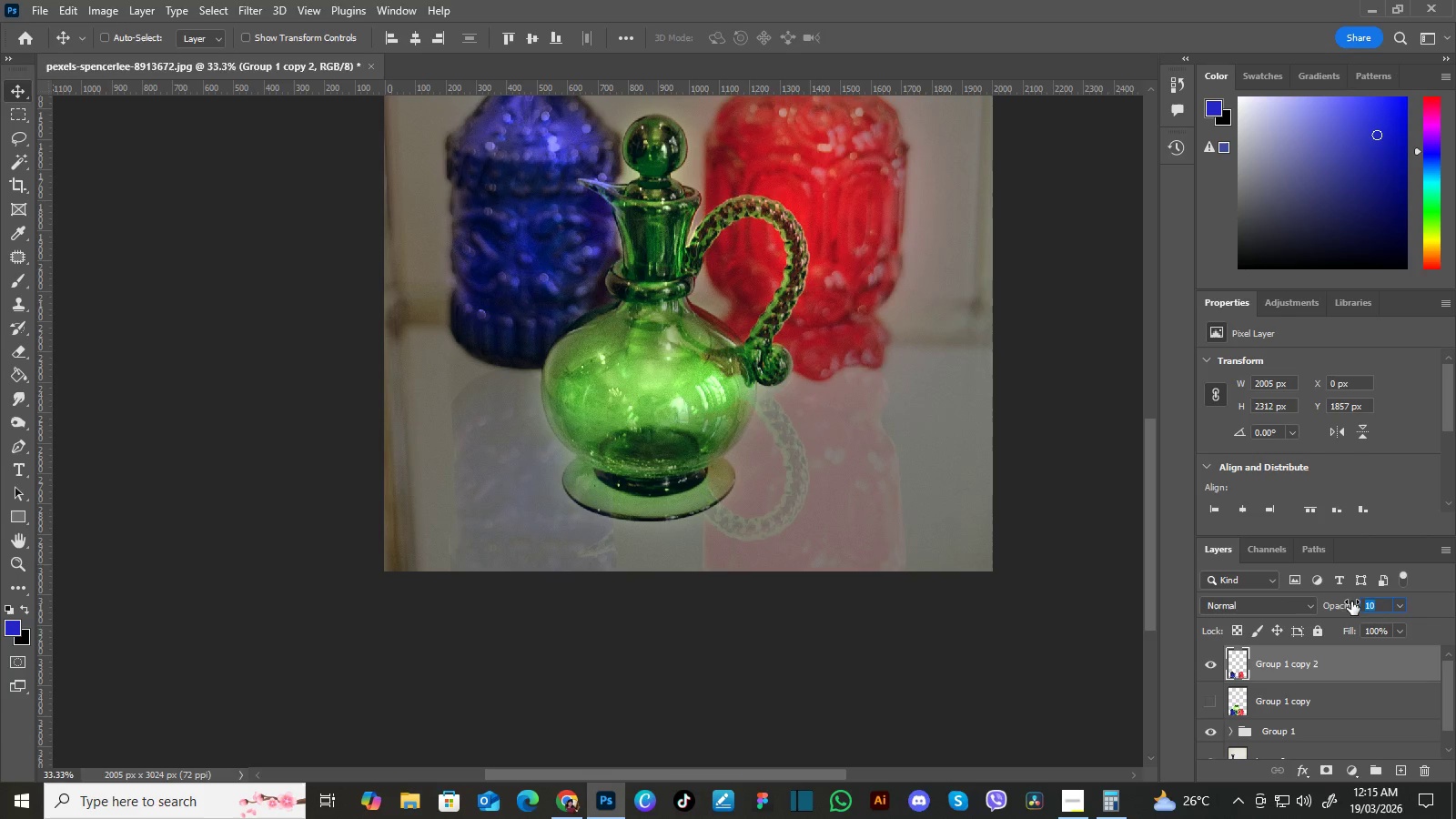 
key(Numpad1)
 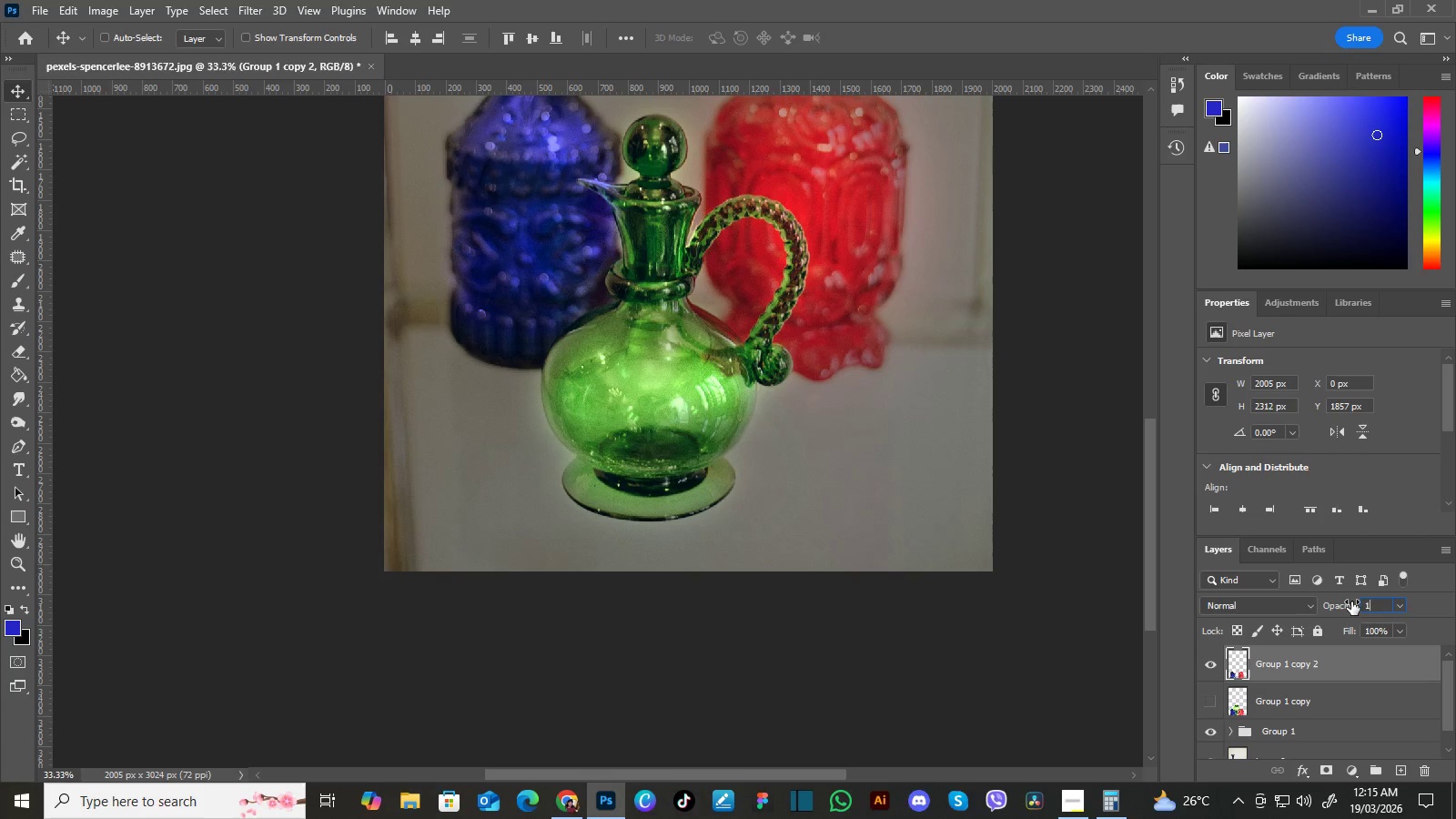 
key(Numpad5)
 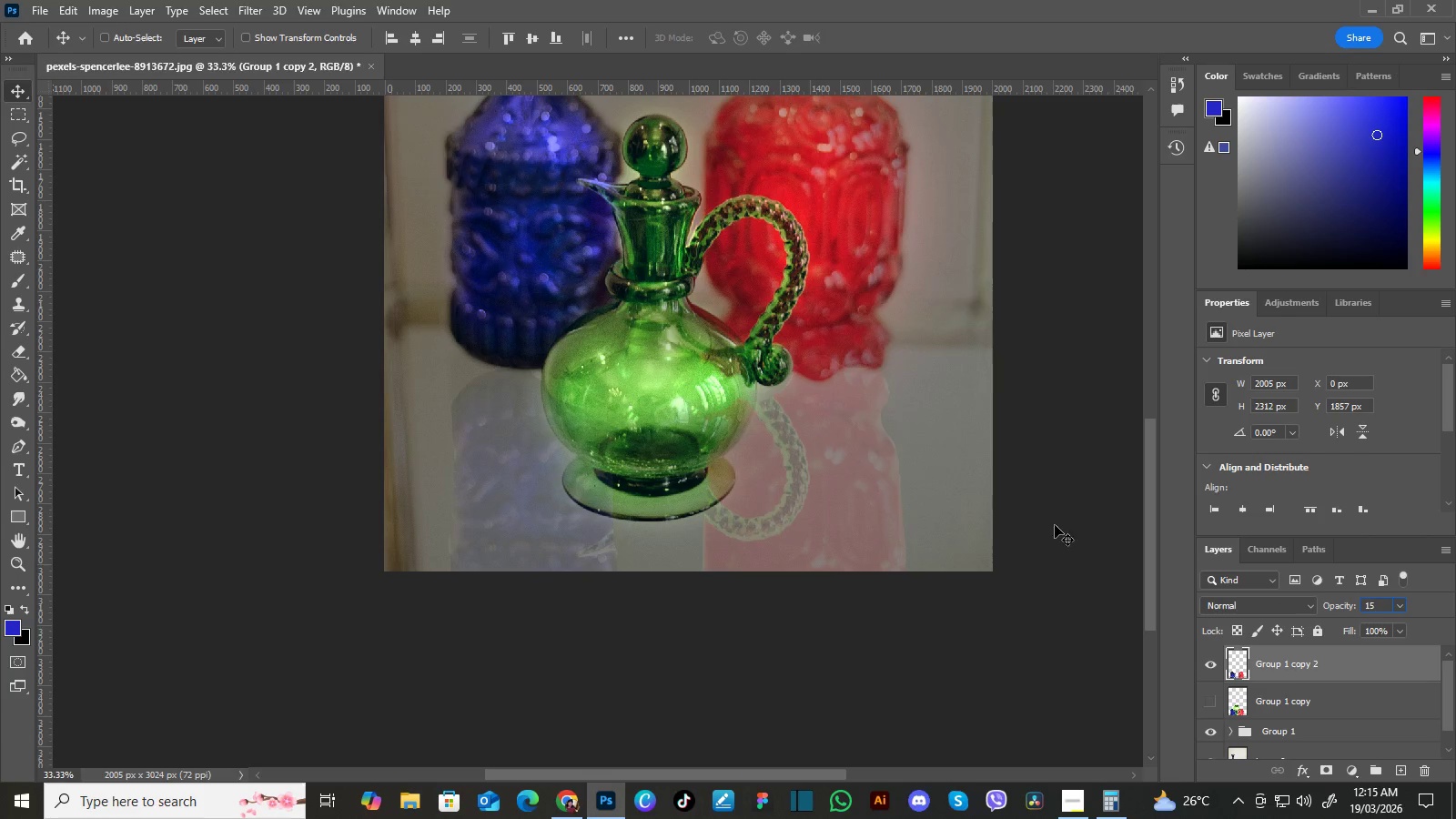 
key(E)
 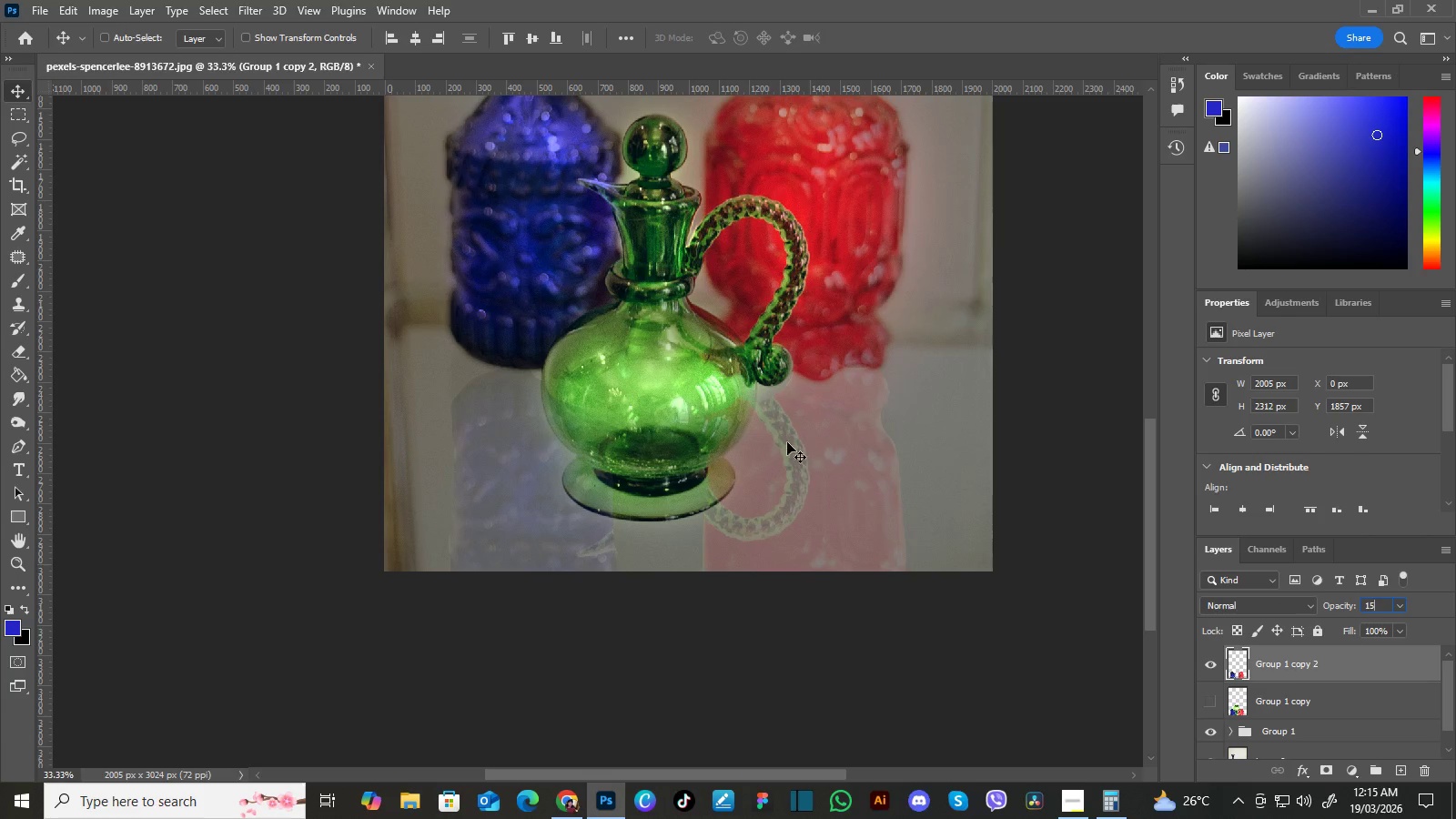 
left_click([766, 403])
 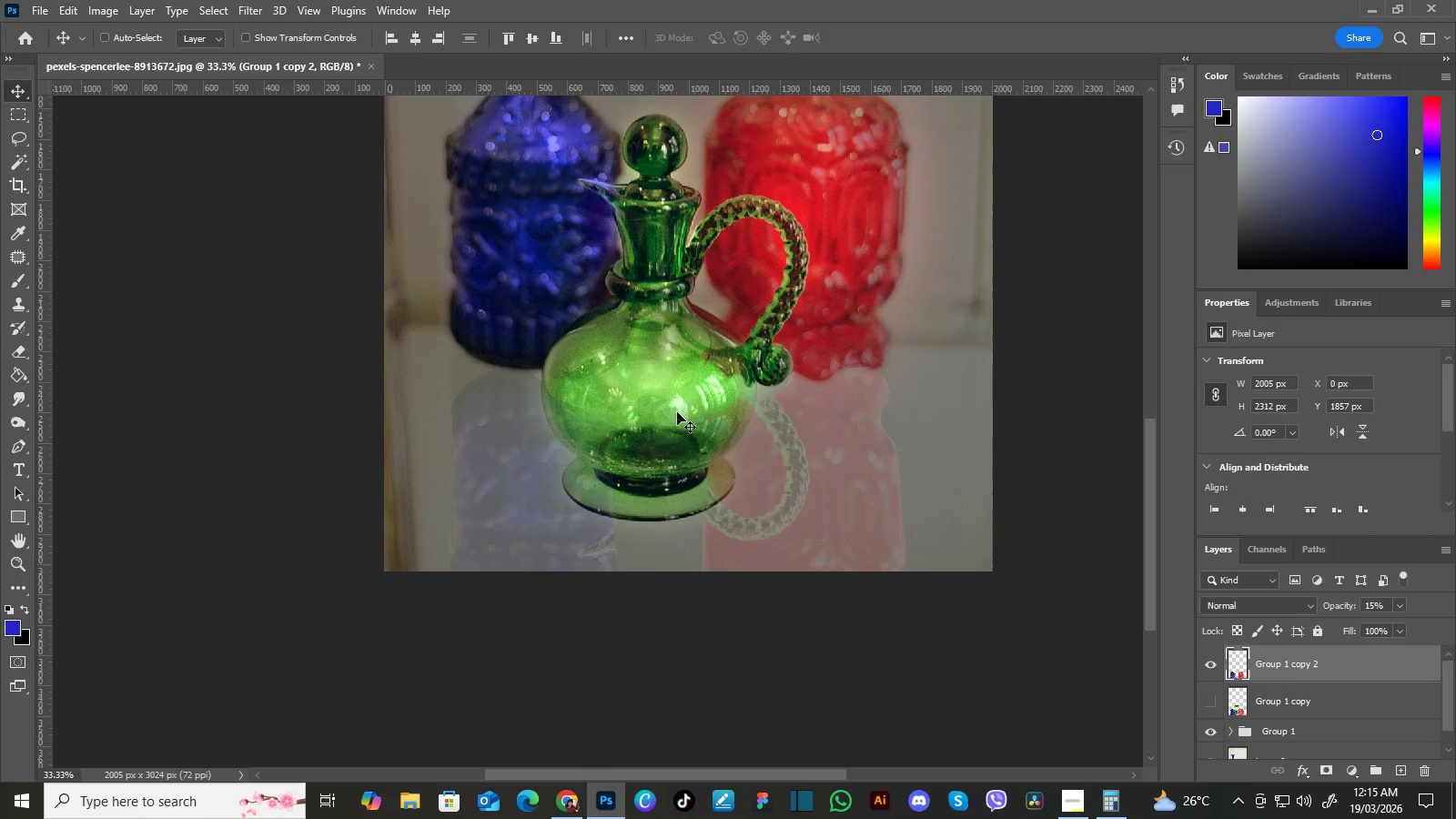 
key(E)
 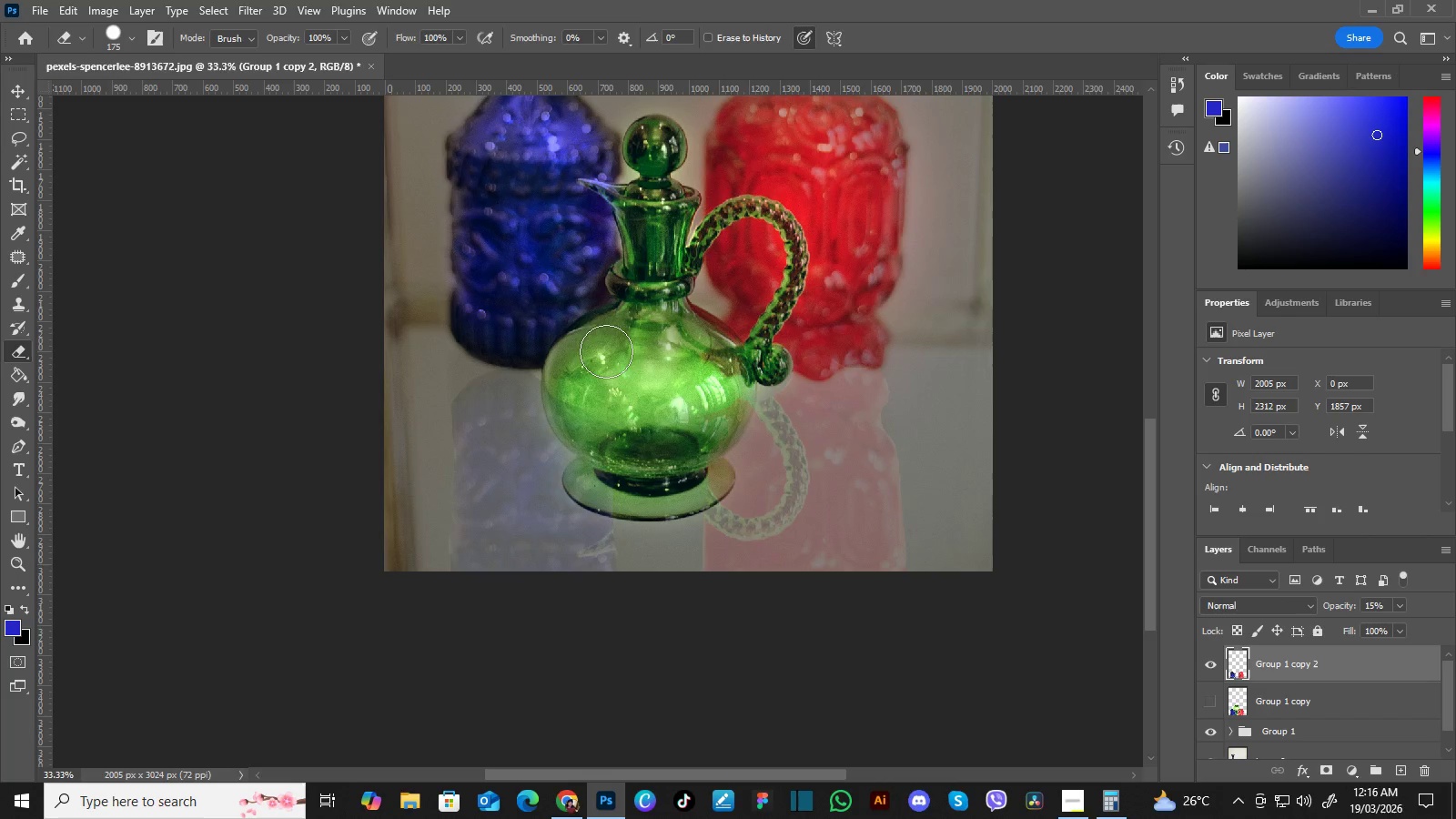 
wait(8.02)
 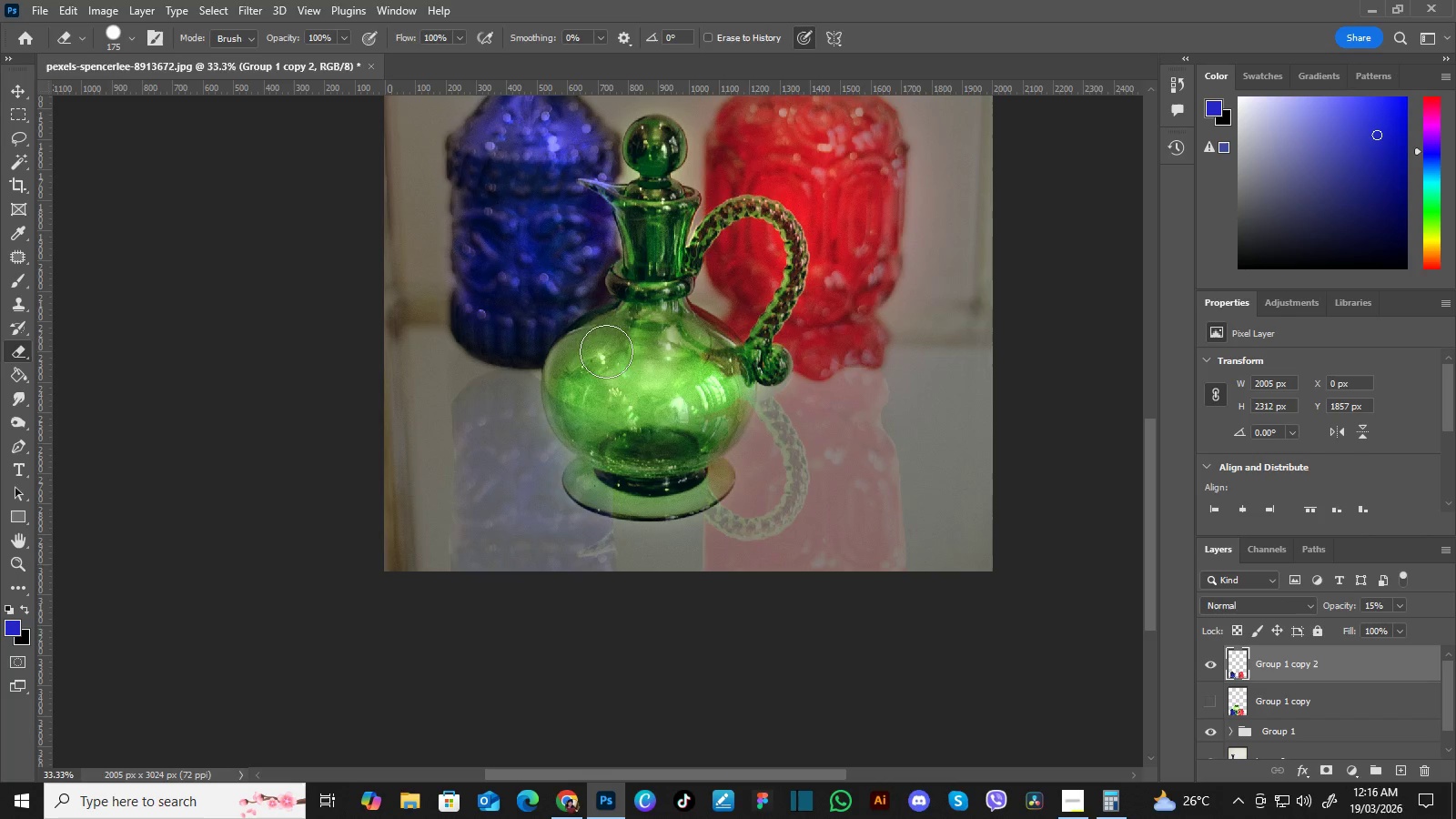 
key(BracketLeft)
 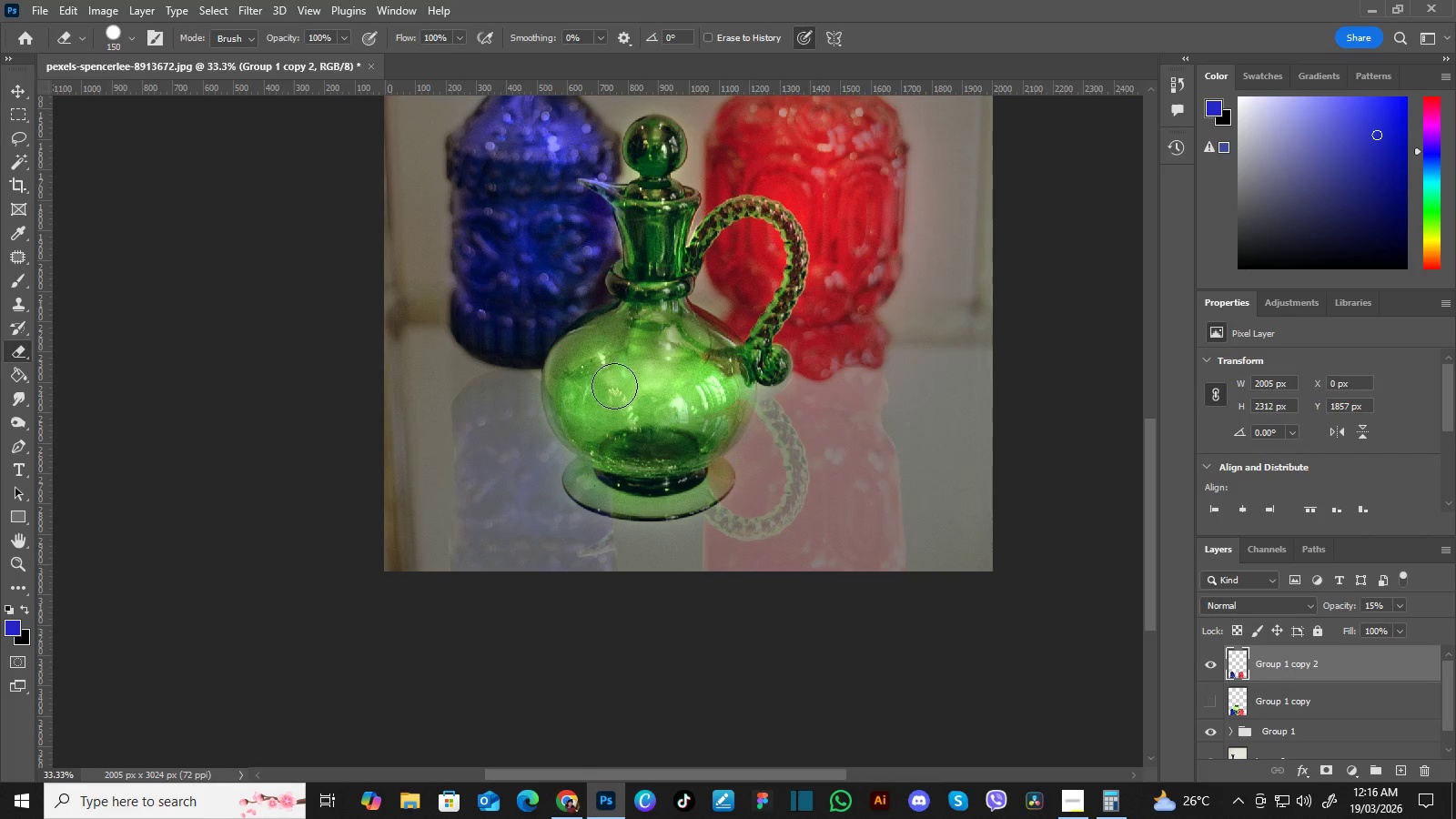 
key(BracketLeft)
 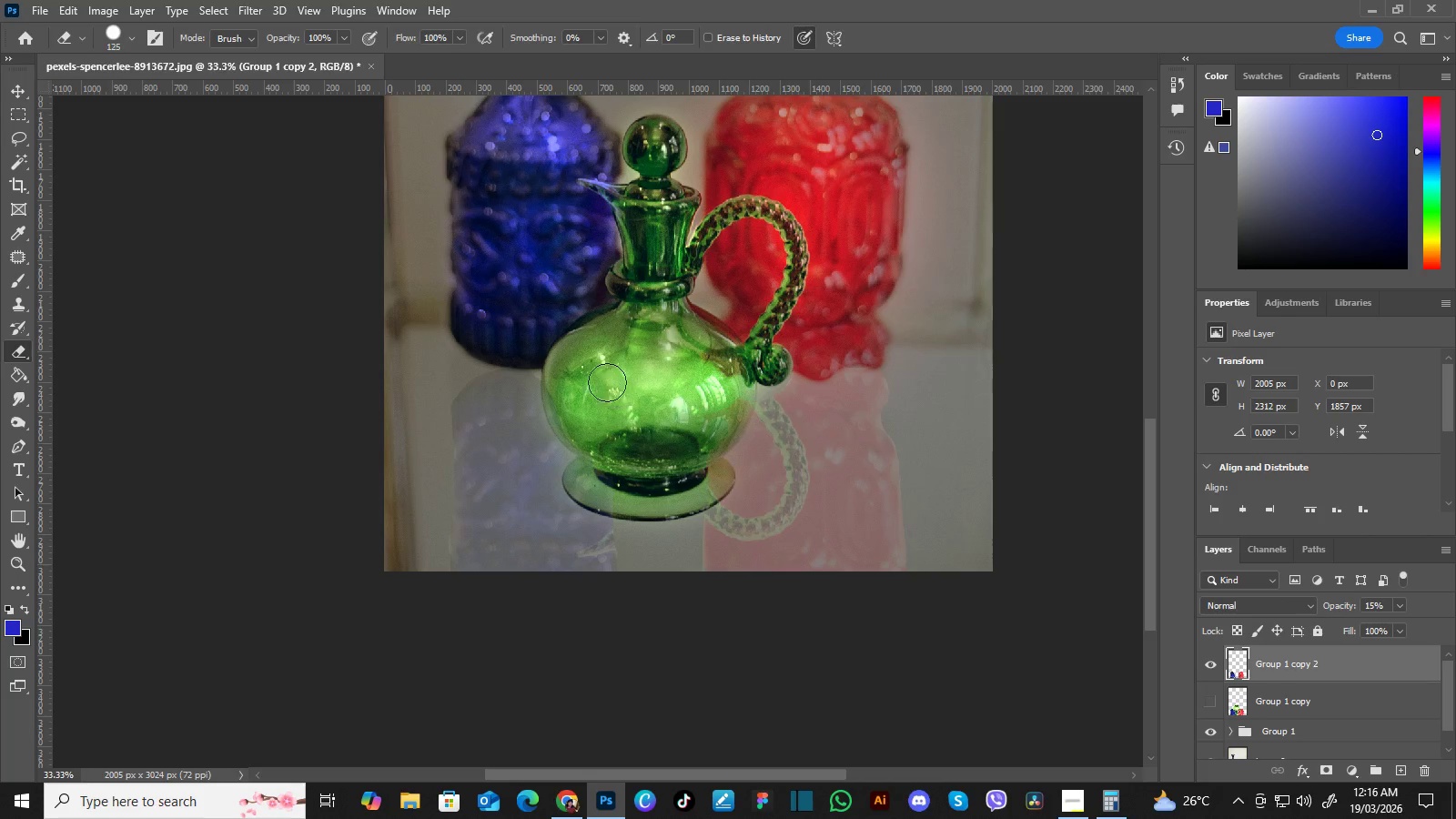 
key(BracketLeft)
 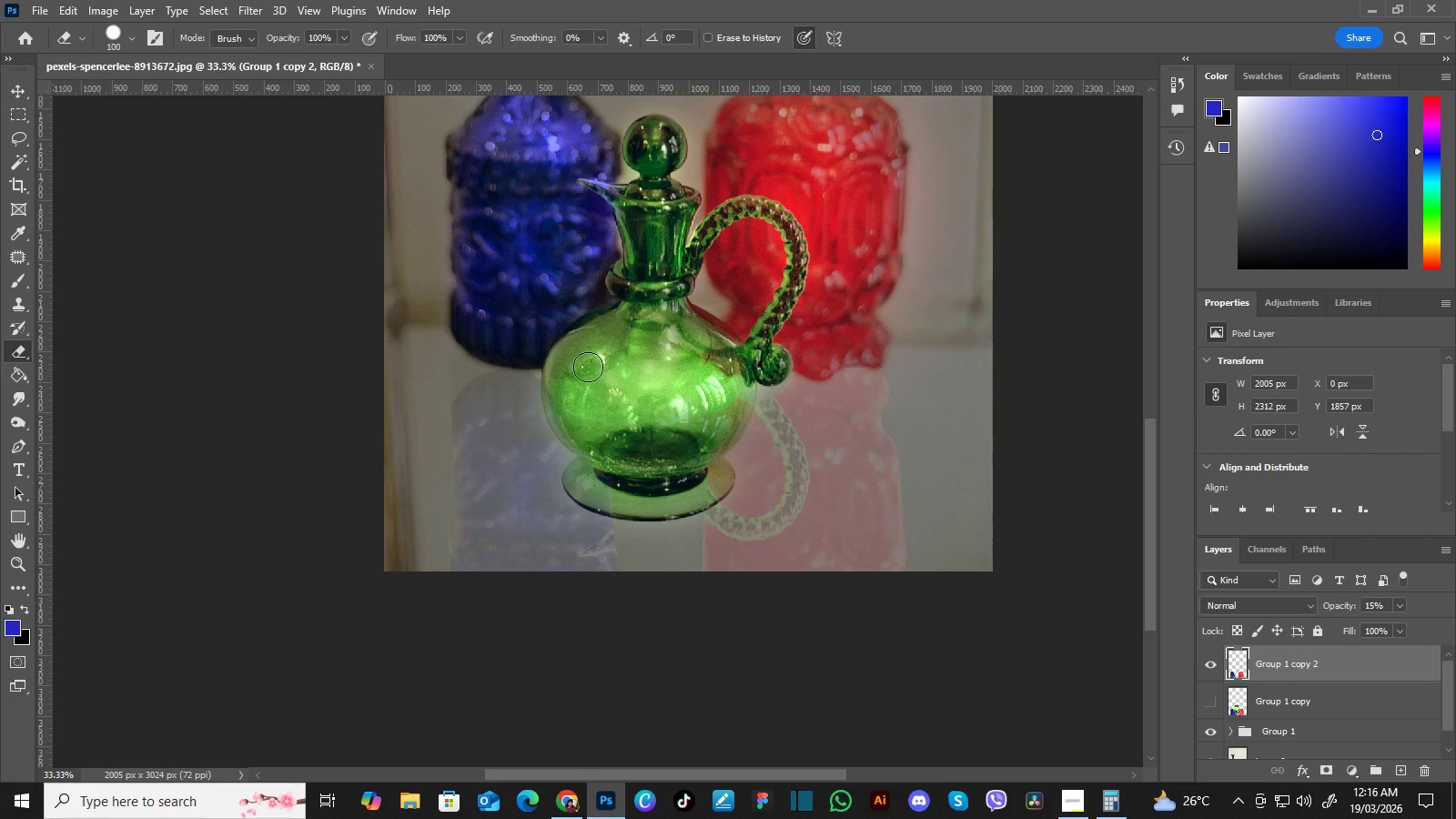 
key(BracketLeft)
 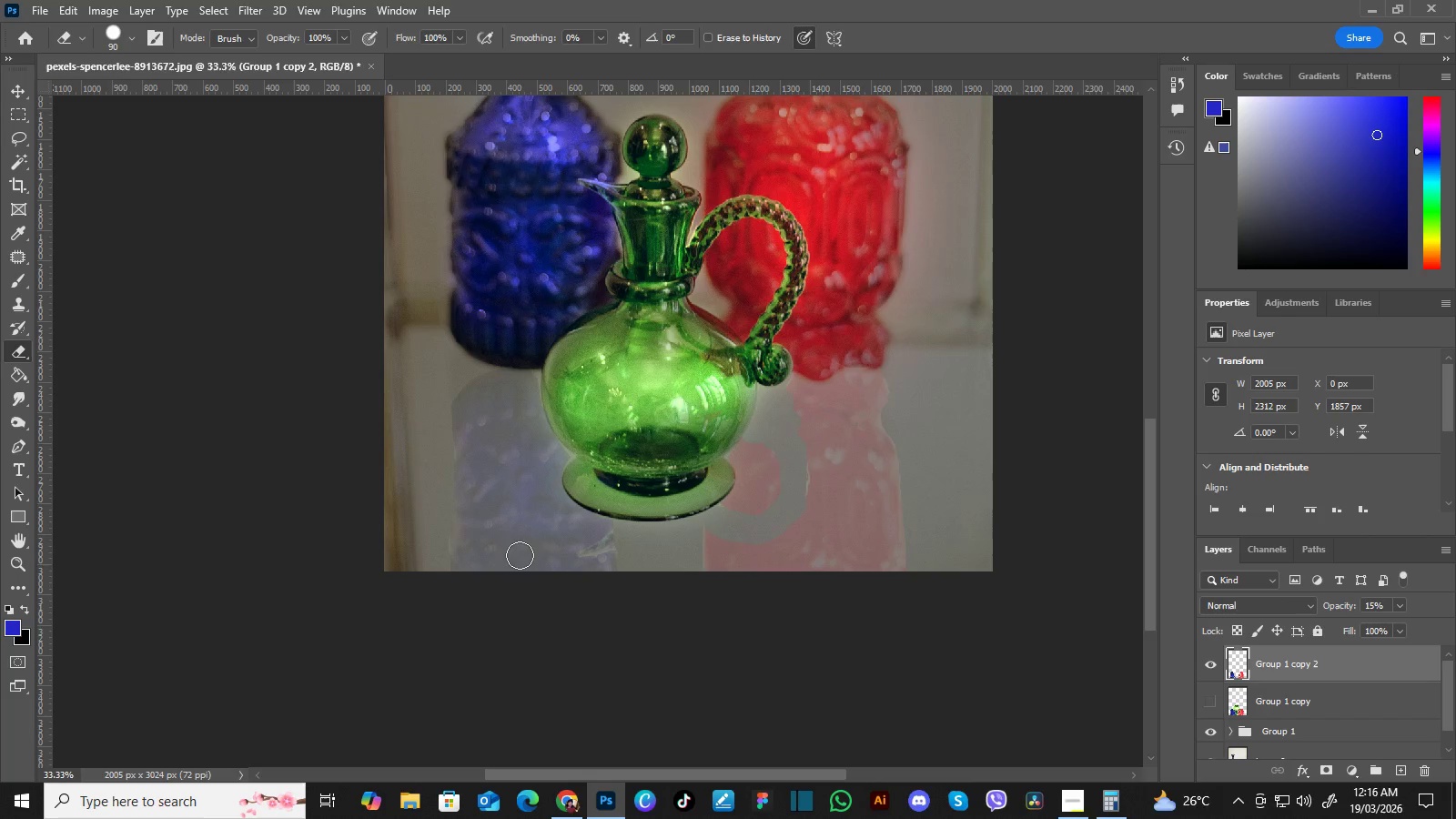 
wait(23.97)
 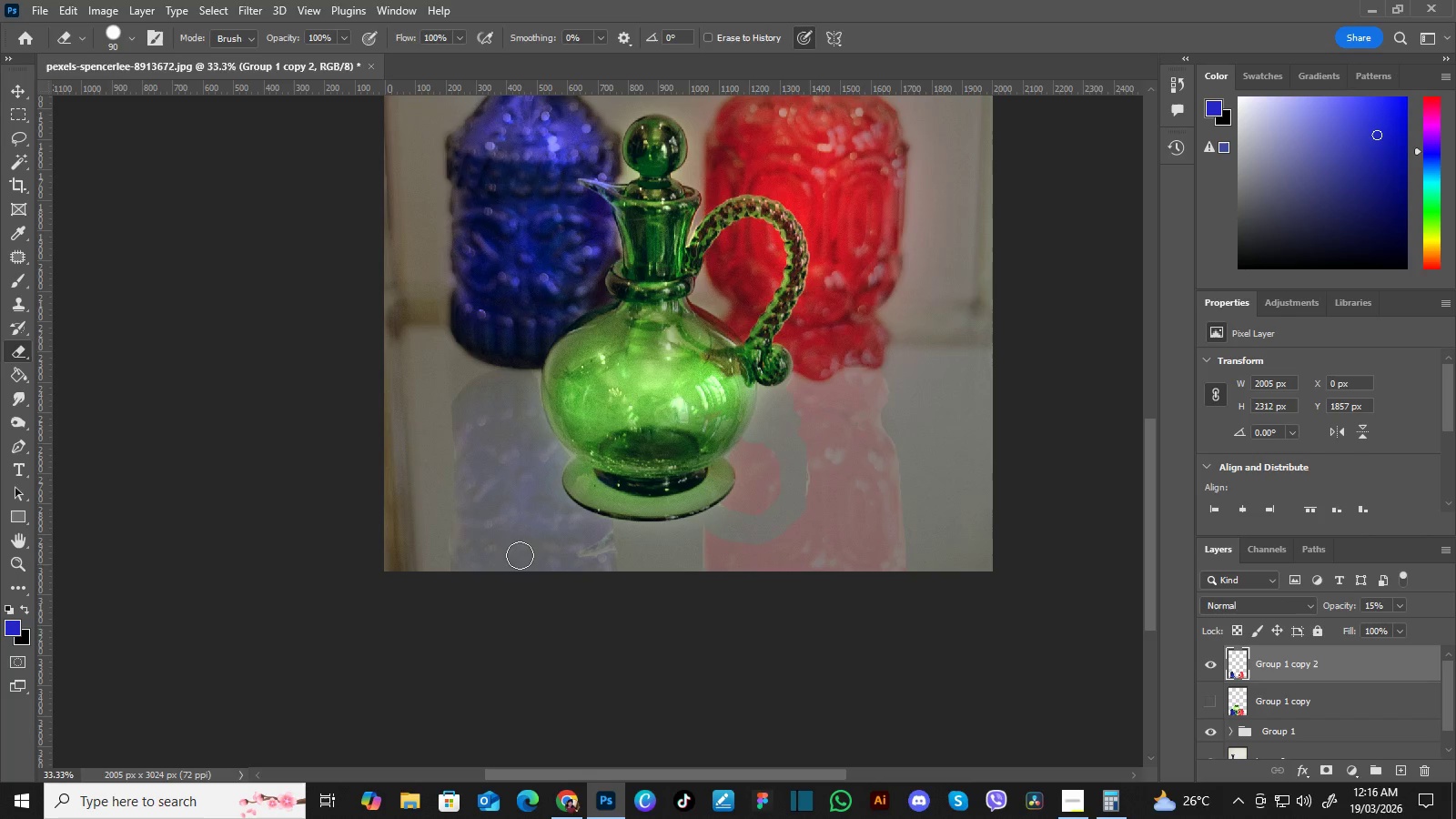 
left_click([1208, 702])
 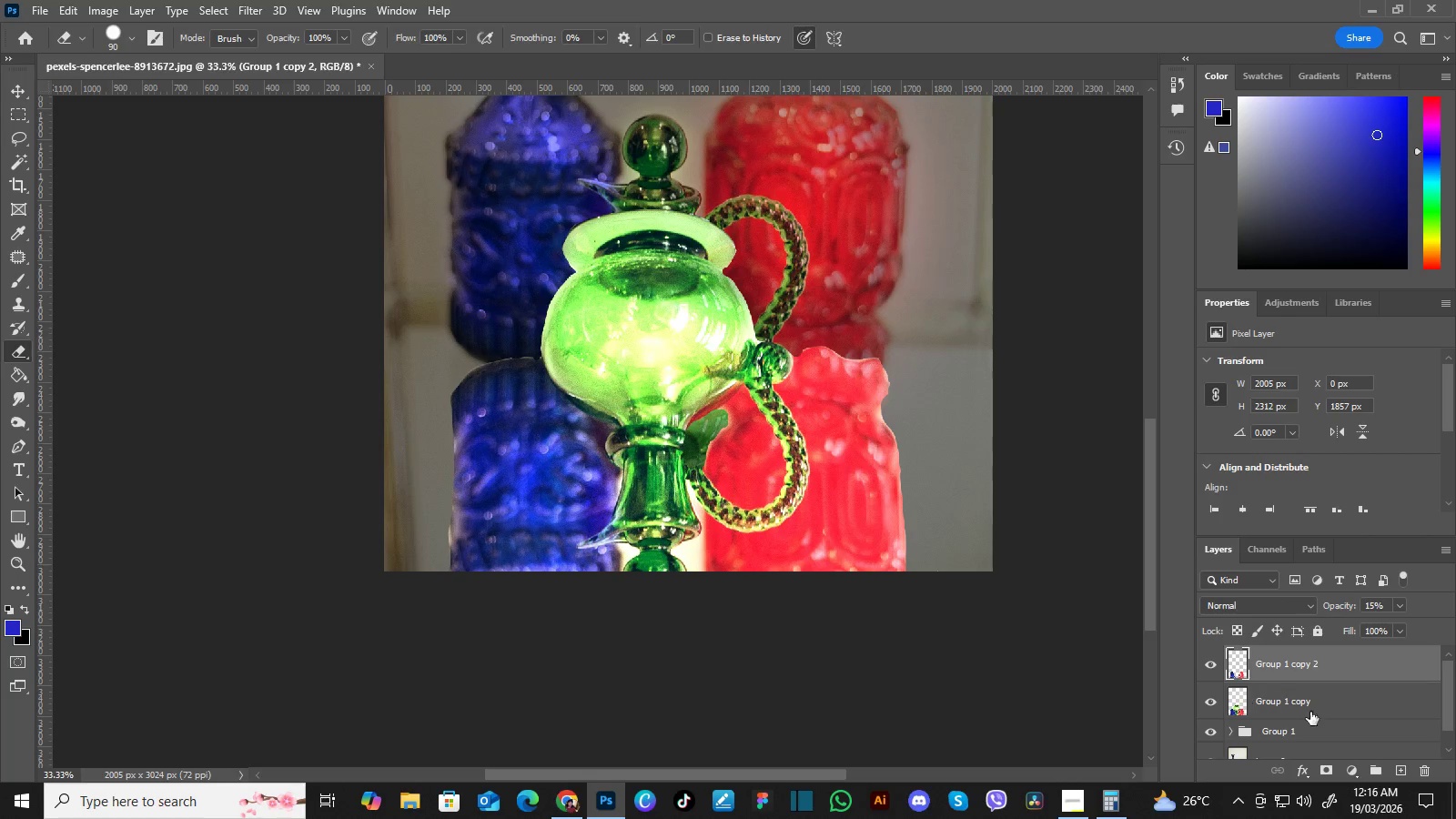 
left_click([1340, 709])
 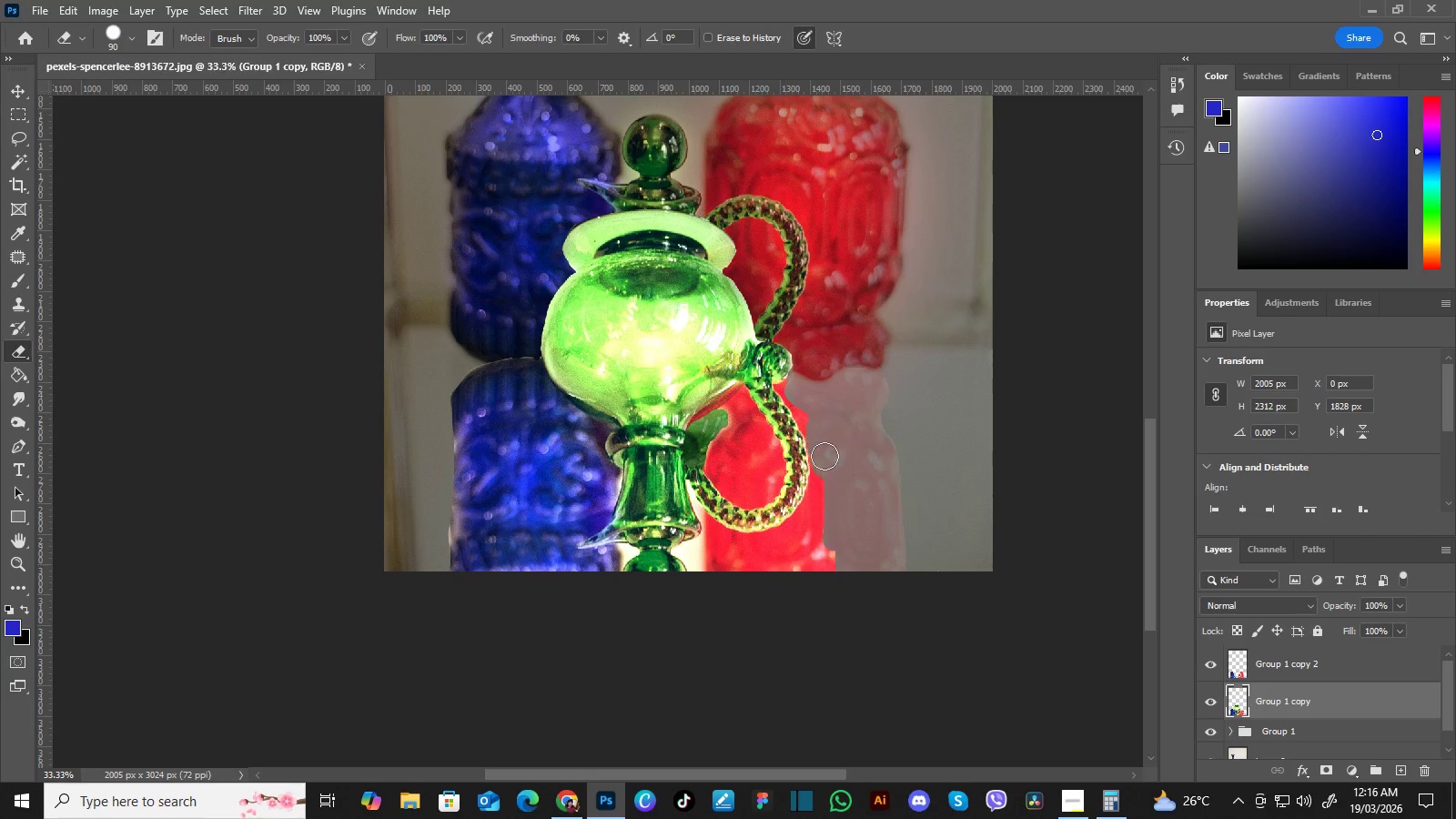 
wait(18.11)
 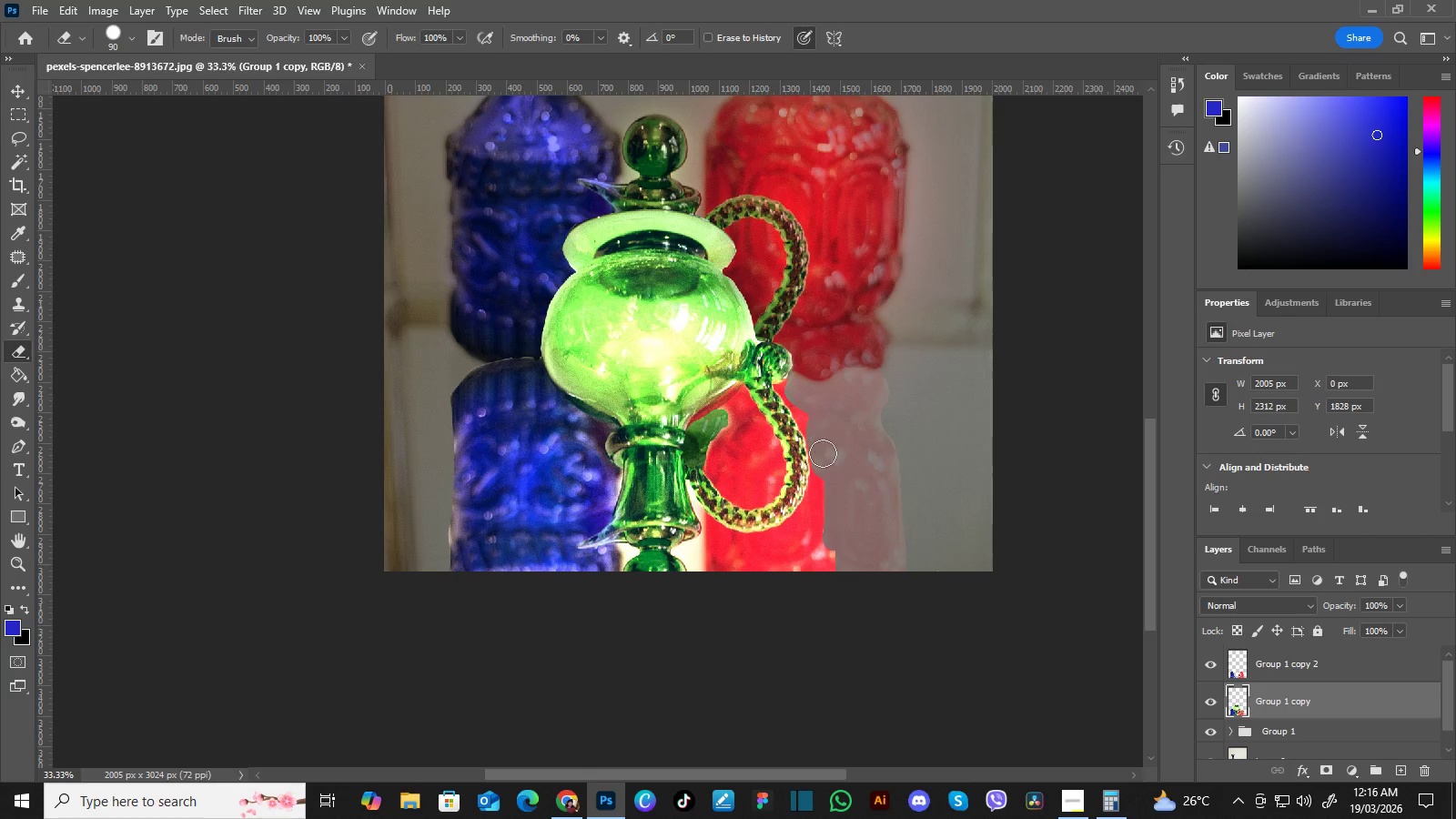 
key(Control+Equal)
 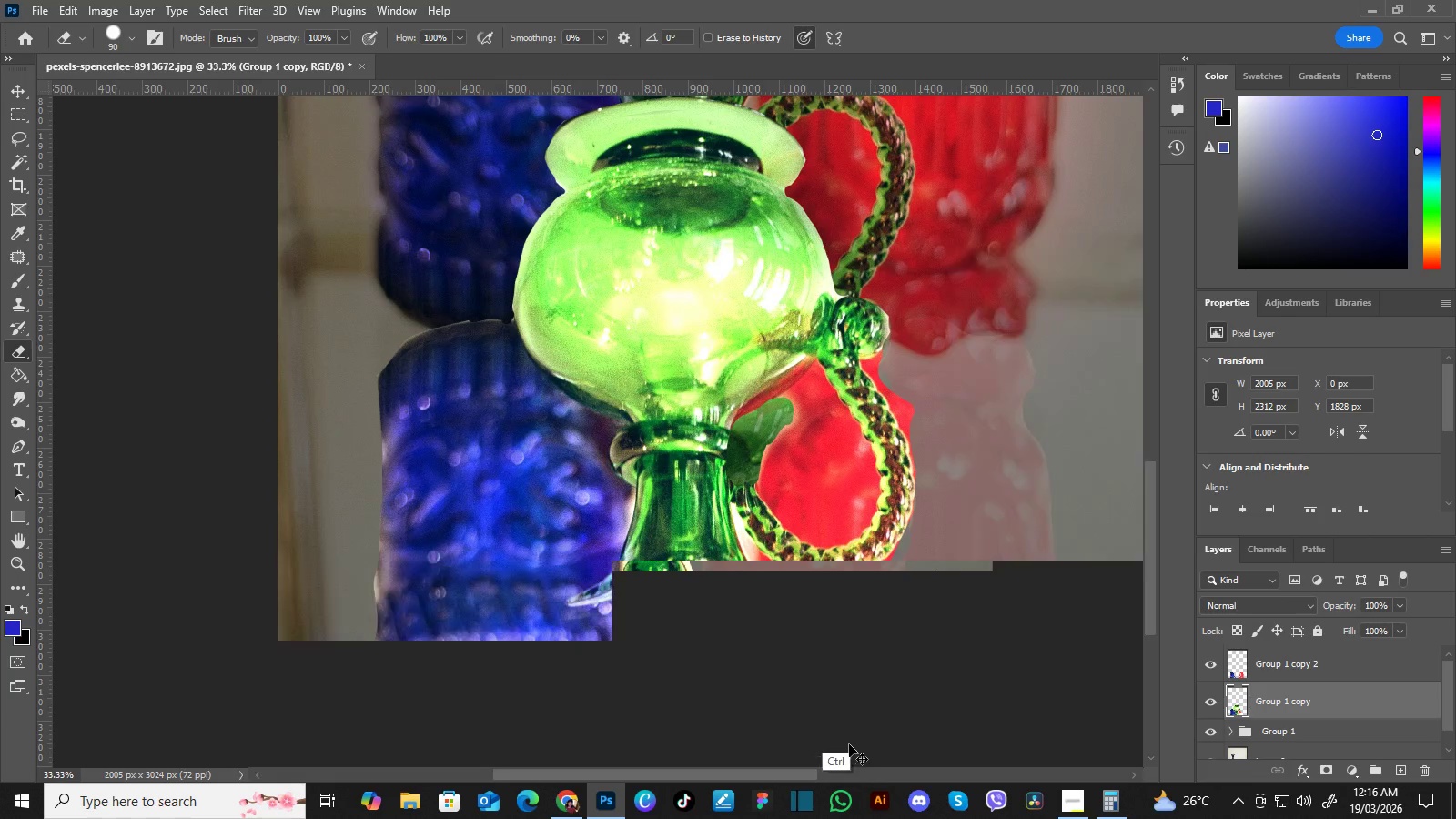 
key(Control+Equal)
 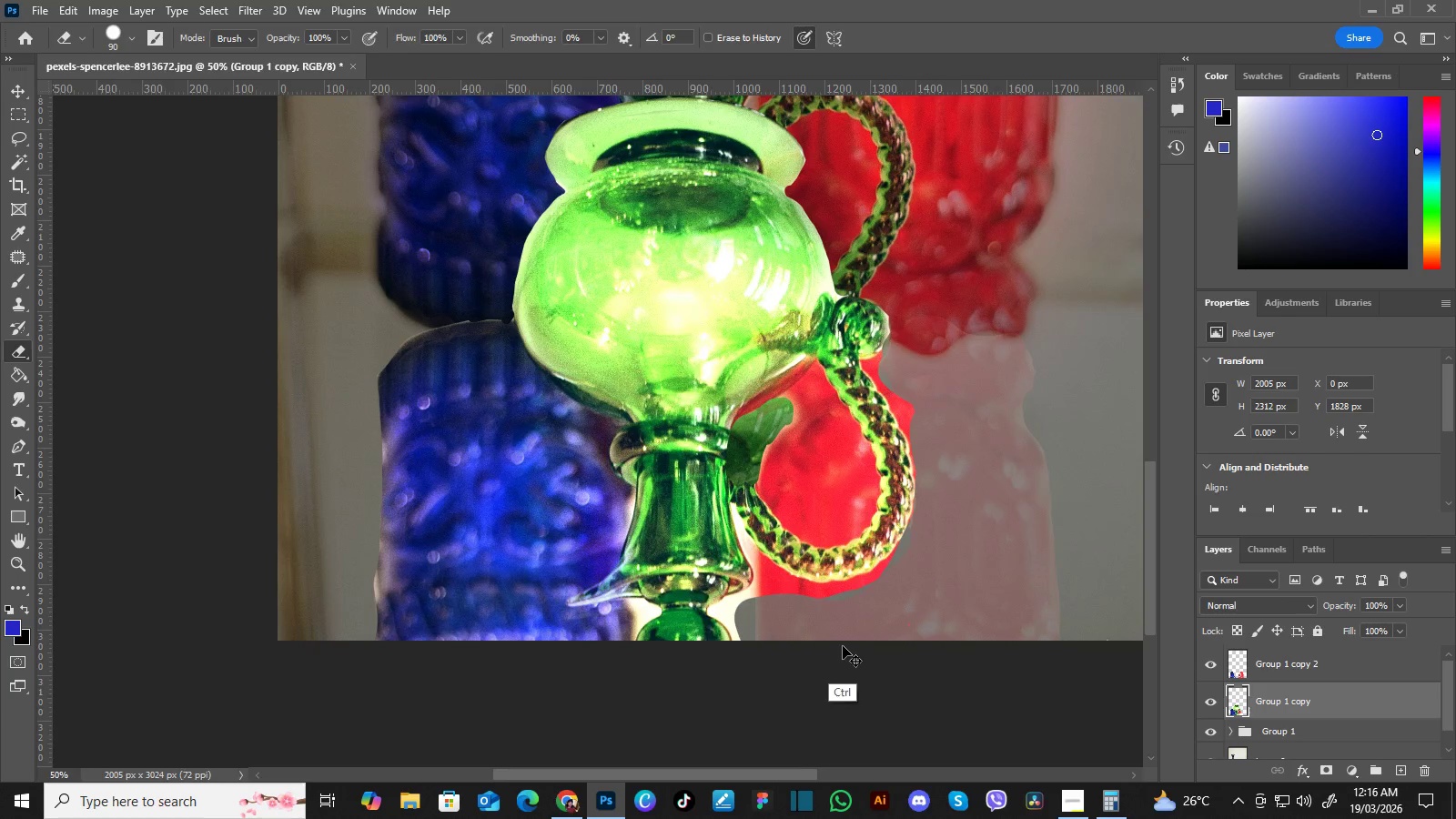 
key(Control+Equal)
 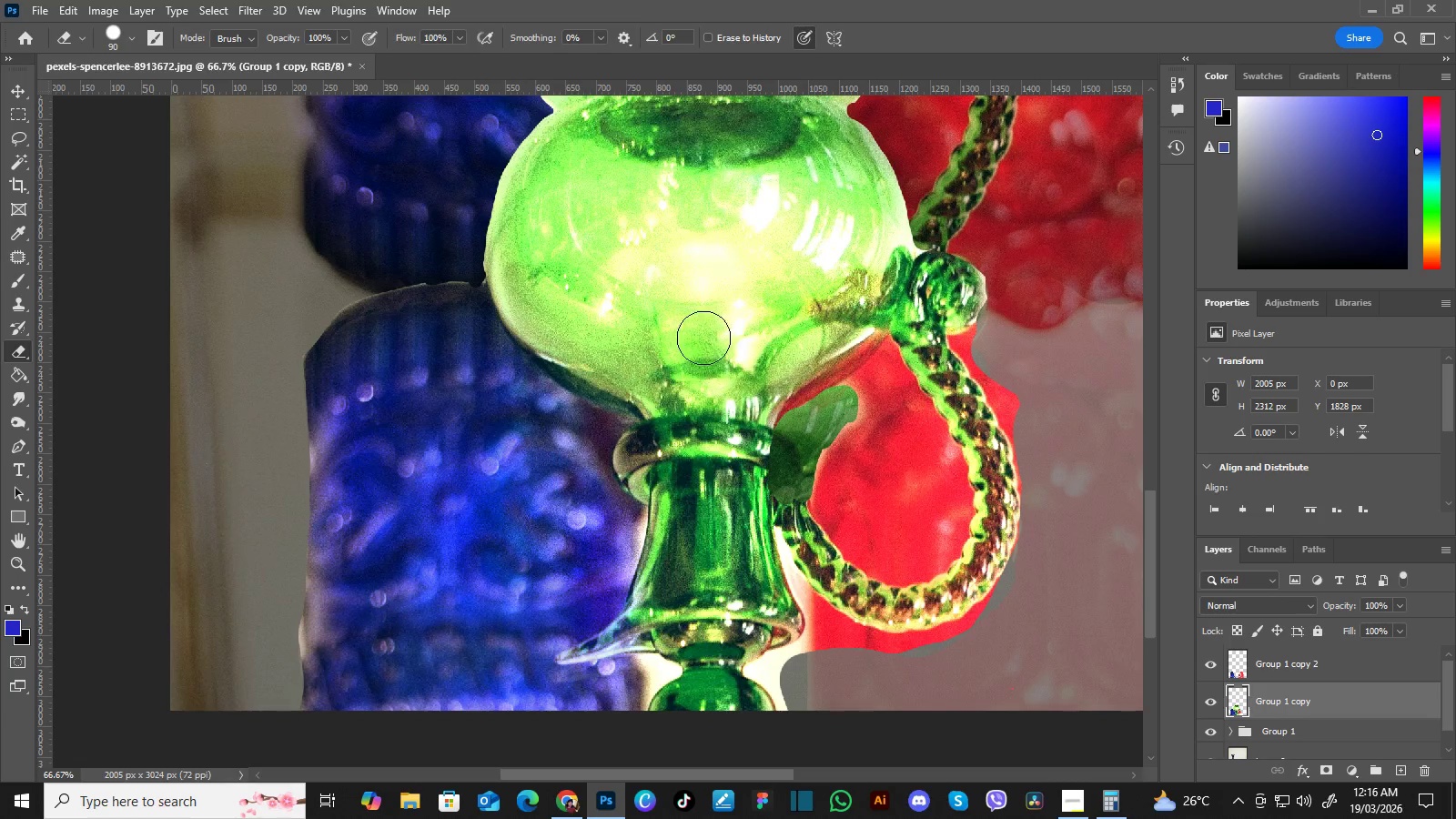 
hold_key(key=Space, duration=1.01)
 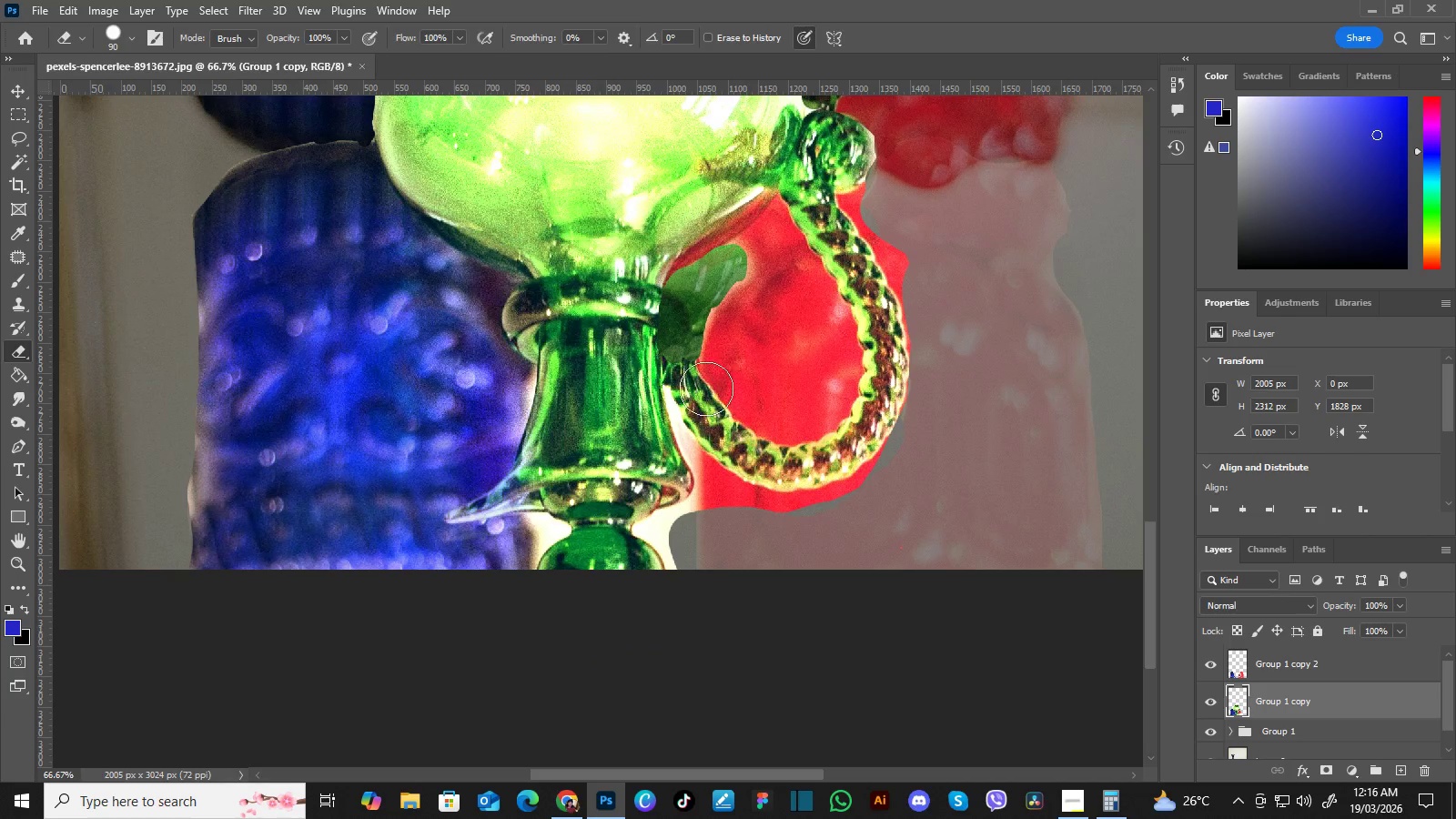 
left_click_drag(start_coordinate=[867, 483], to_coordinate=[774, 359])
 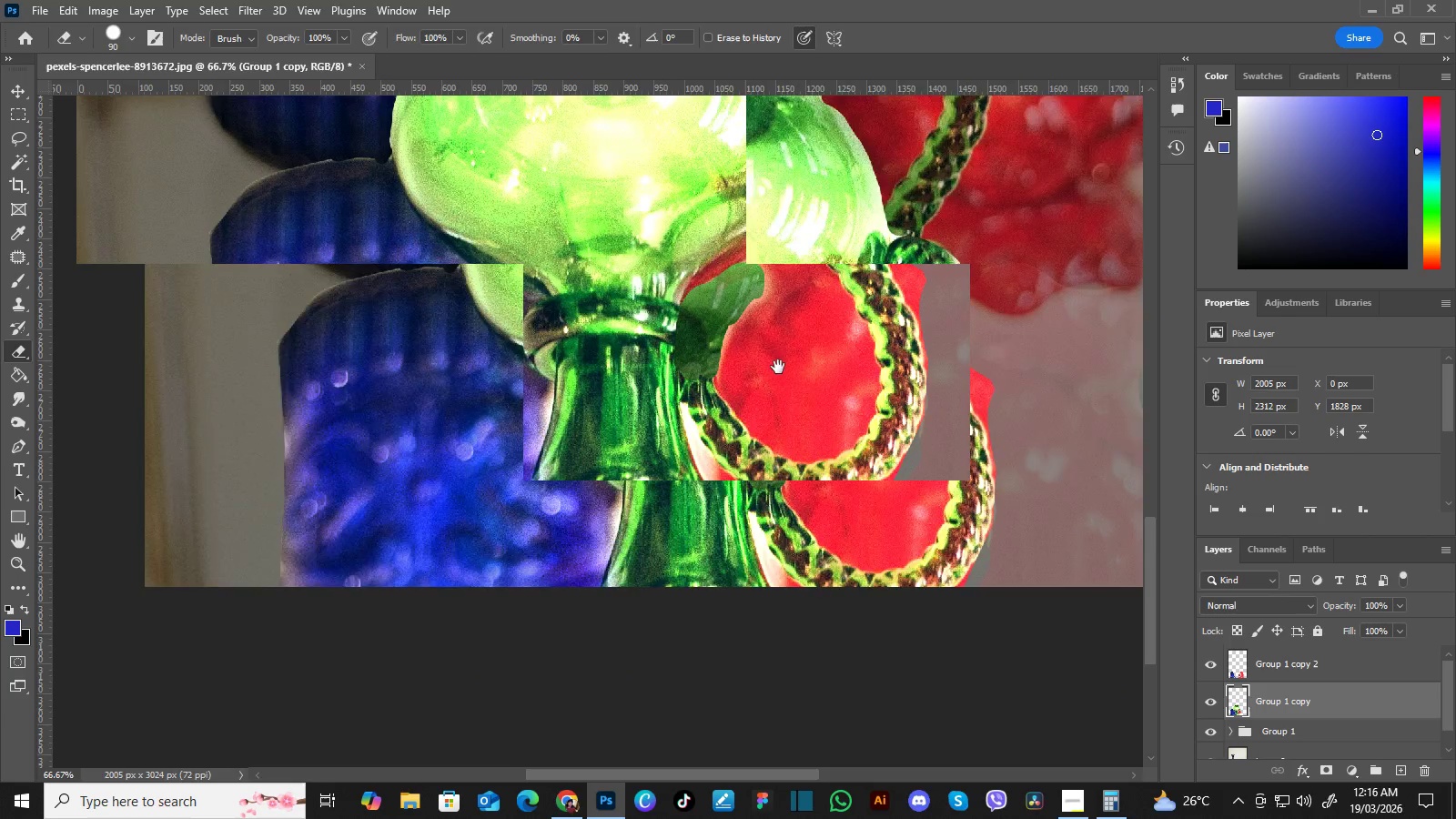 
left_click_drag(start_coordinate=[826, 424], to_coordinate=[809, 407])
 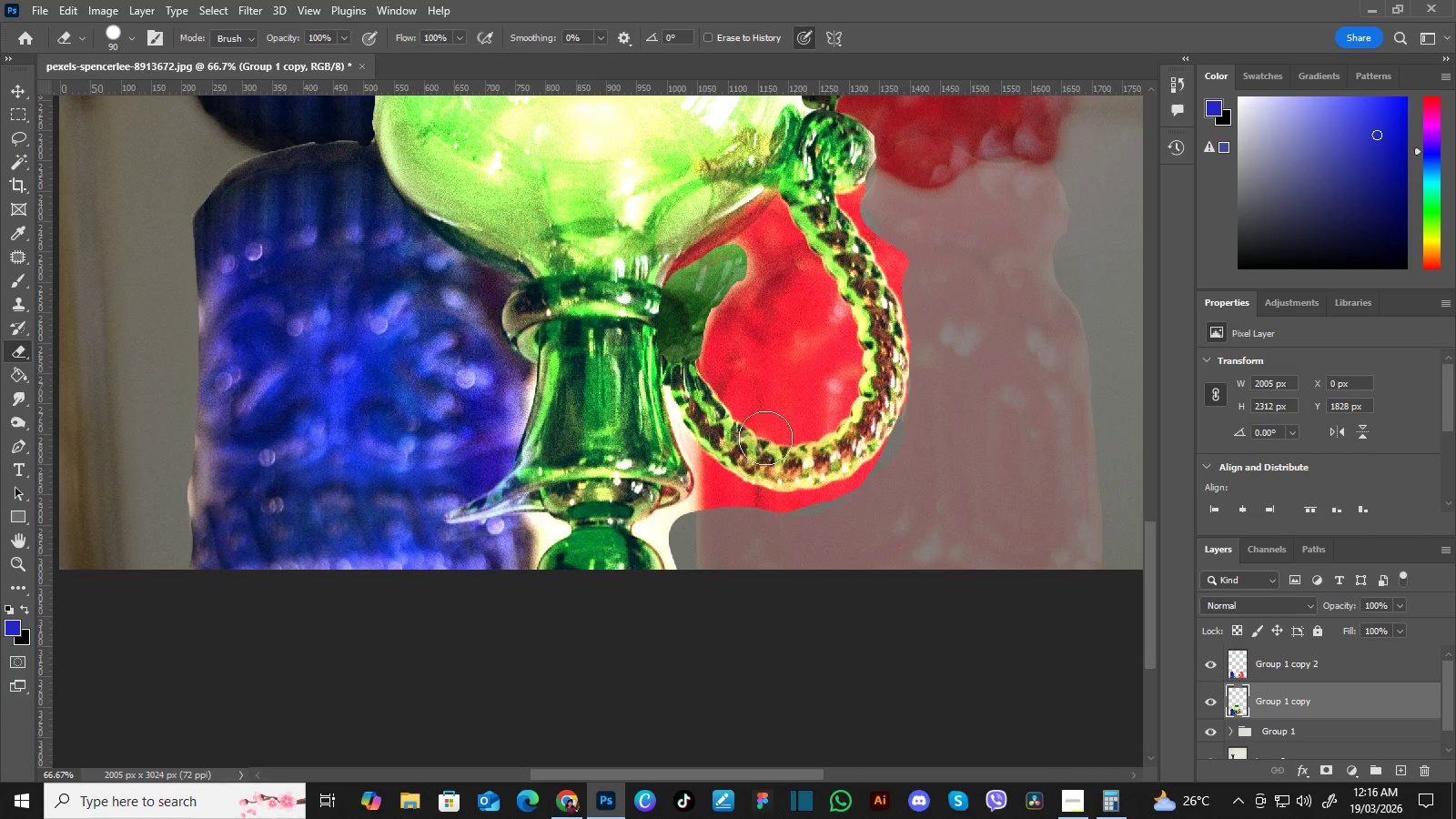 
key(BracketLeft)
 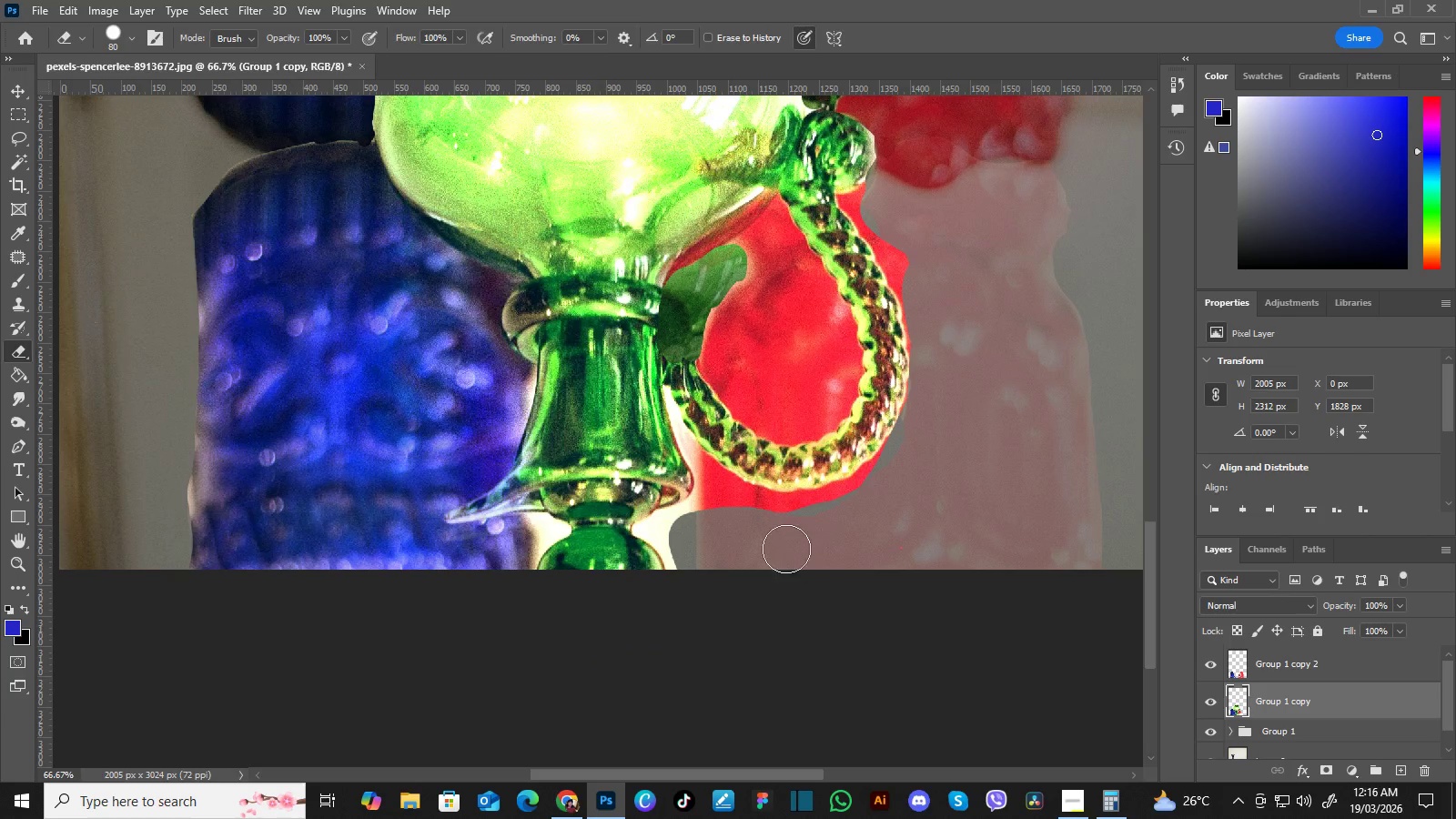 
key(BracketLeft)
 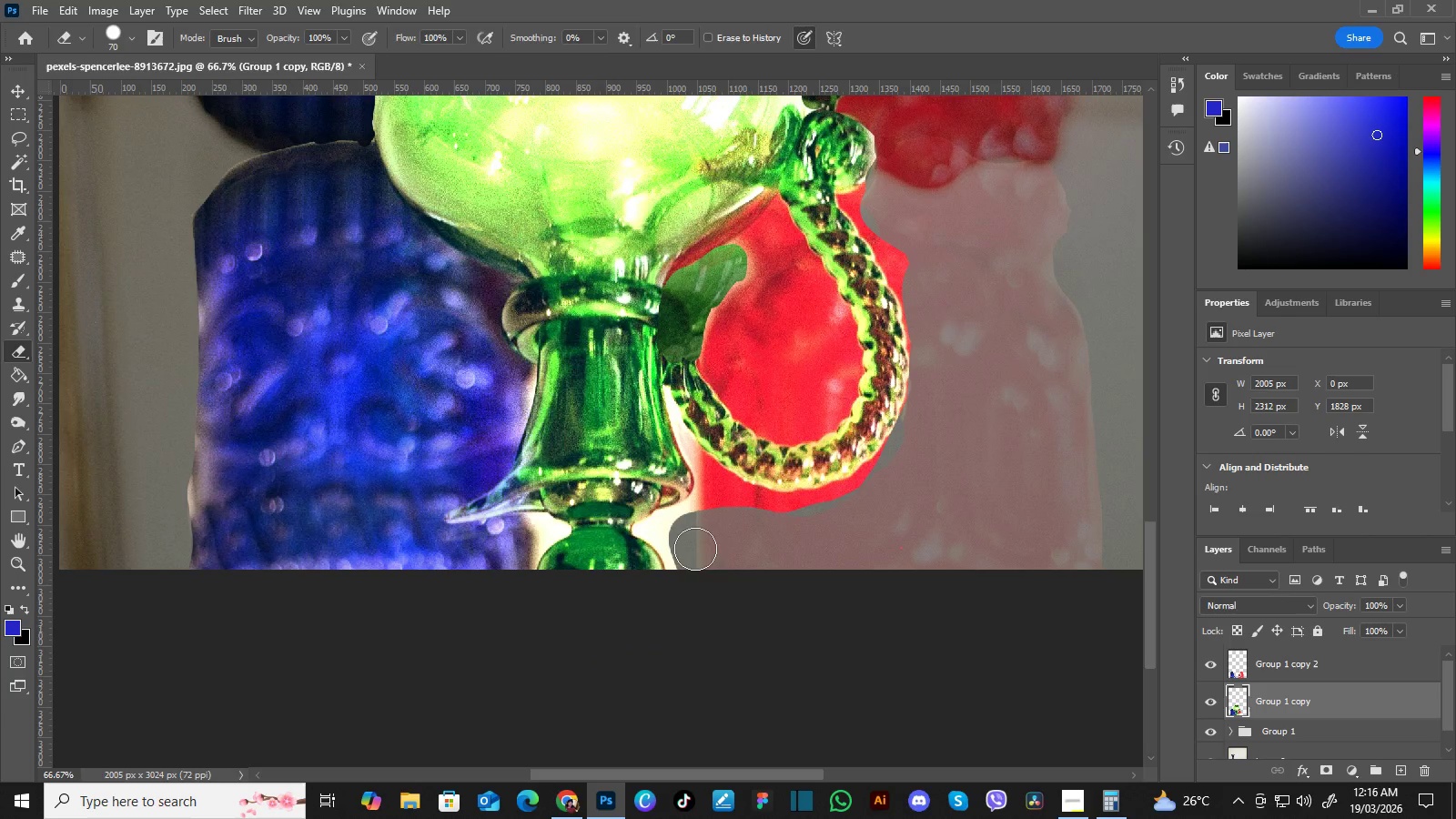 
key(BracketLeft)
 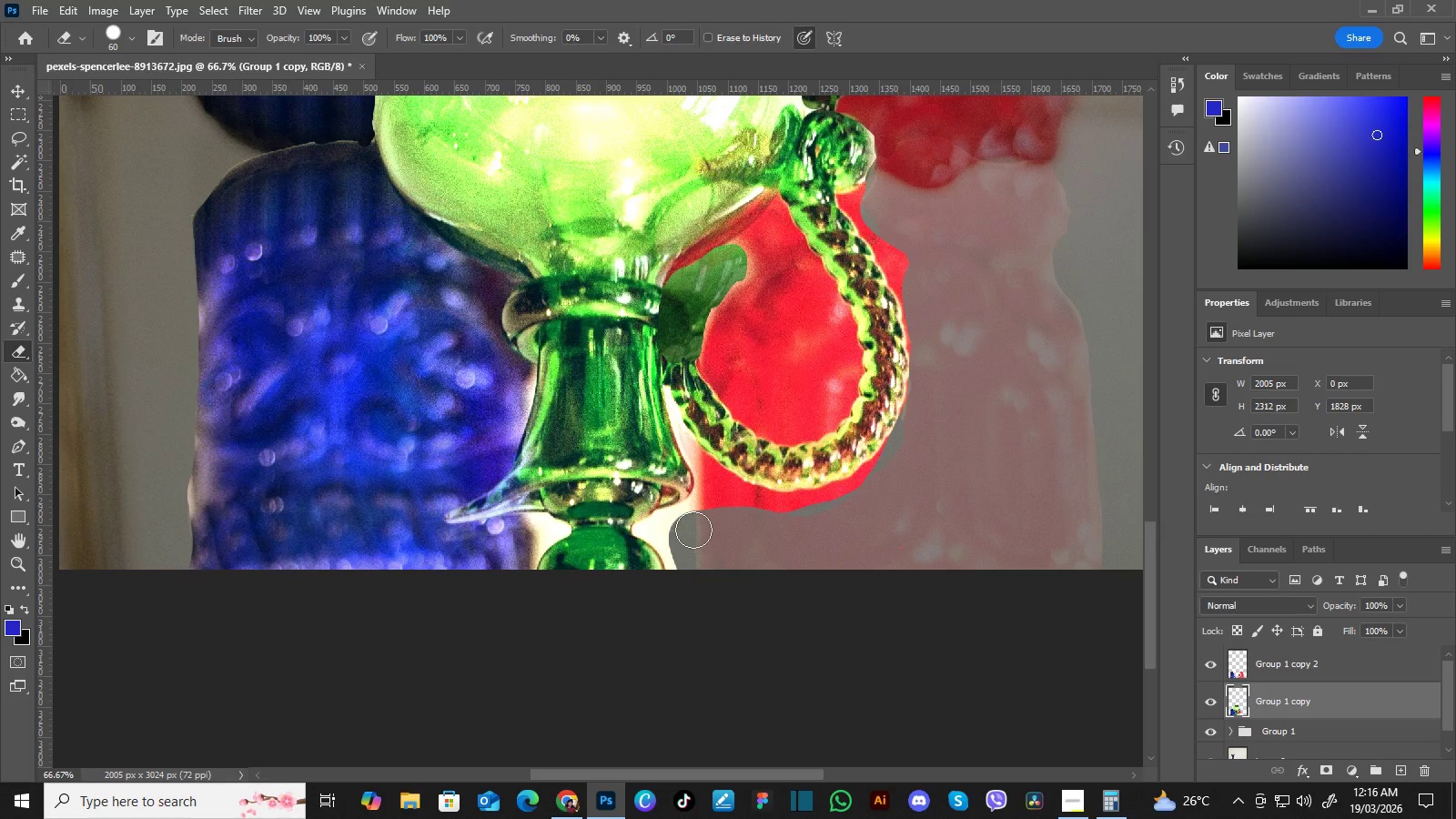 
key(BracketLeft)
 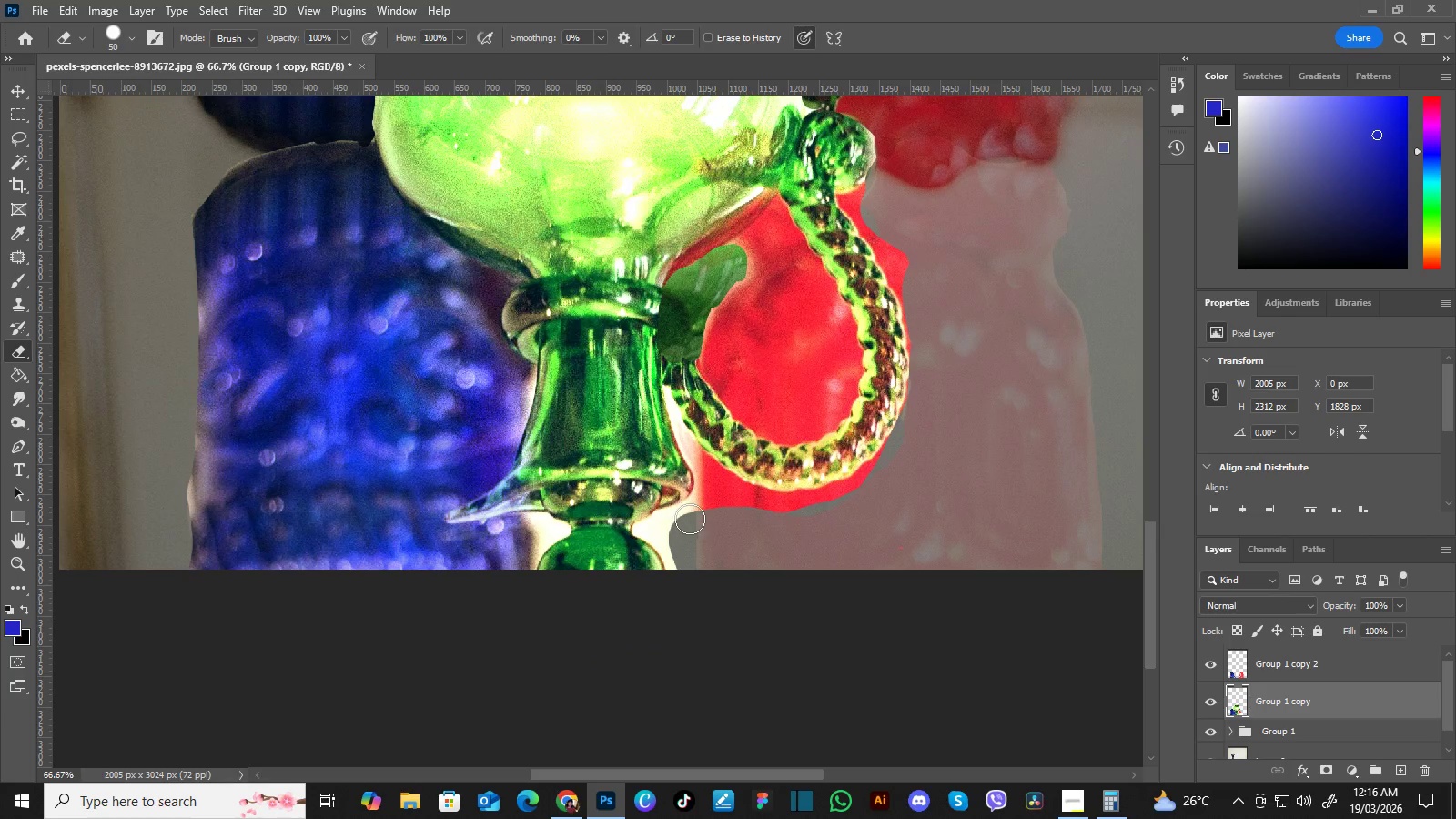 
key(BracketLeft)
 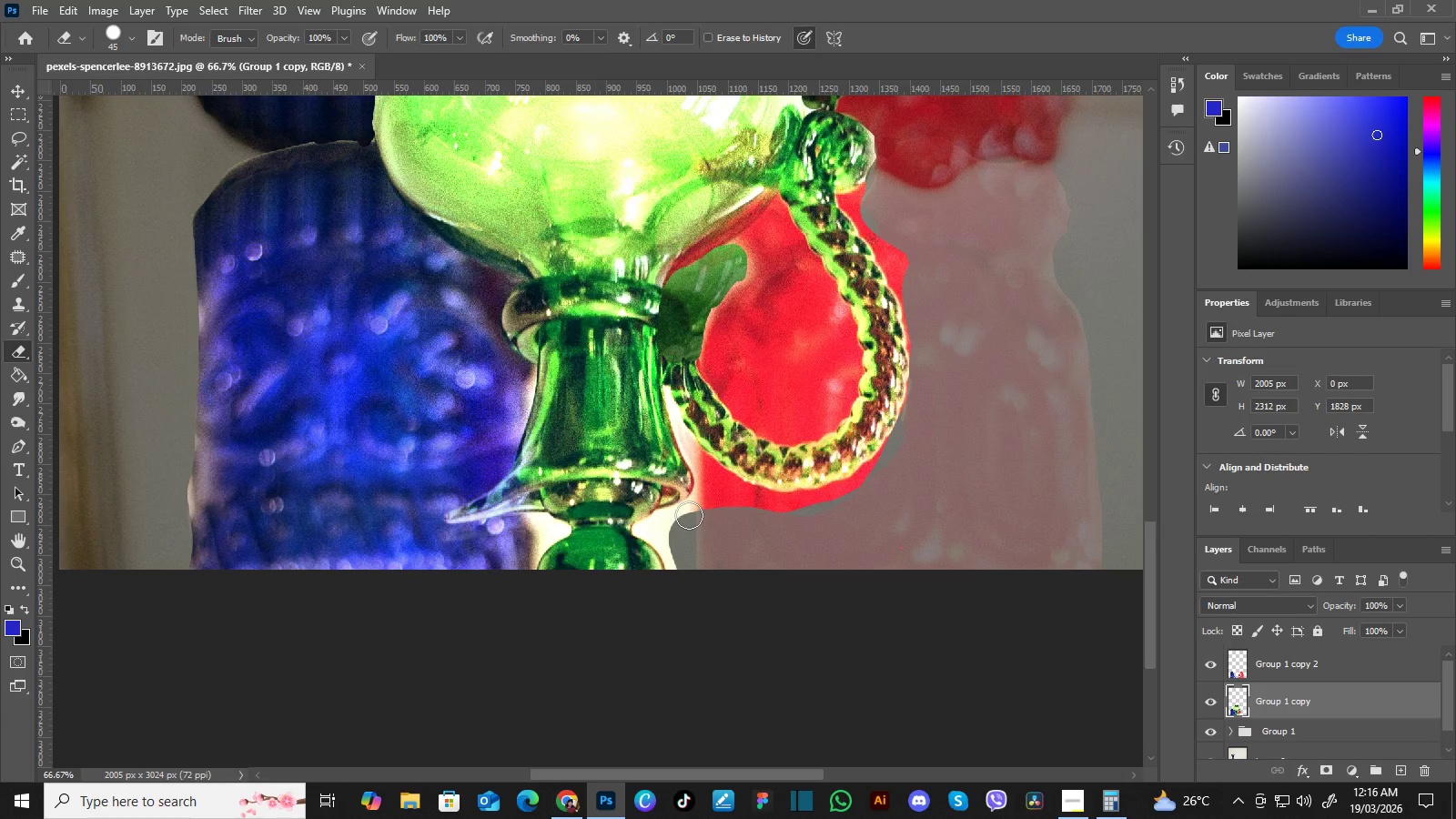 
key(BracketLeft)
 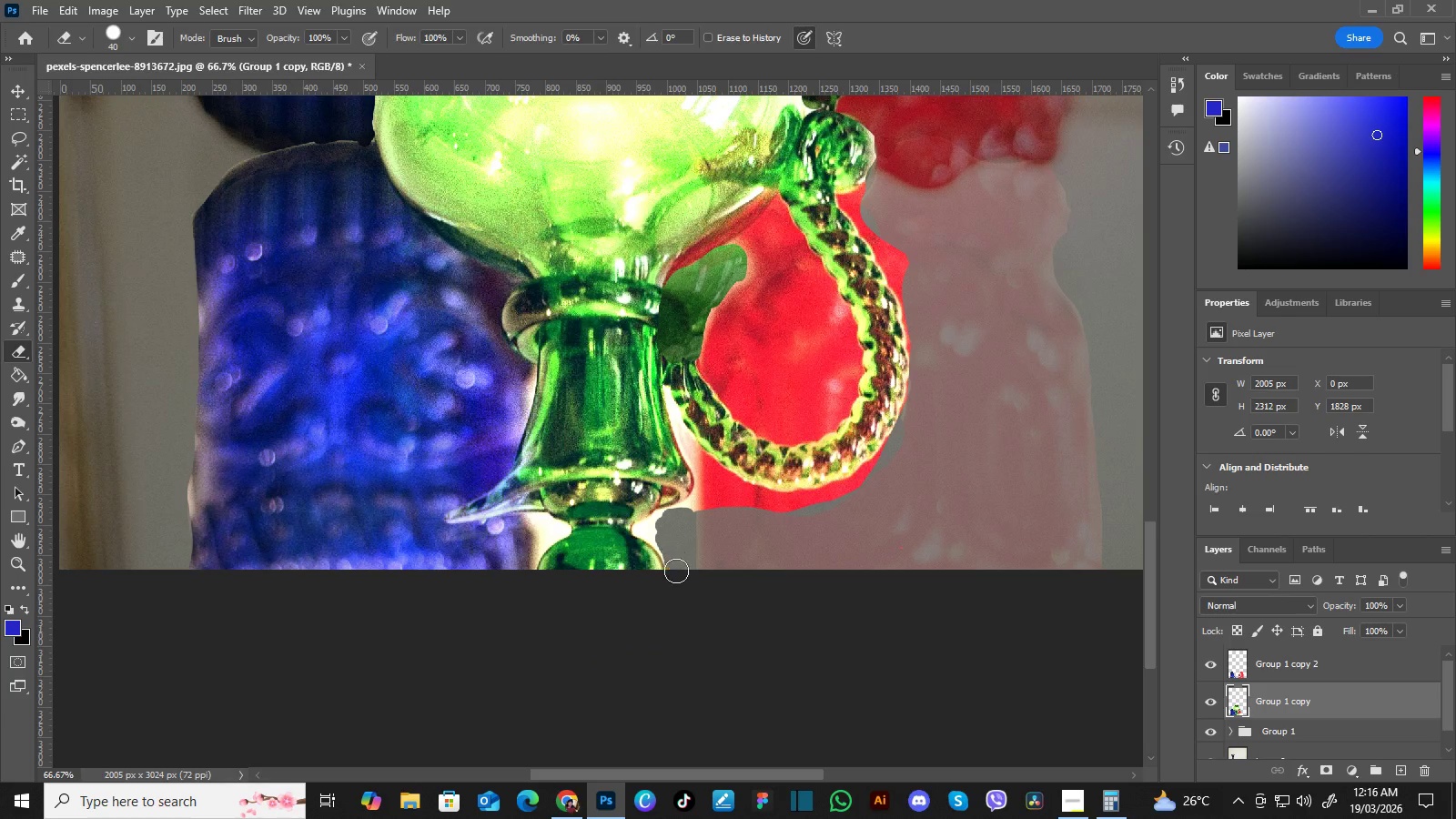 
key(BracketLeft)
 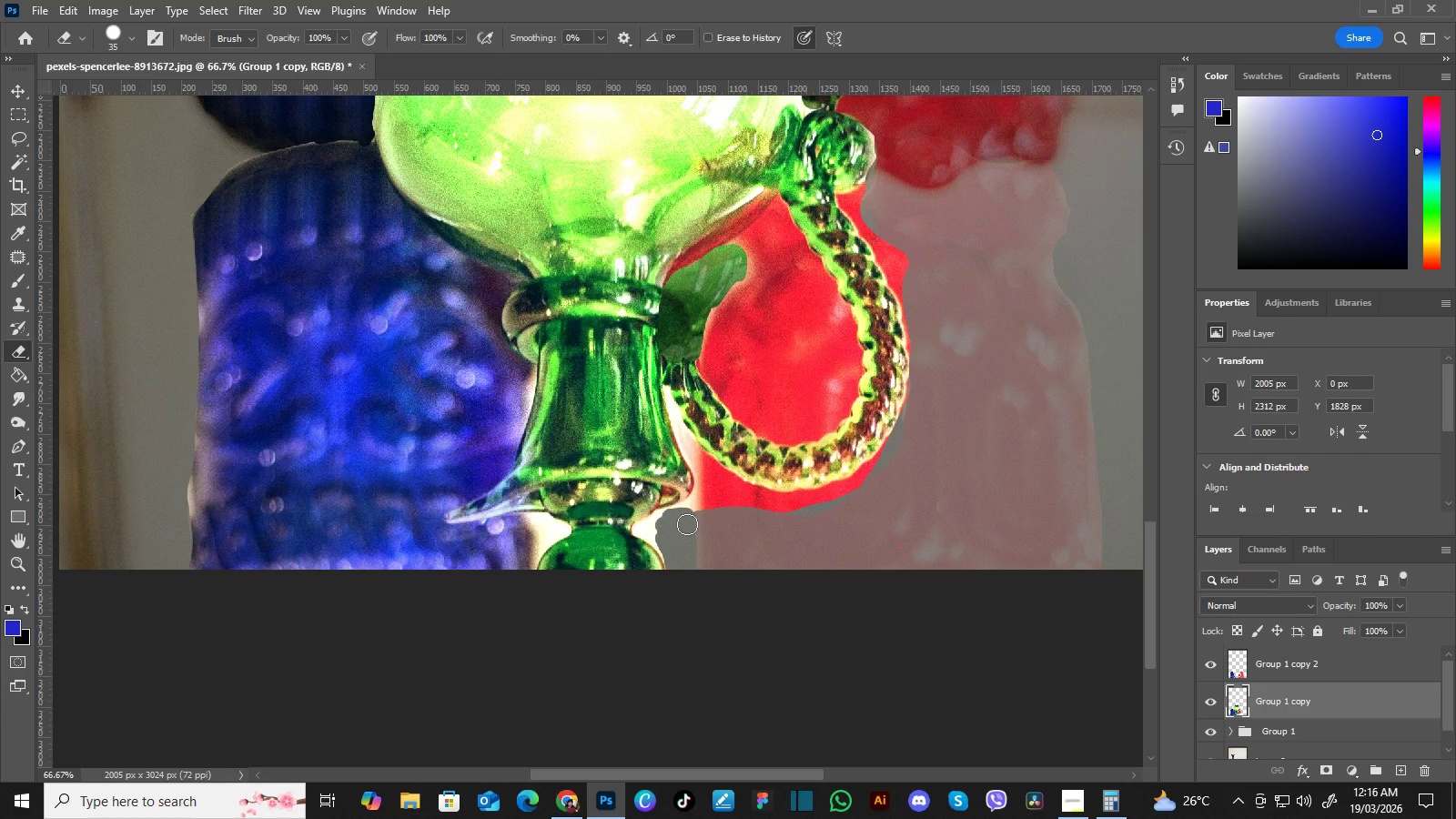 
key(BracketLeft)
 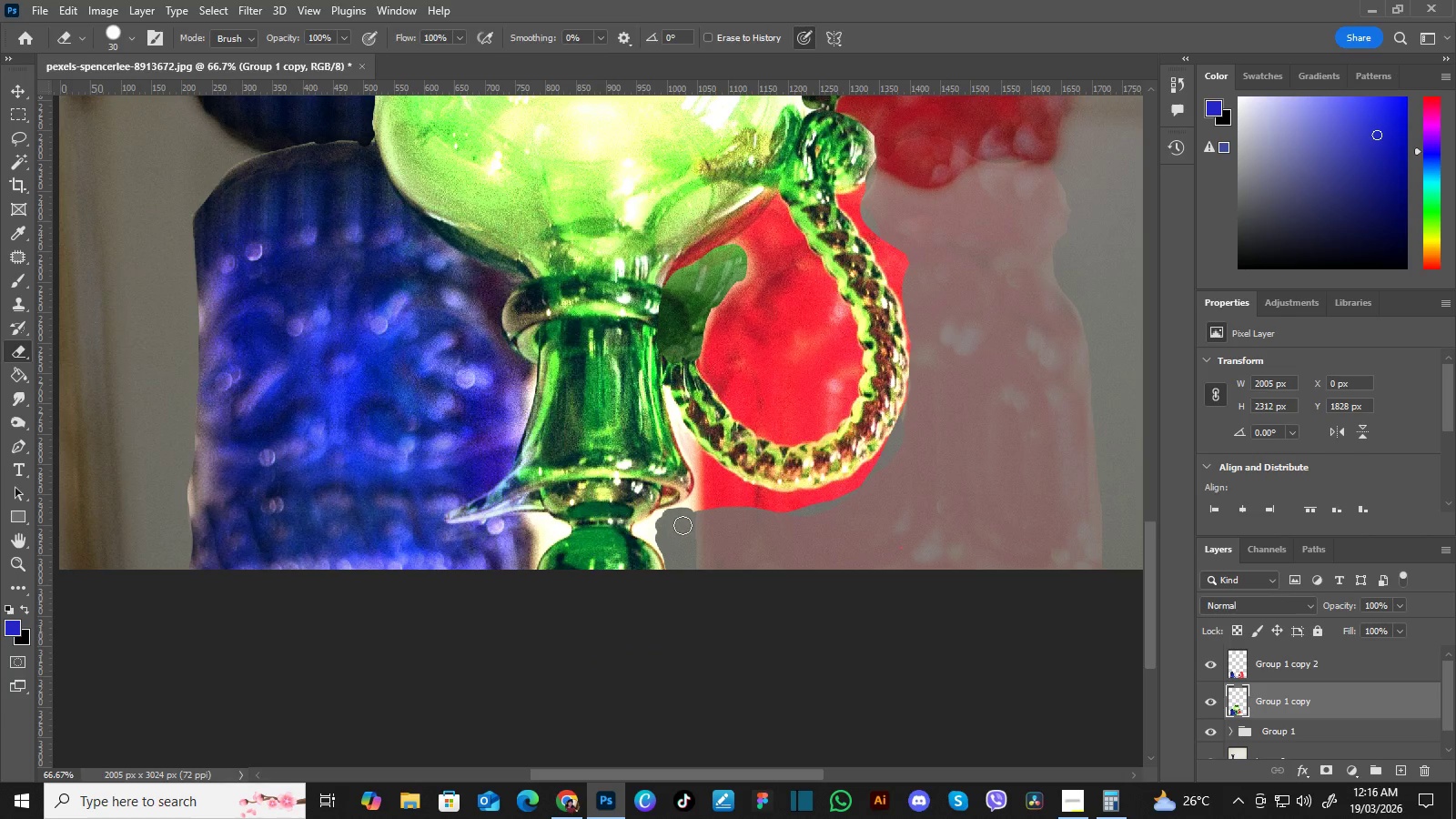 
key(BracketLeft)
 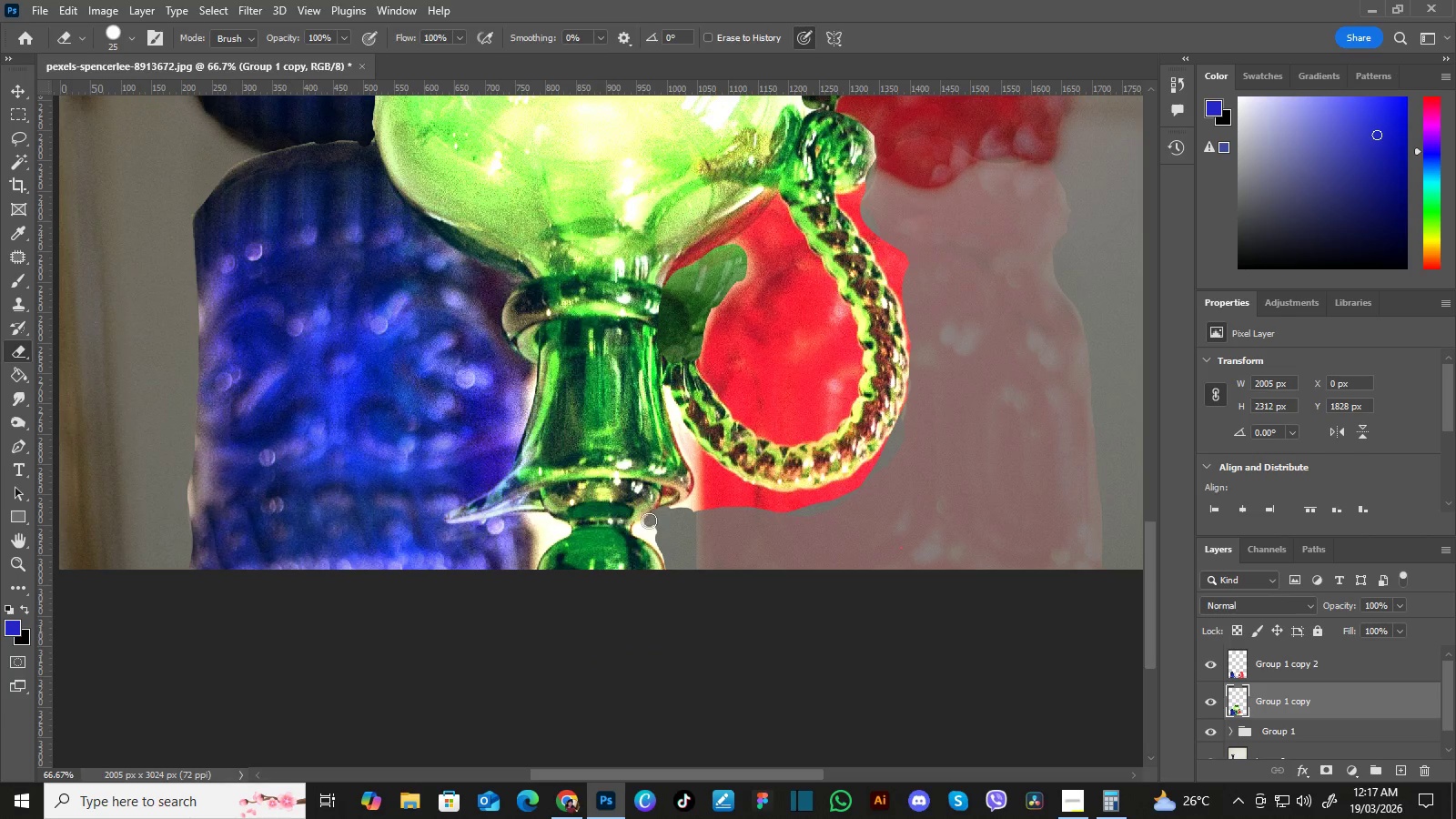 
key(BracketLeft)
 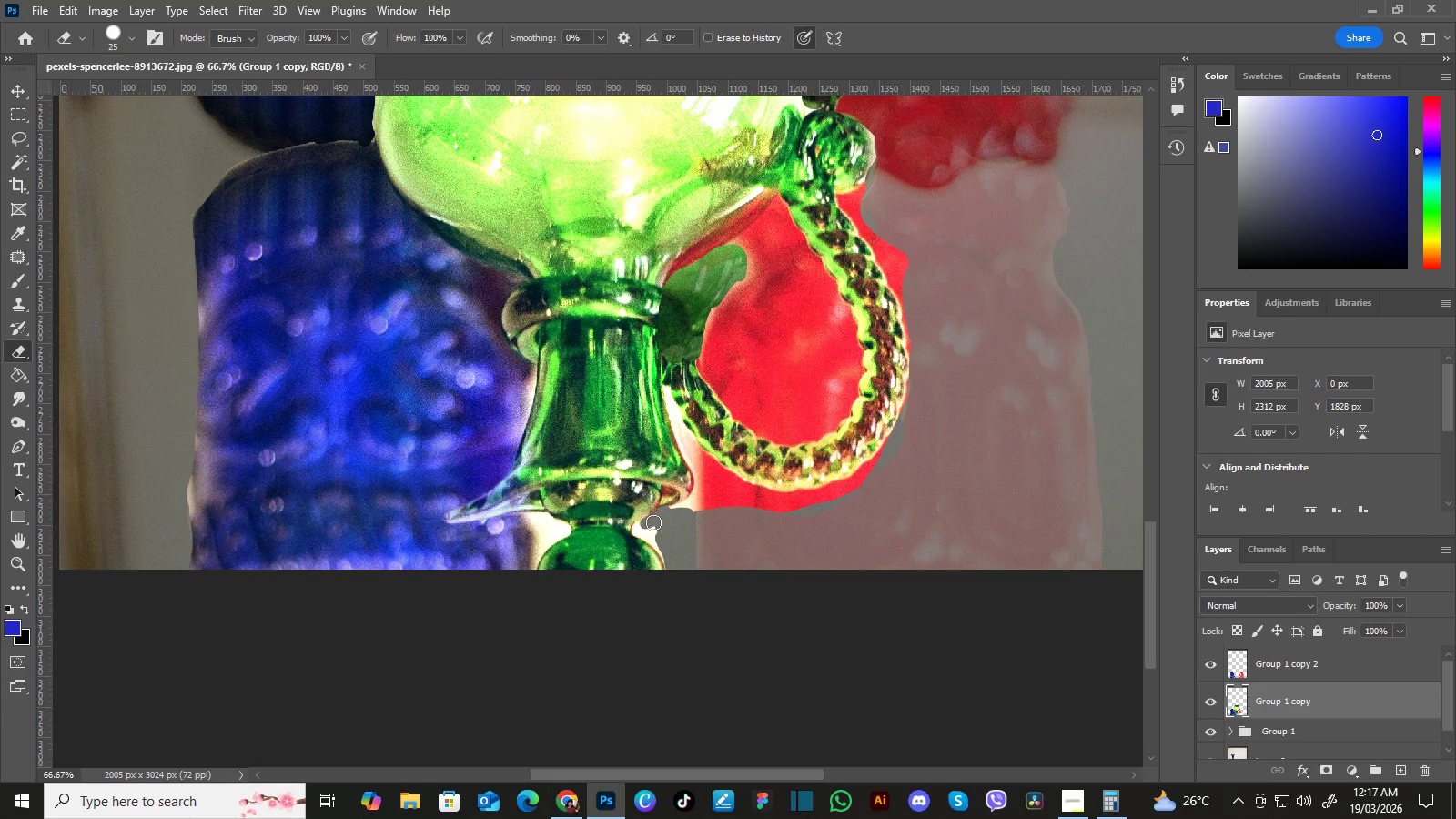 
key(BracketLeft)
 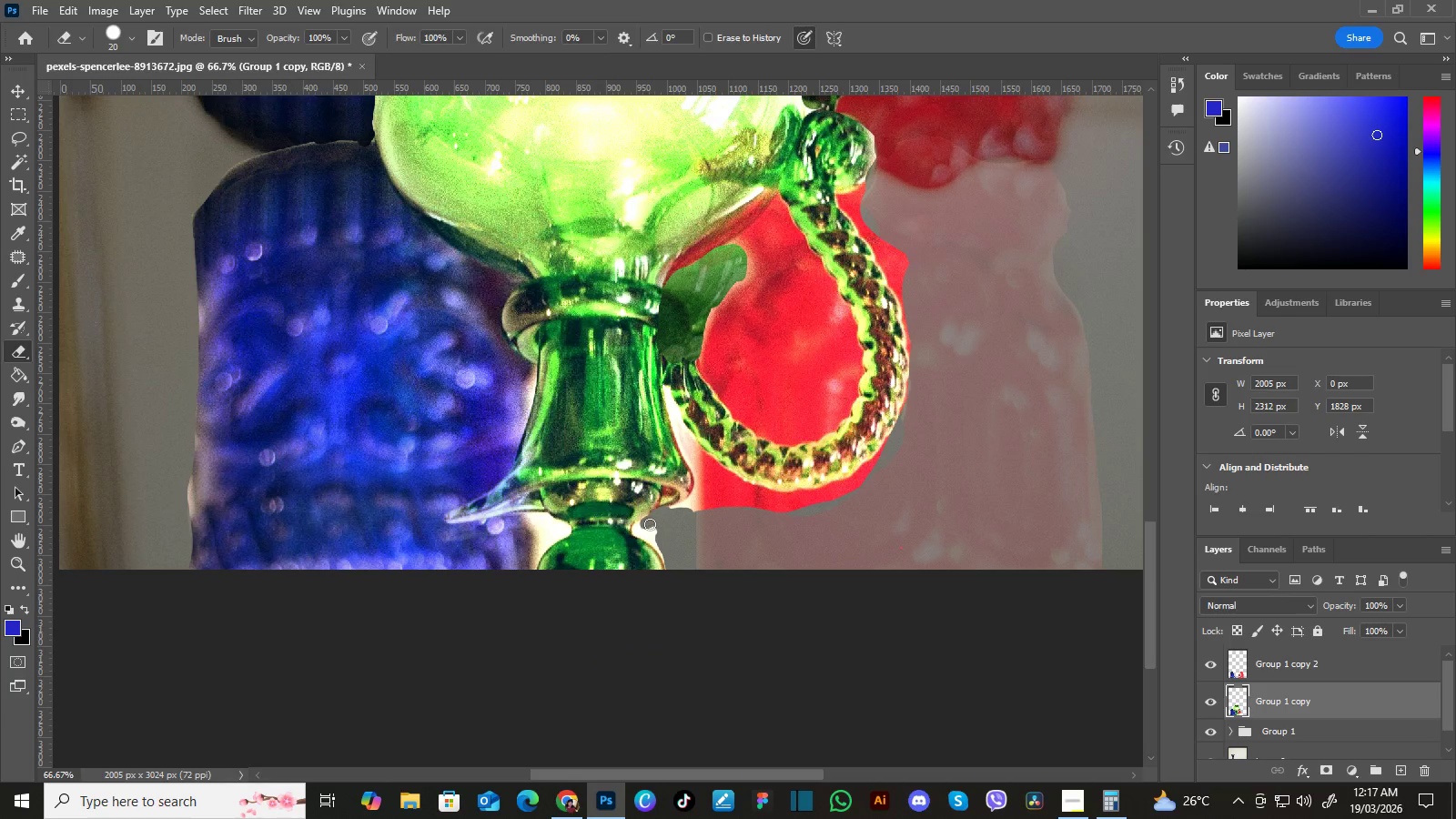 
key(BracketLeft)
 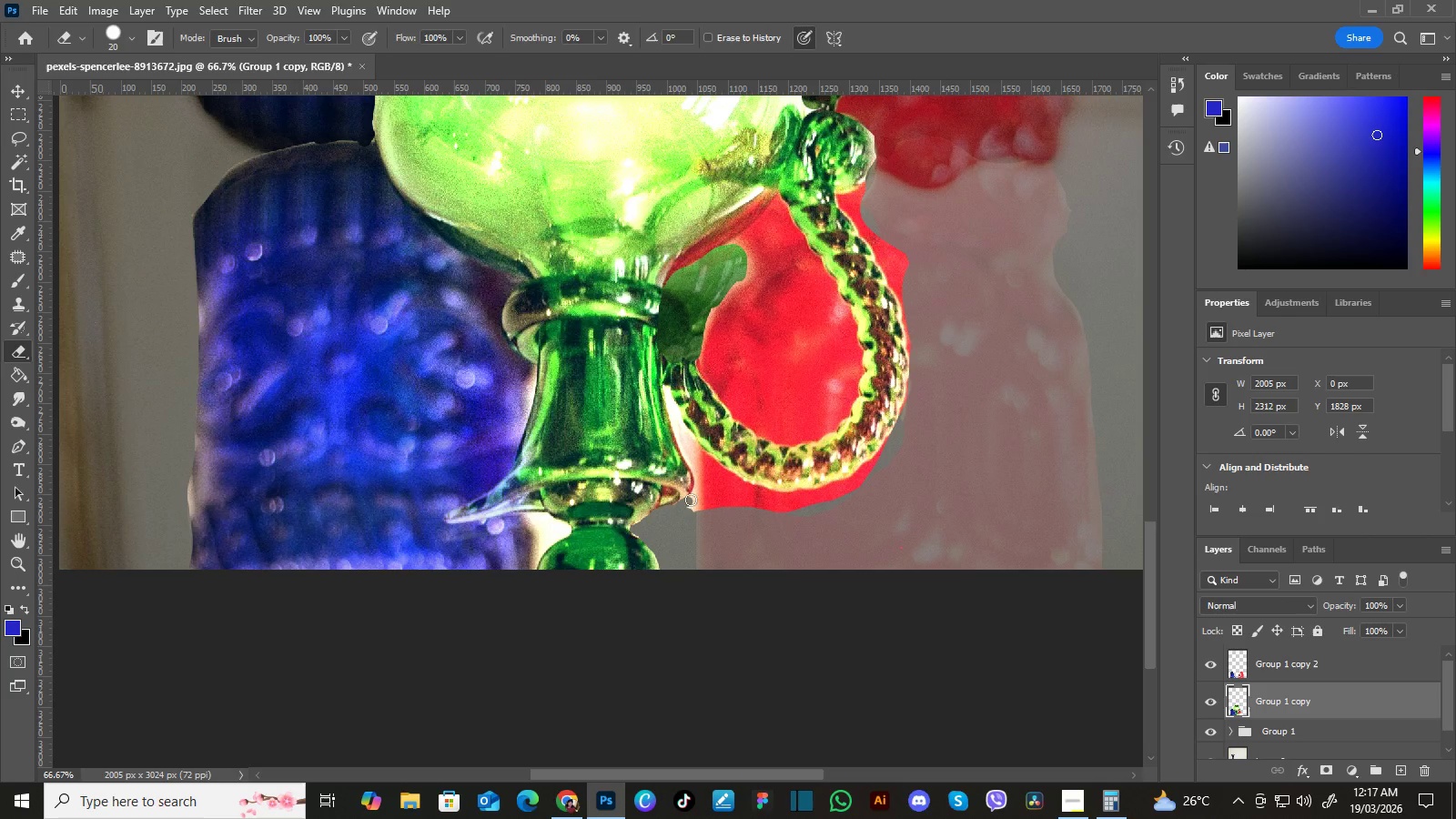 
key(BracketLeft)
 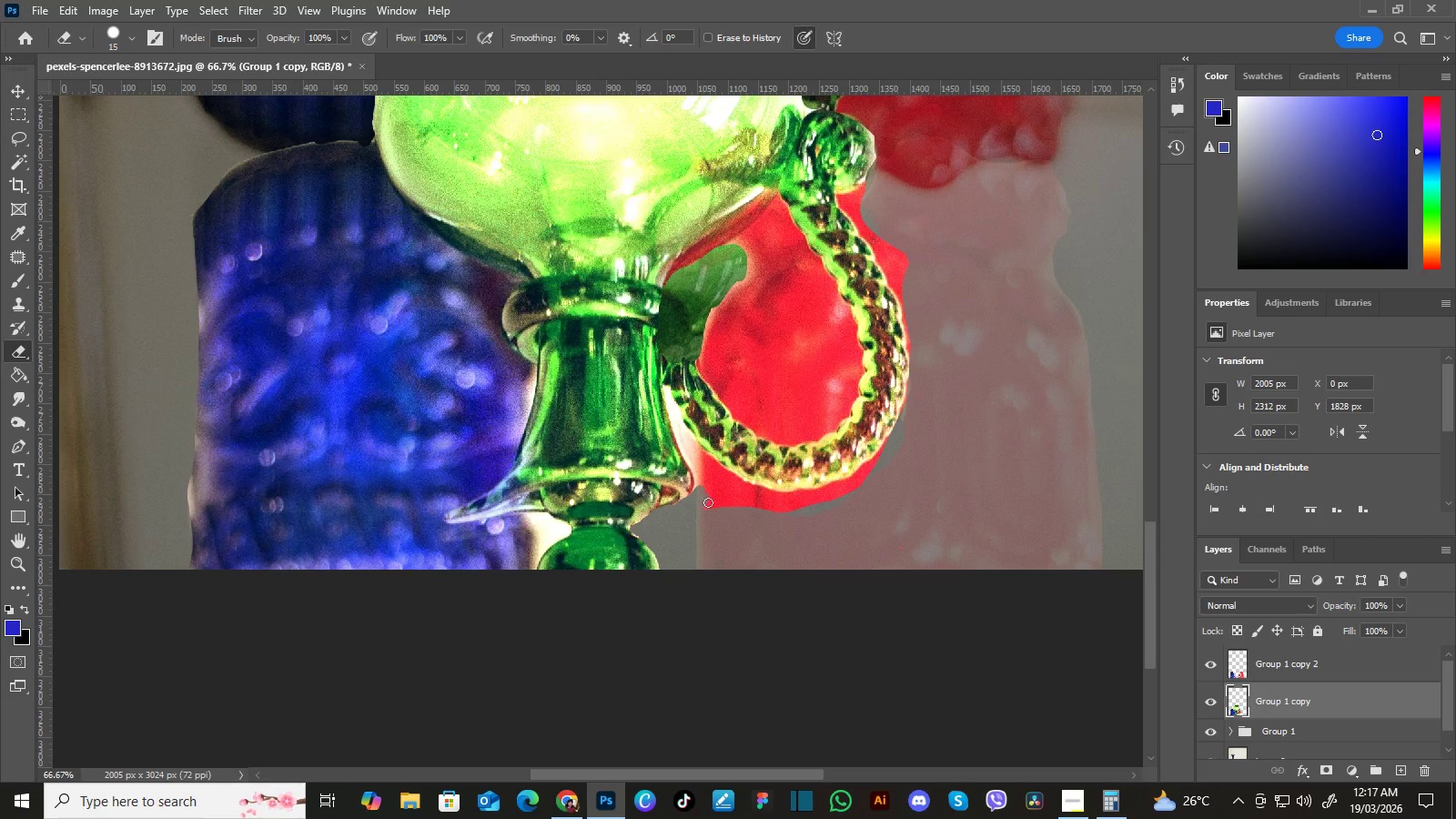 
key(BracketLeft)
 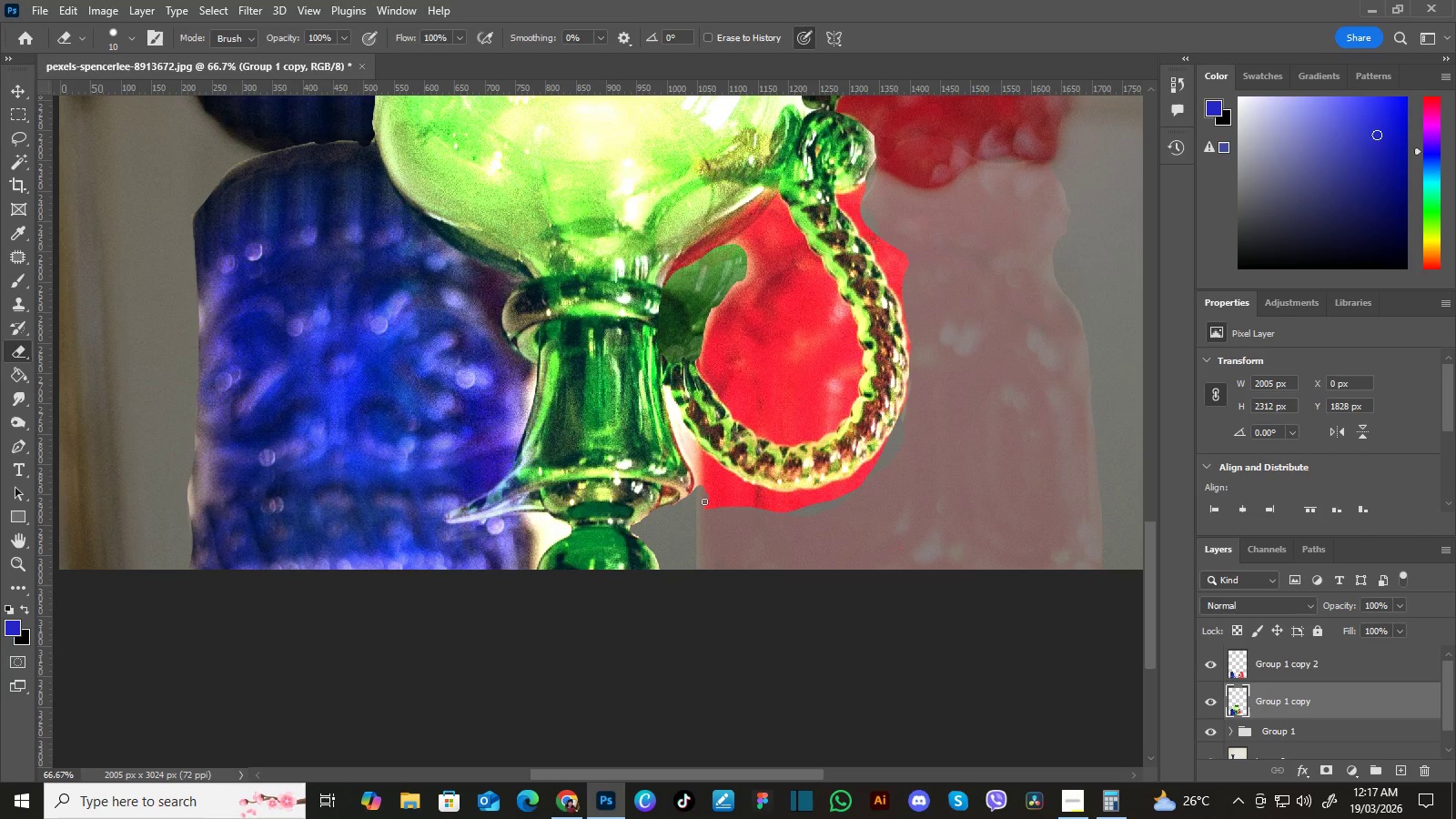 
key(BracketRight)
 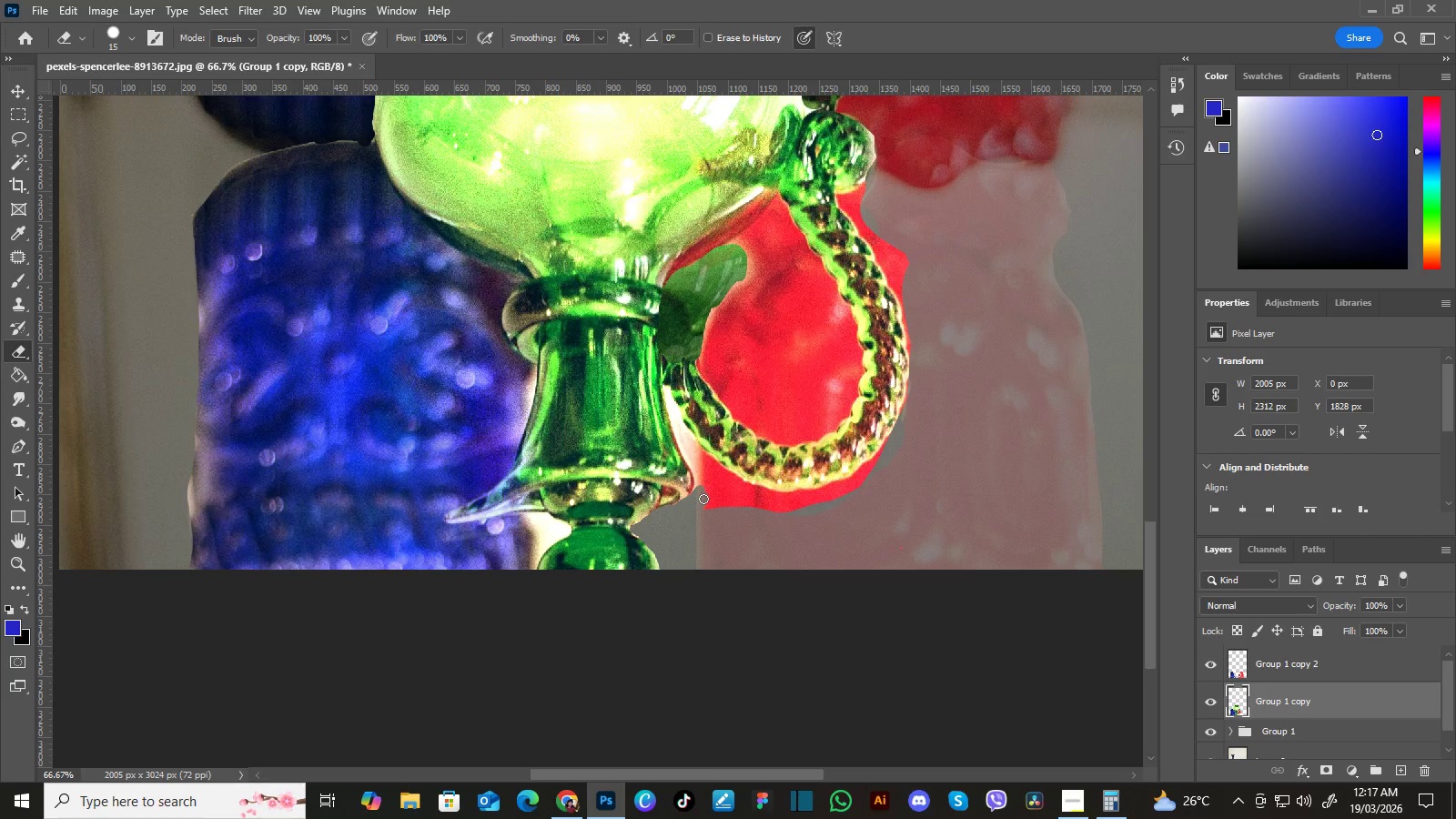 
key(BracketRight)
 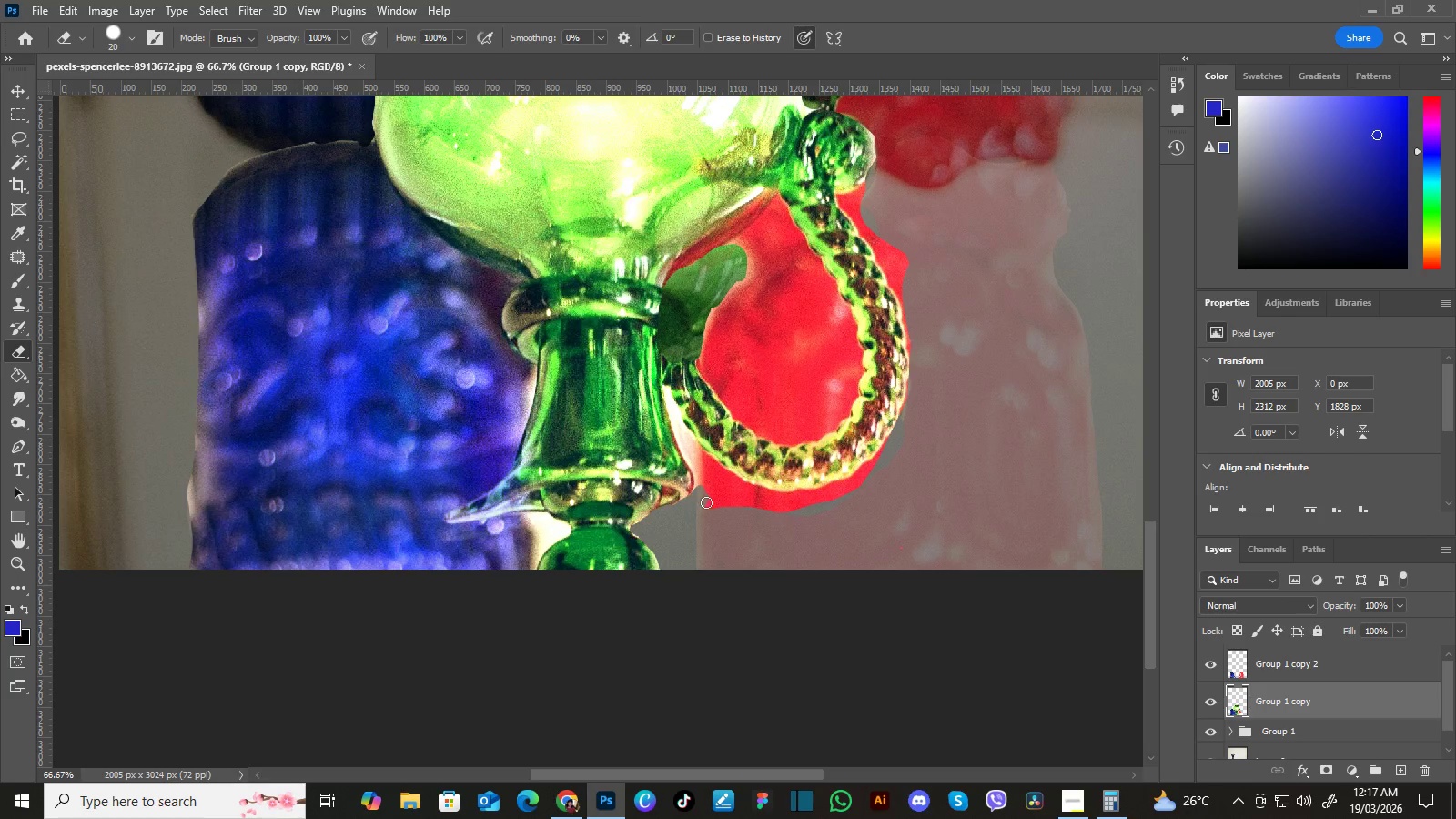 
key(BracketRight)
 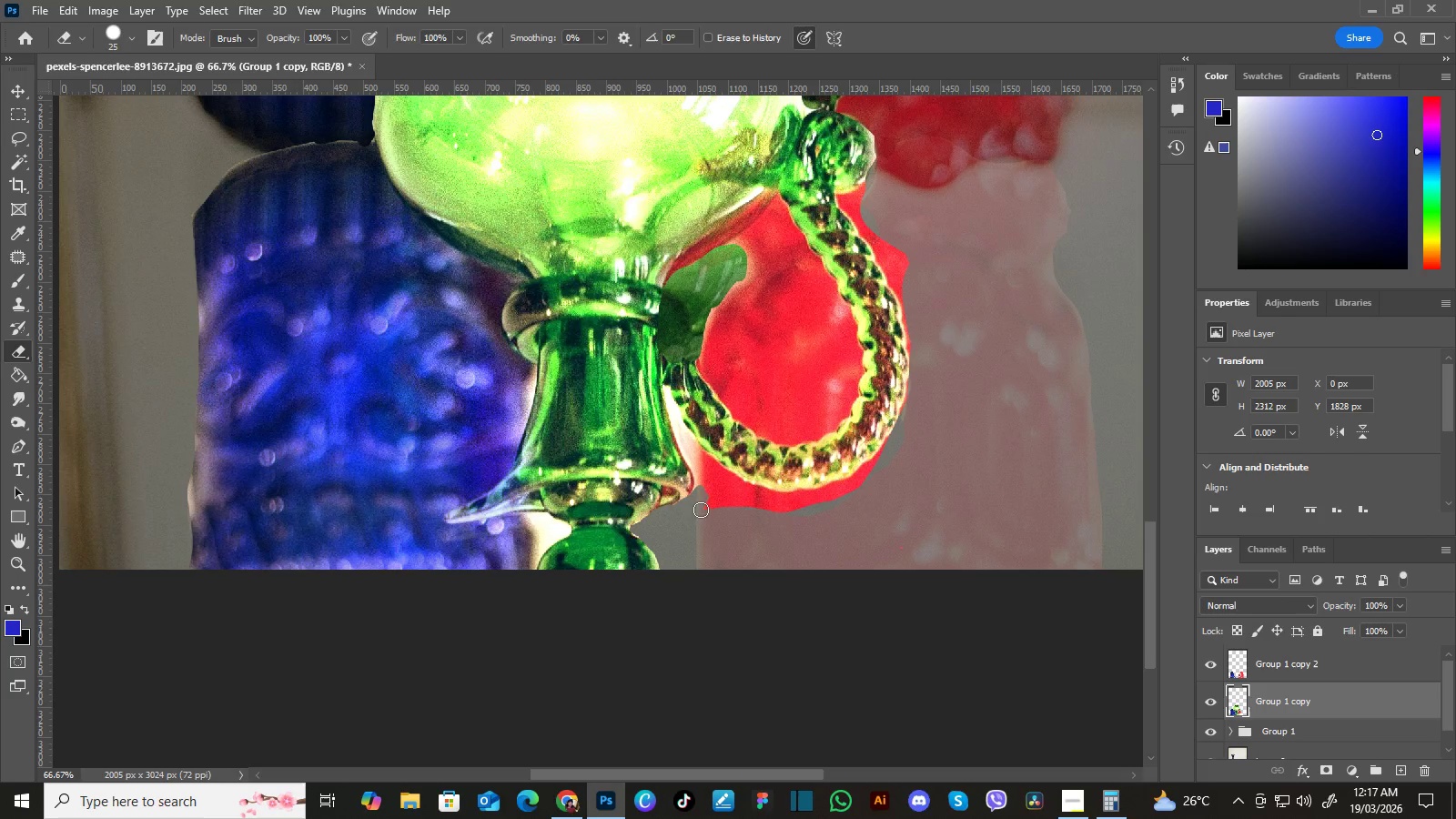 
key(BracketRight)
 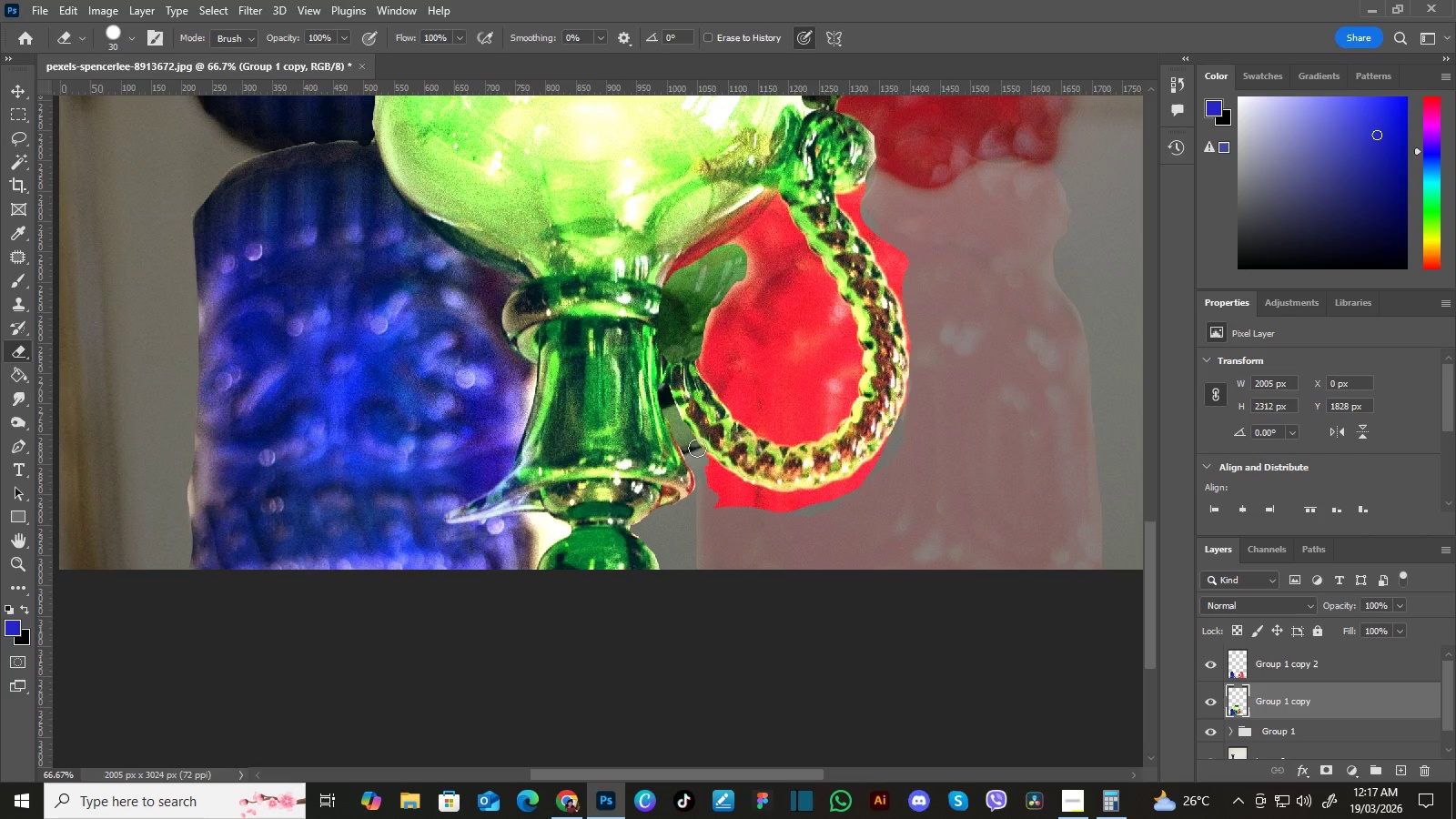 
wait(7.42)
 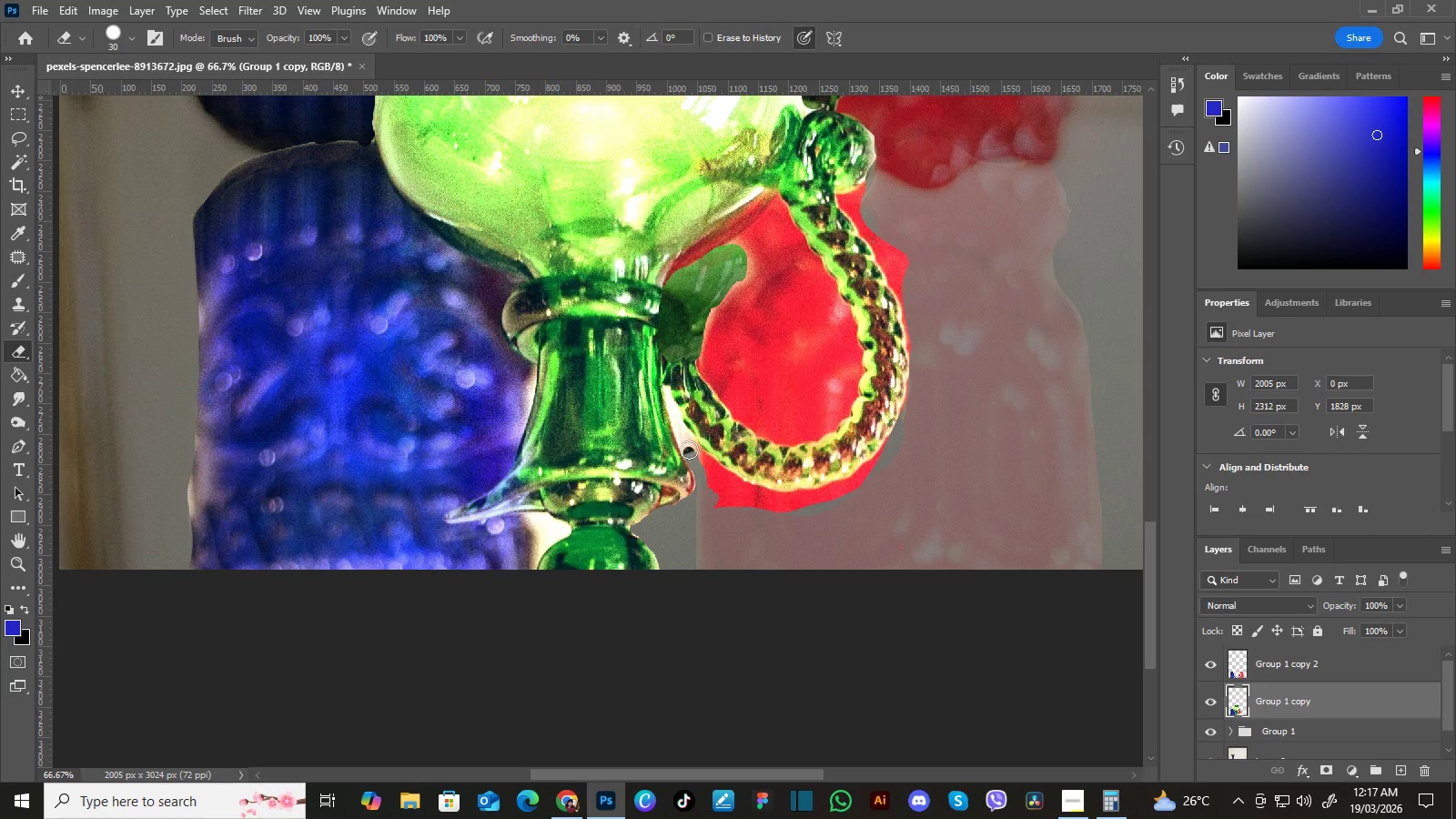 
key(BracketRight)
 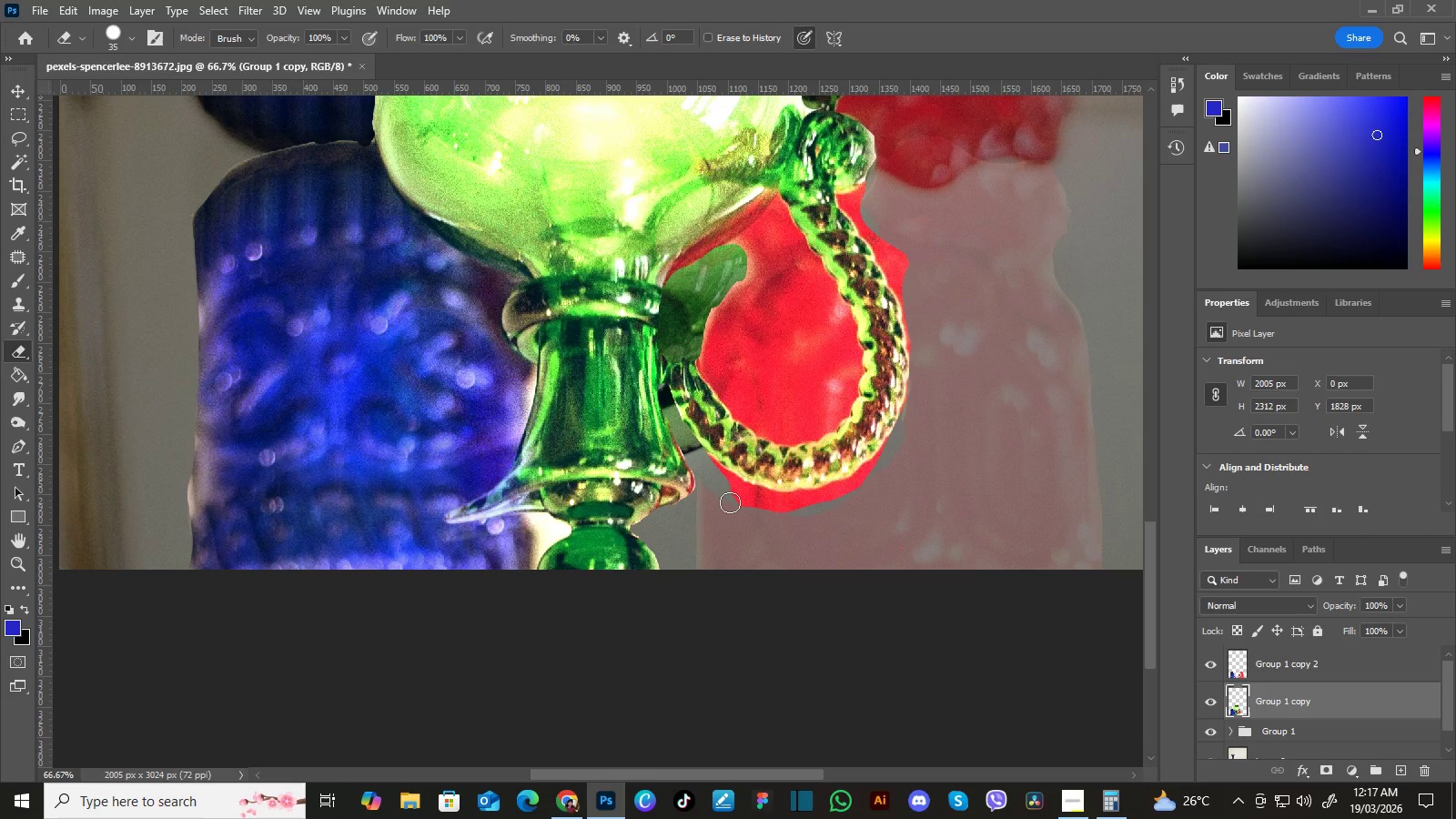 
key(BracketRight)
 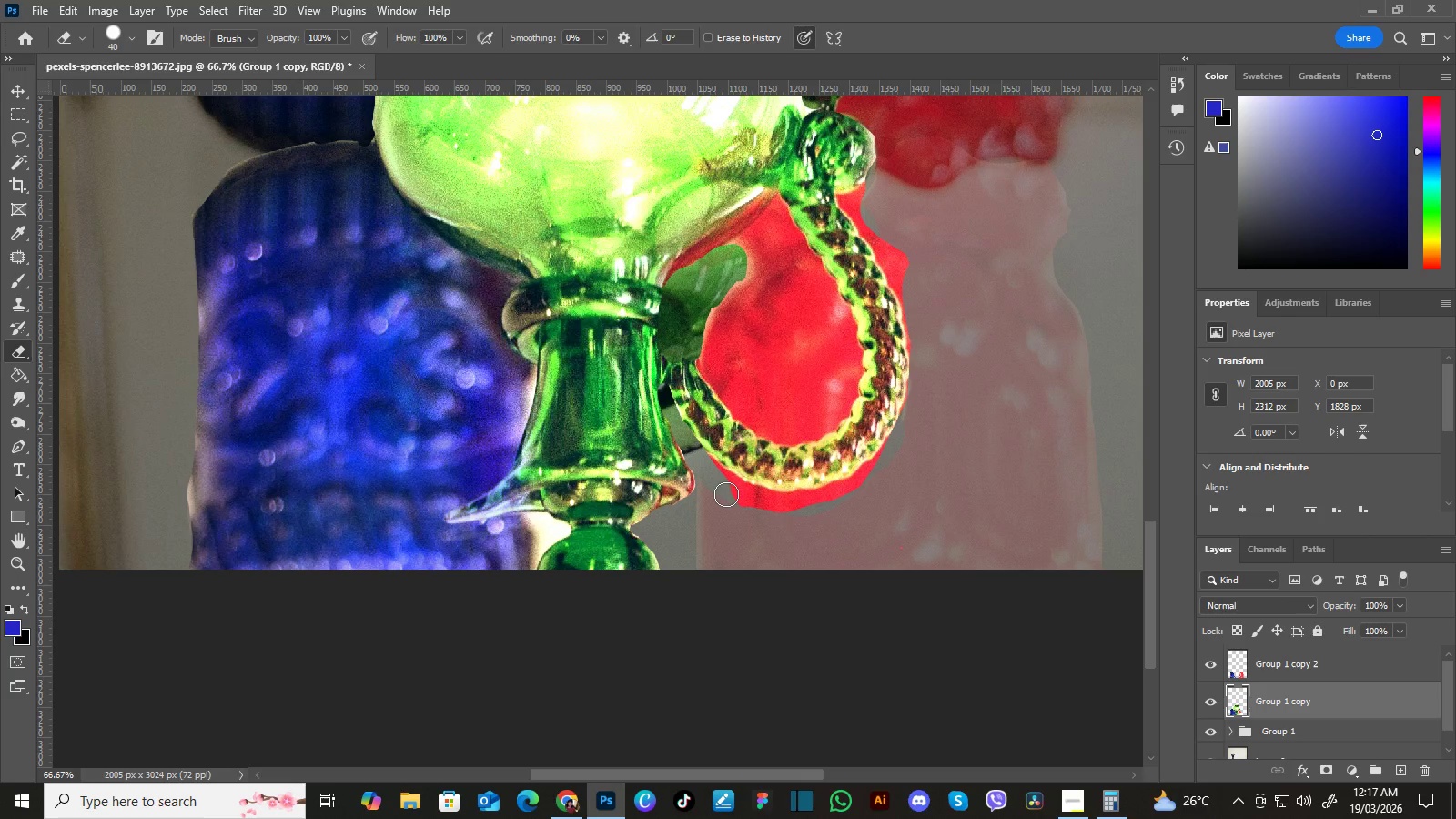 
key(BracketRight)
 